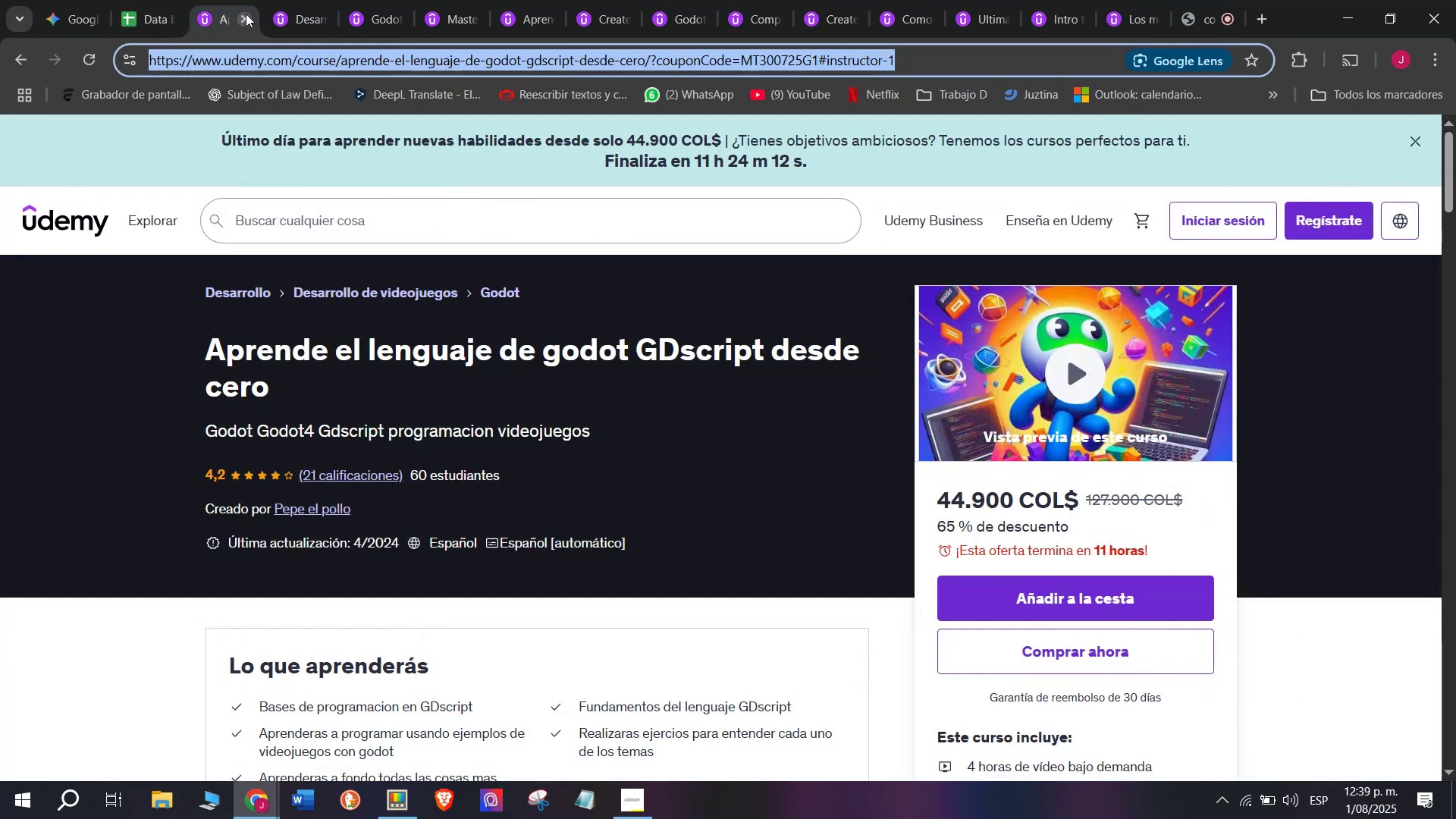 
left_click([246, 16])
 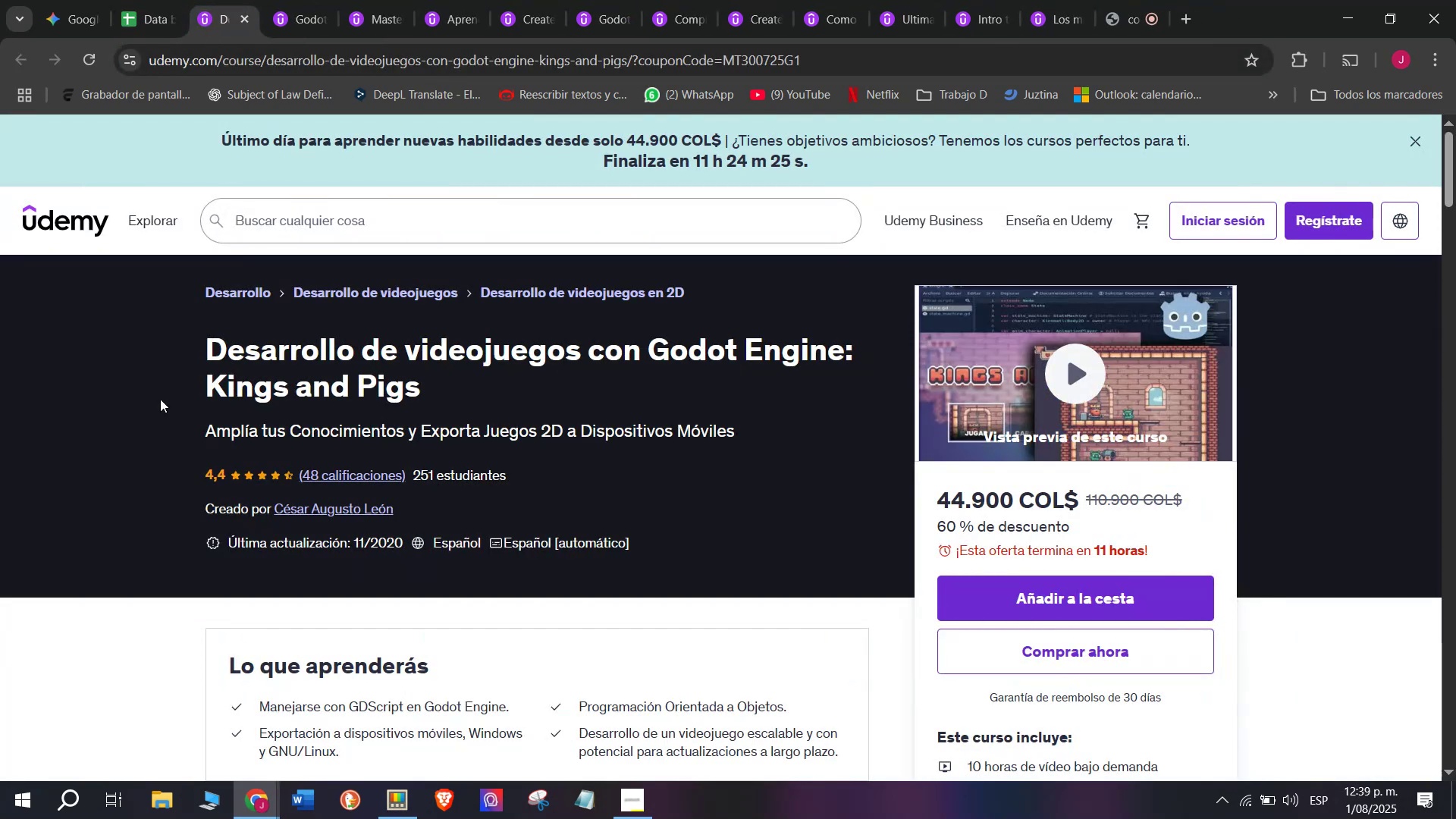 
left_click_drag(start_coordinate=[193, 341], to_coordinate=[528, 382])
 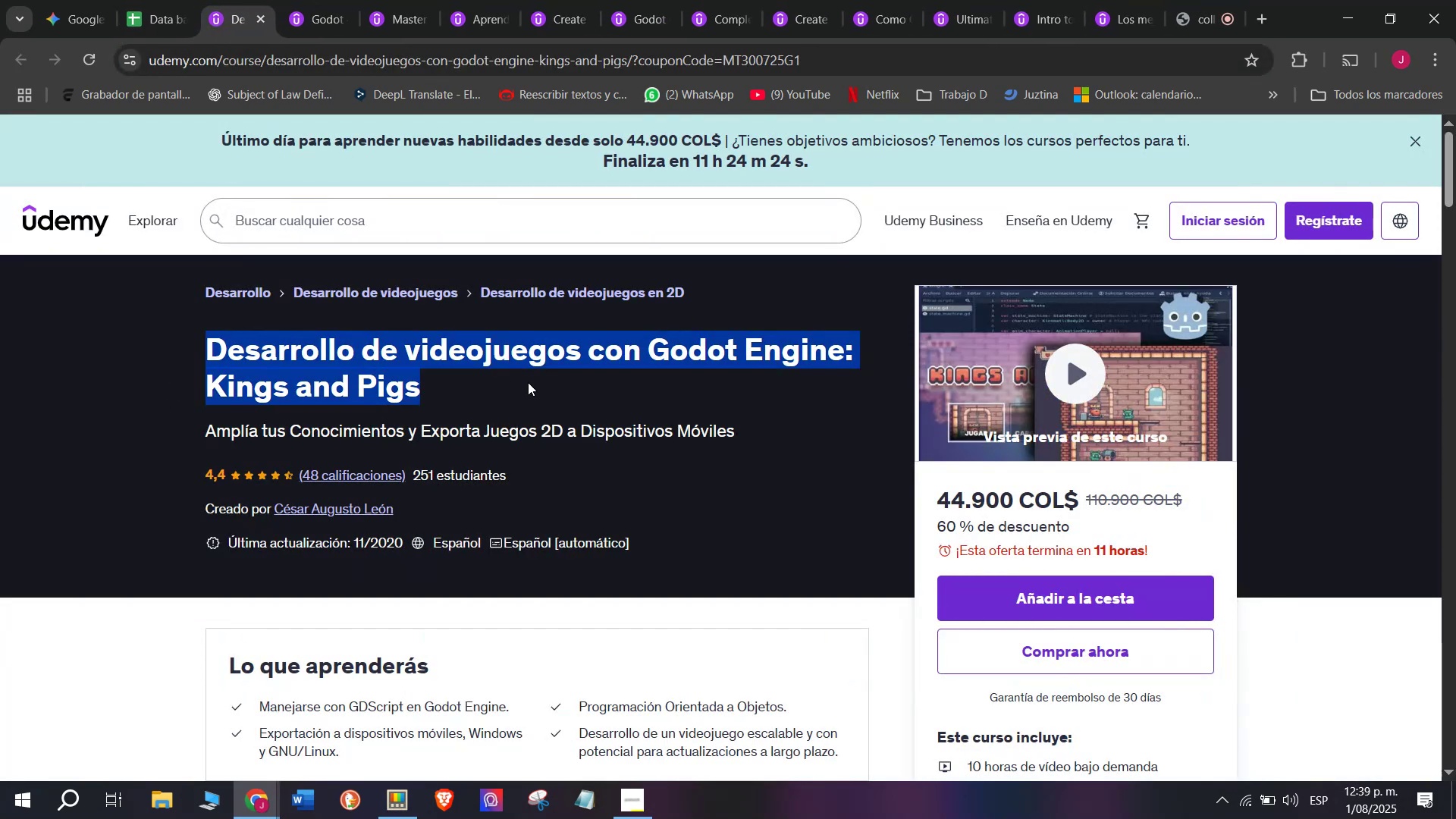 
key(Break)
 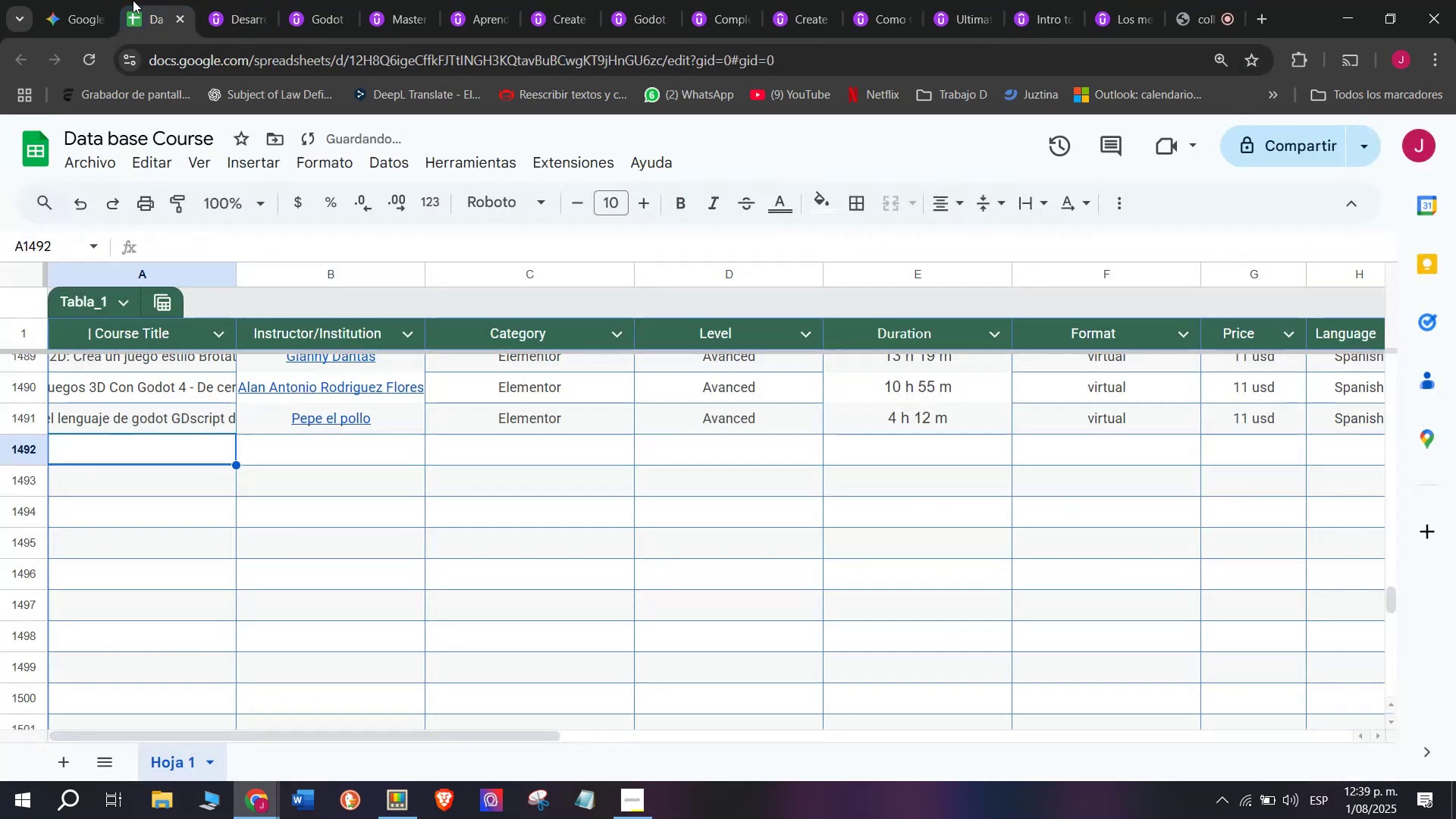 
key(Control+C)
 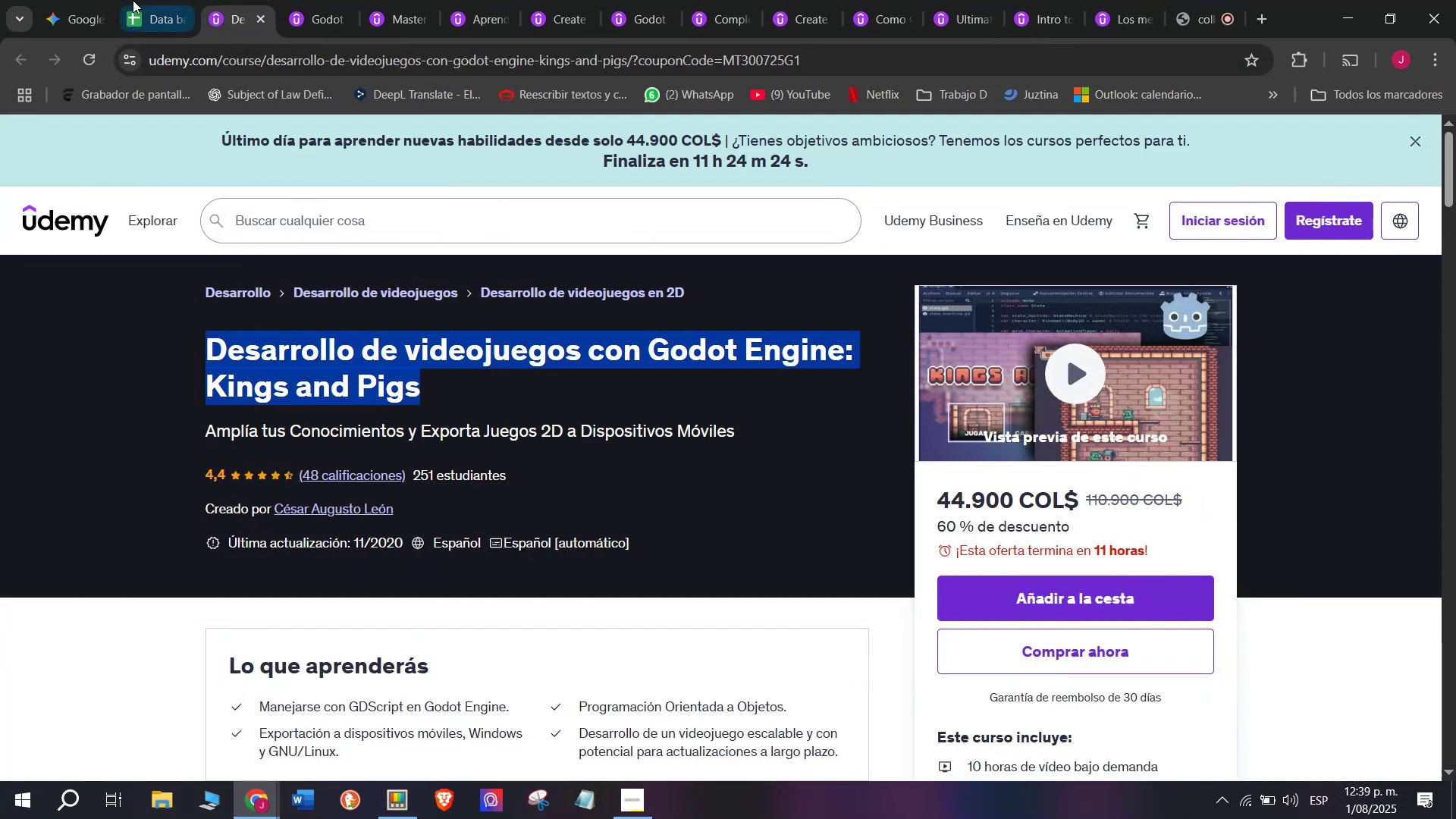 
key(Control+ControlLeft)
 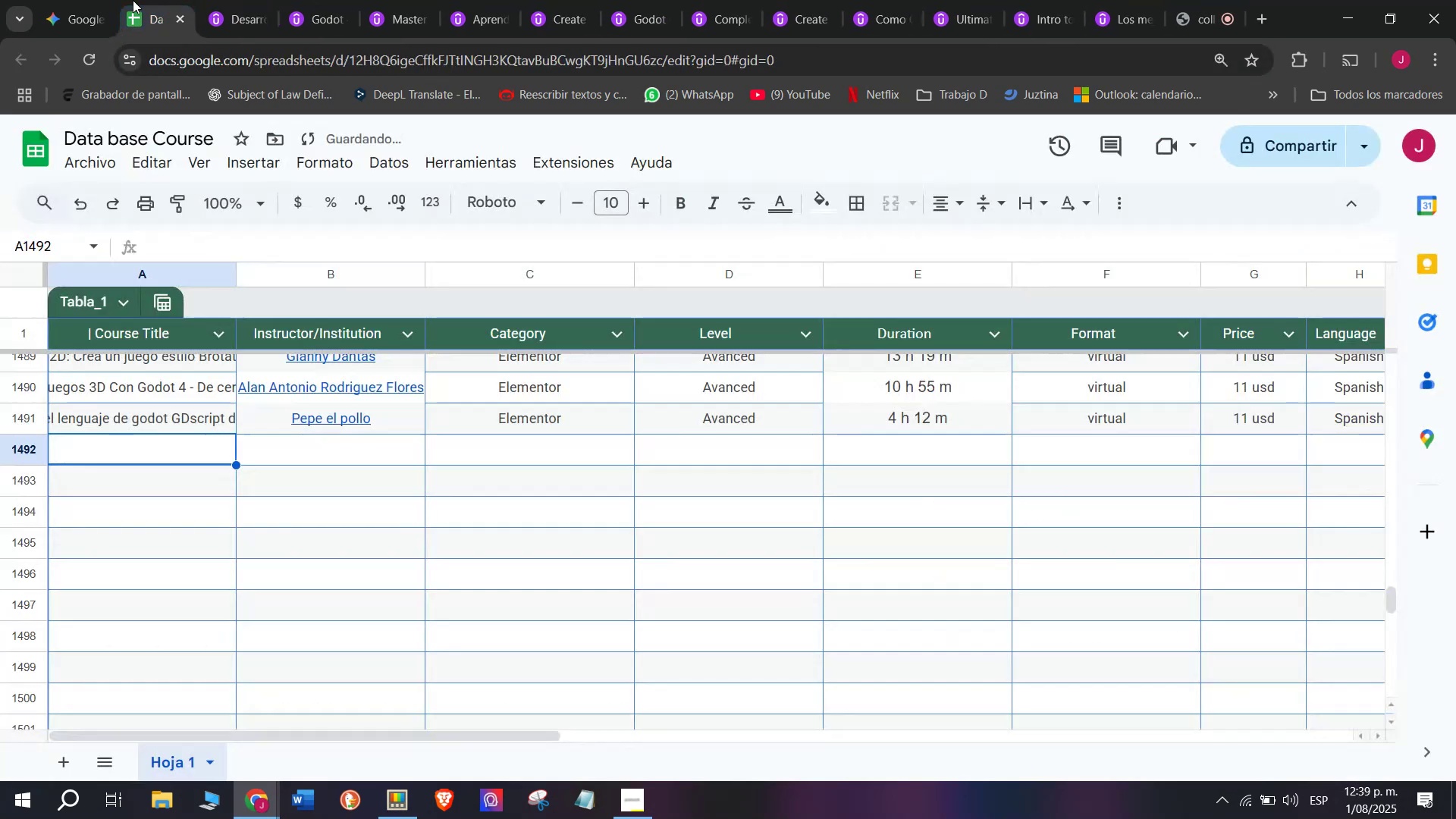 
left_click([133, 0])
 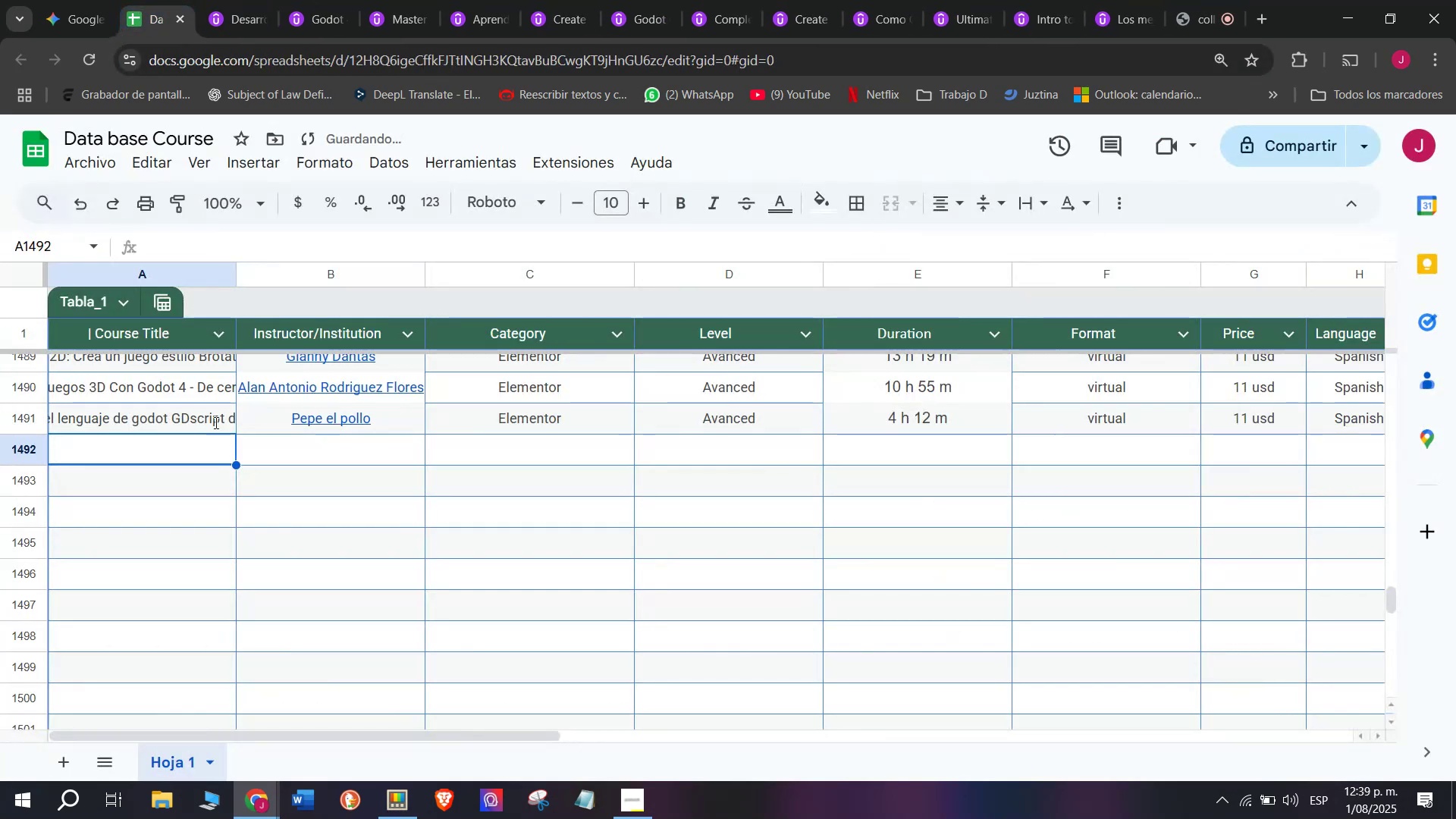 
scroll: coordinate [286, 444], scroll_direction: up, amount: 4.0
 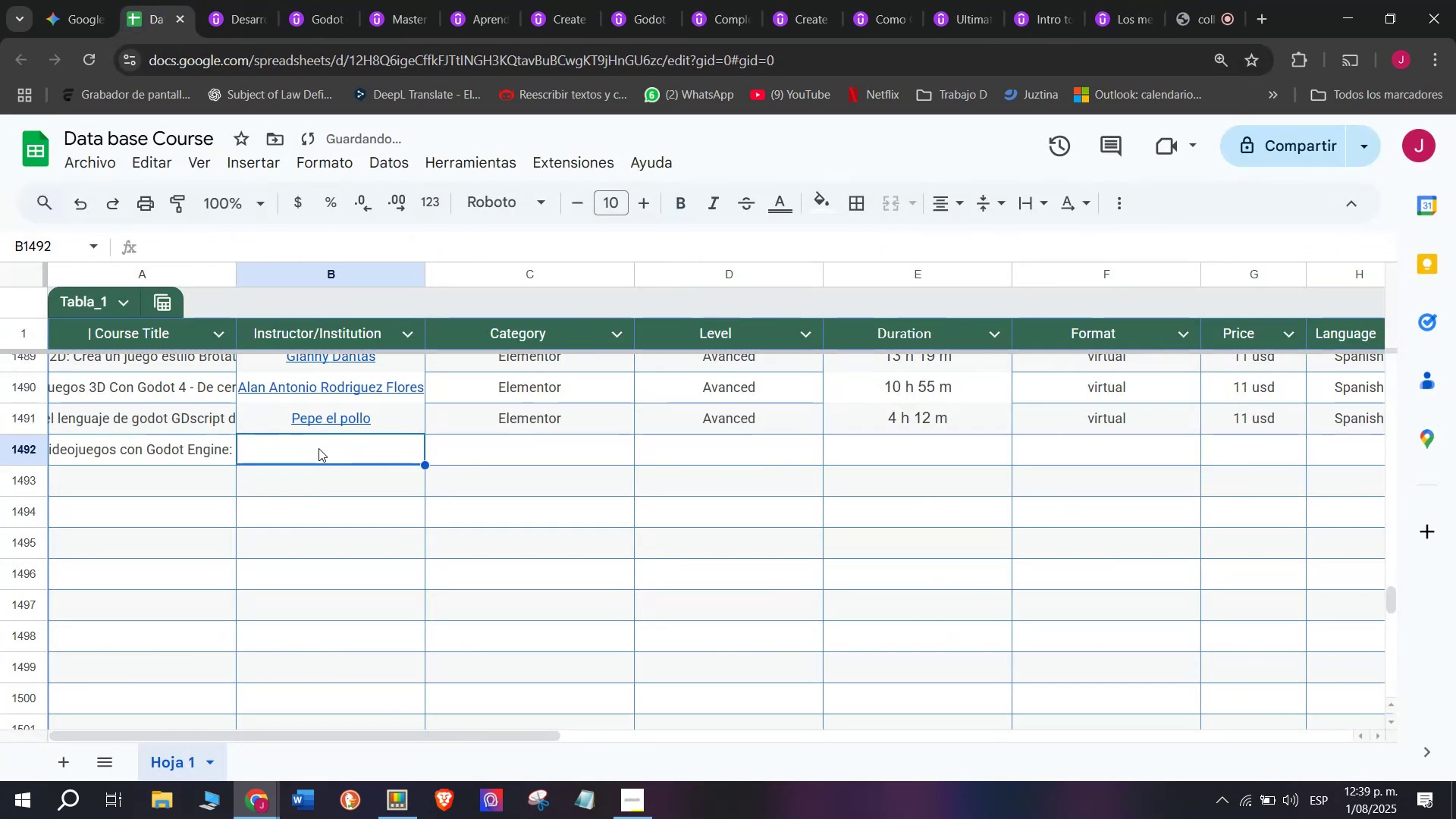 
key(Control+ControlLeft)
 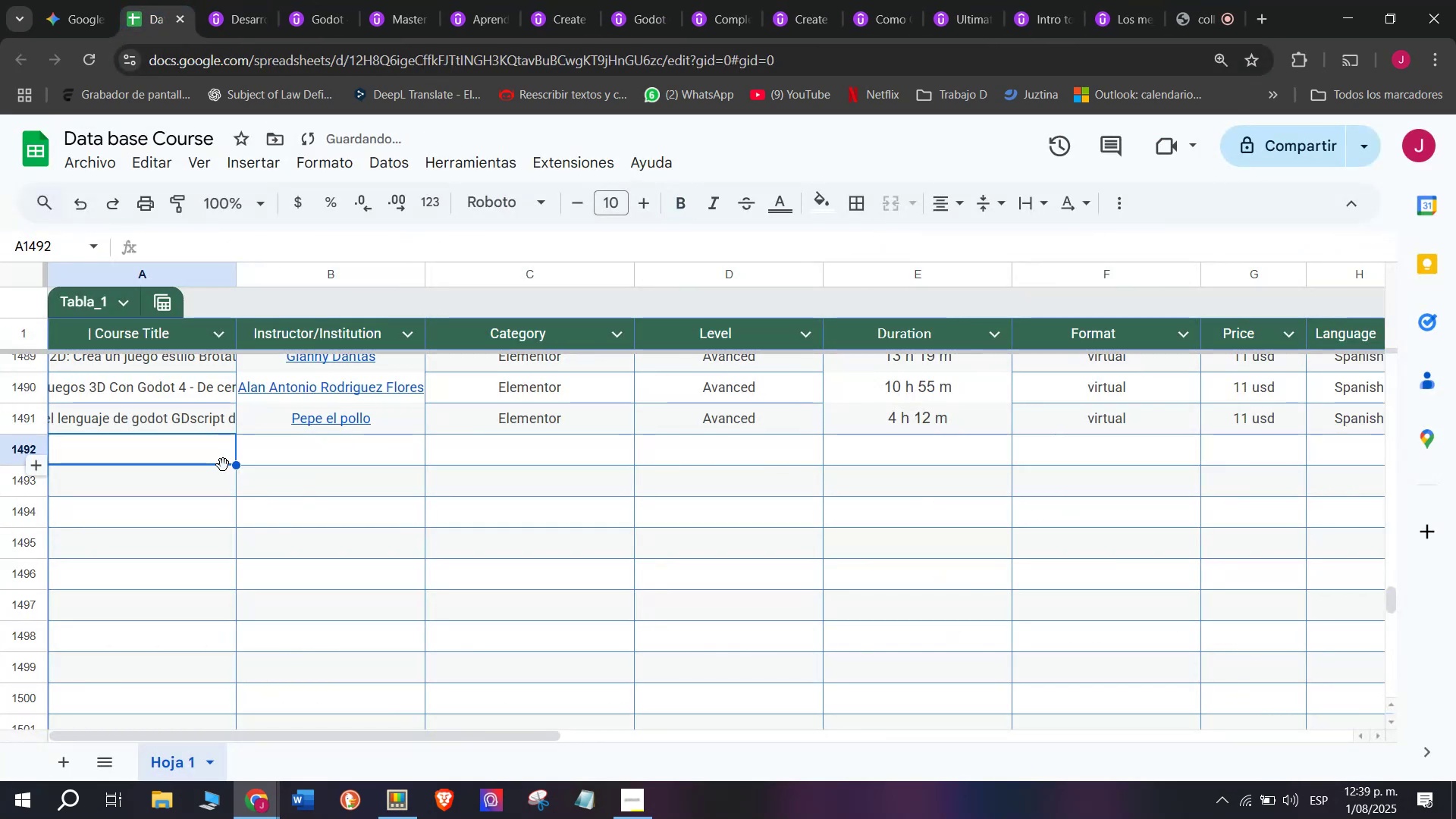 
key(Z)
 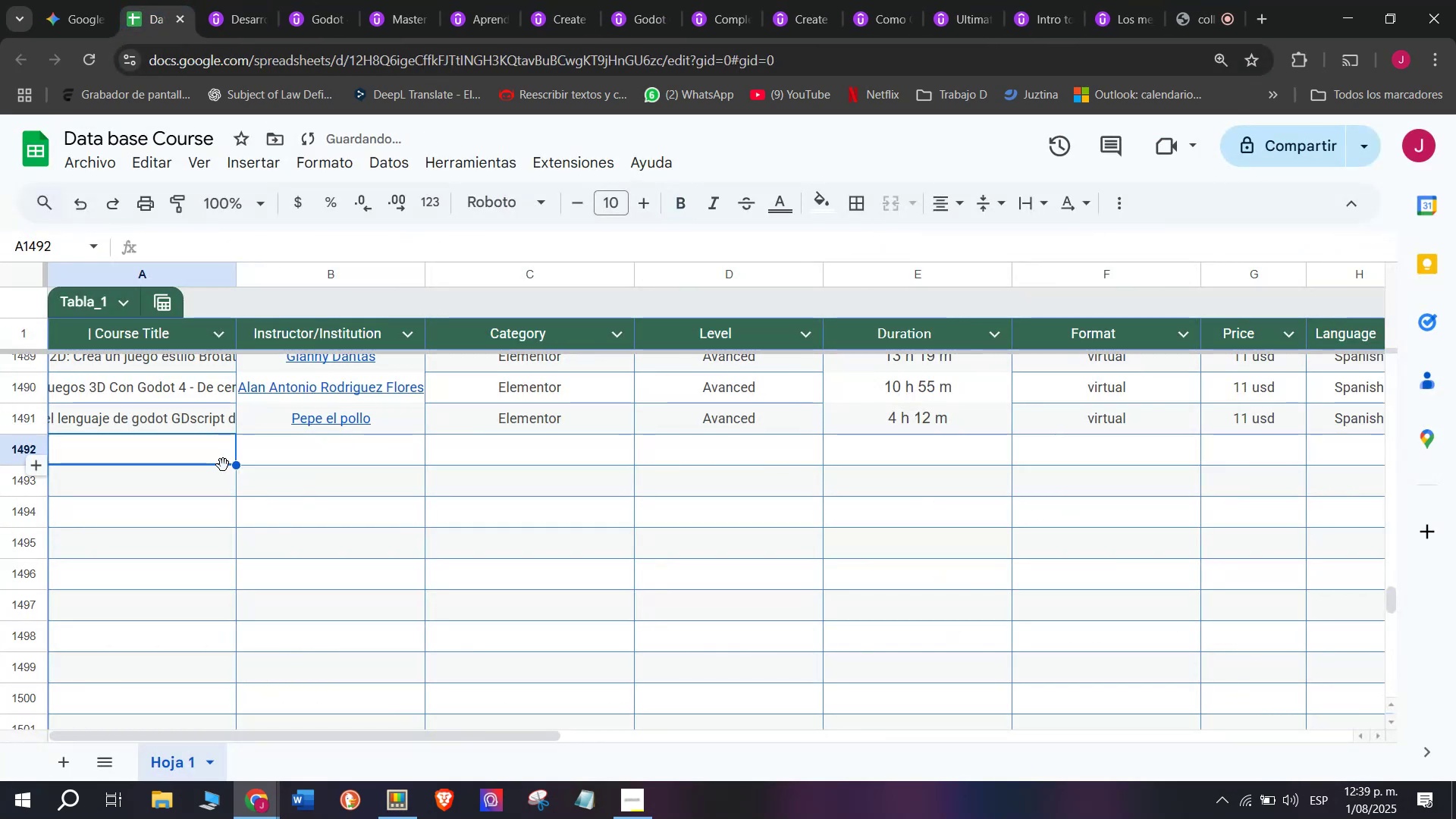 
key(Control+V)
 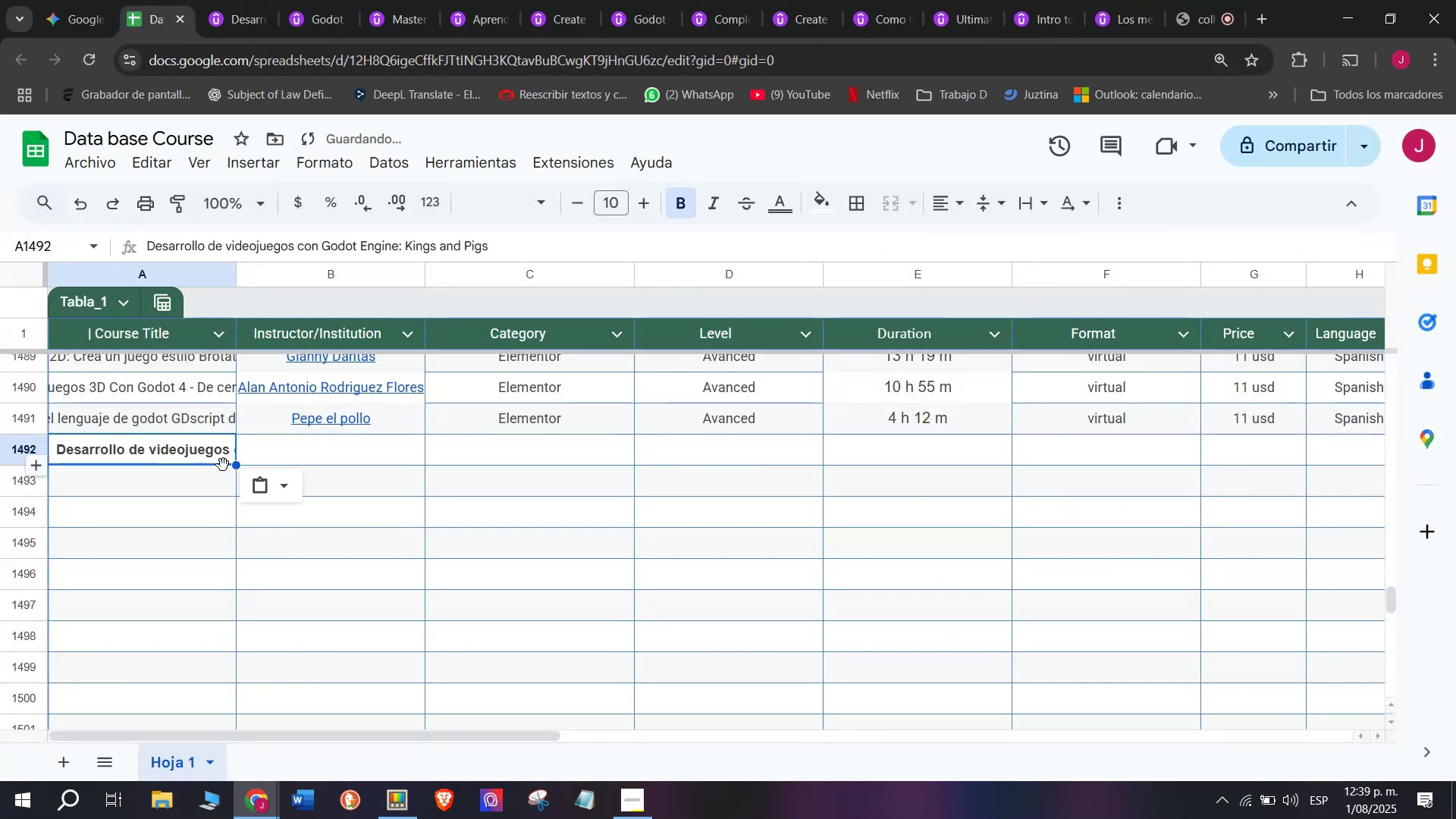 
key(Shift+ShiftLeft)
 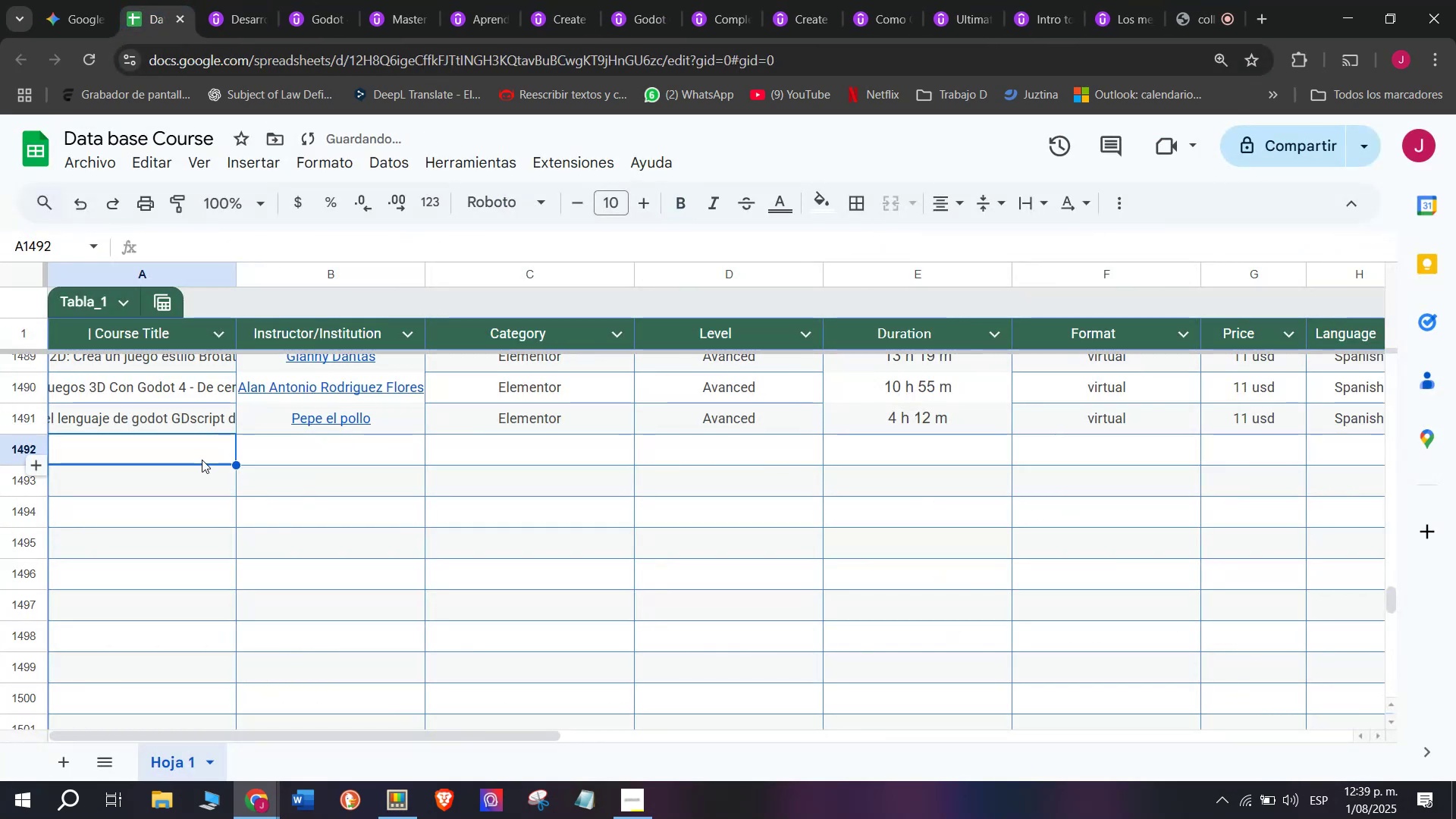 
key(Control+Shift+ControlLeft)
 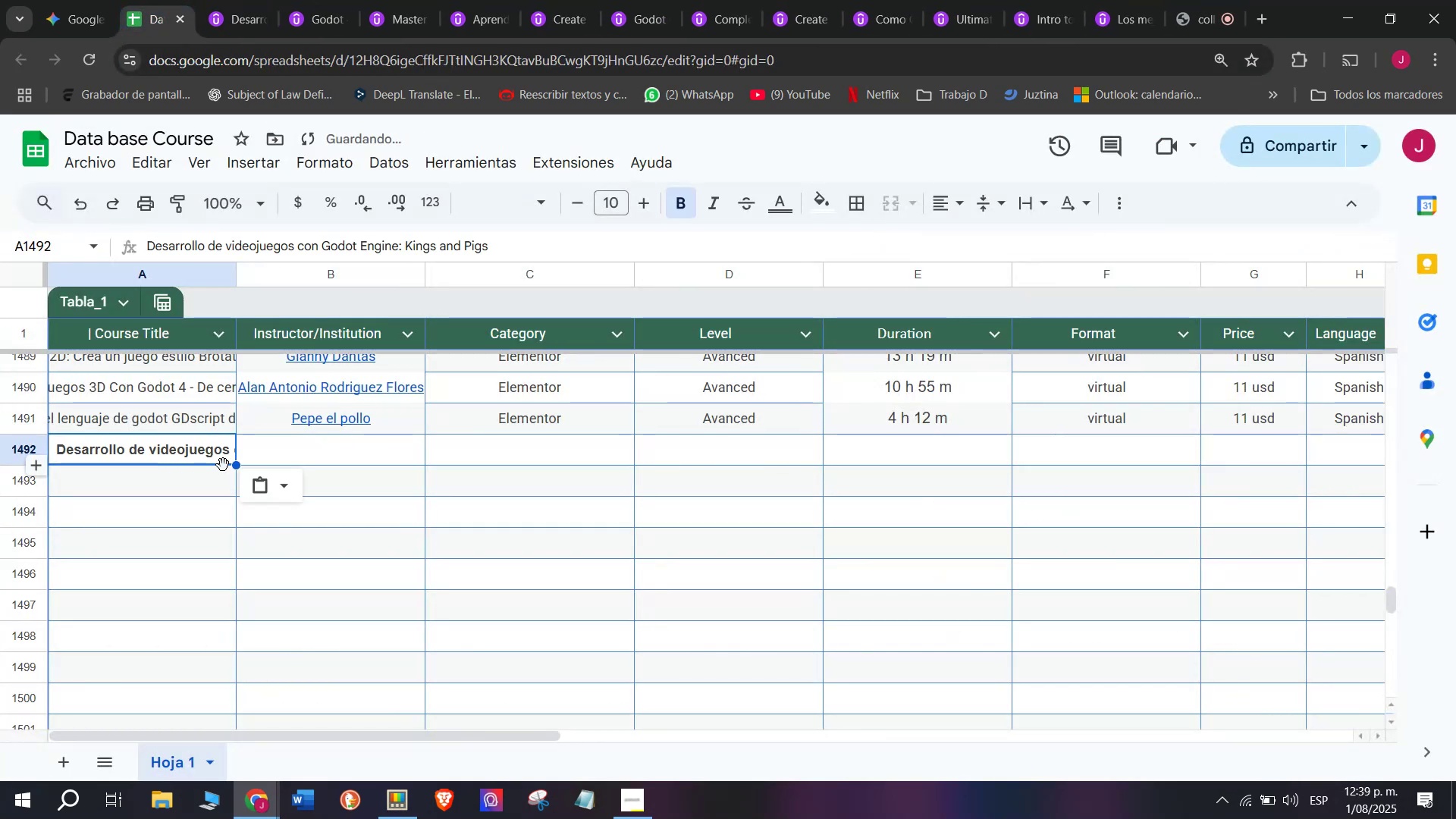 
key(Control+Shift+Z)
 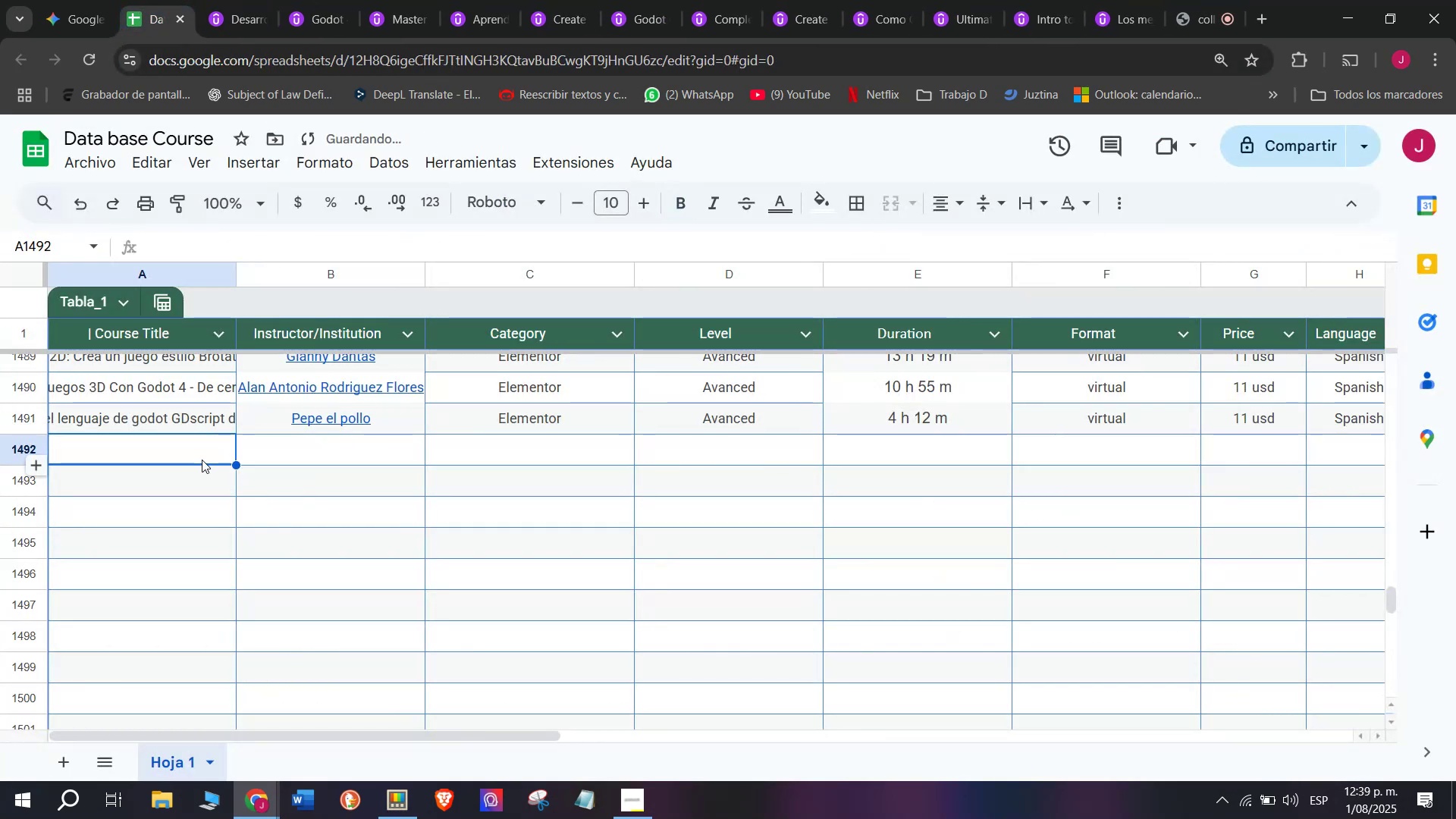 
left_click([202, 460])
 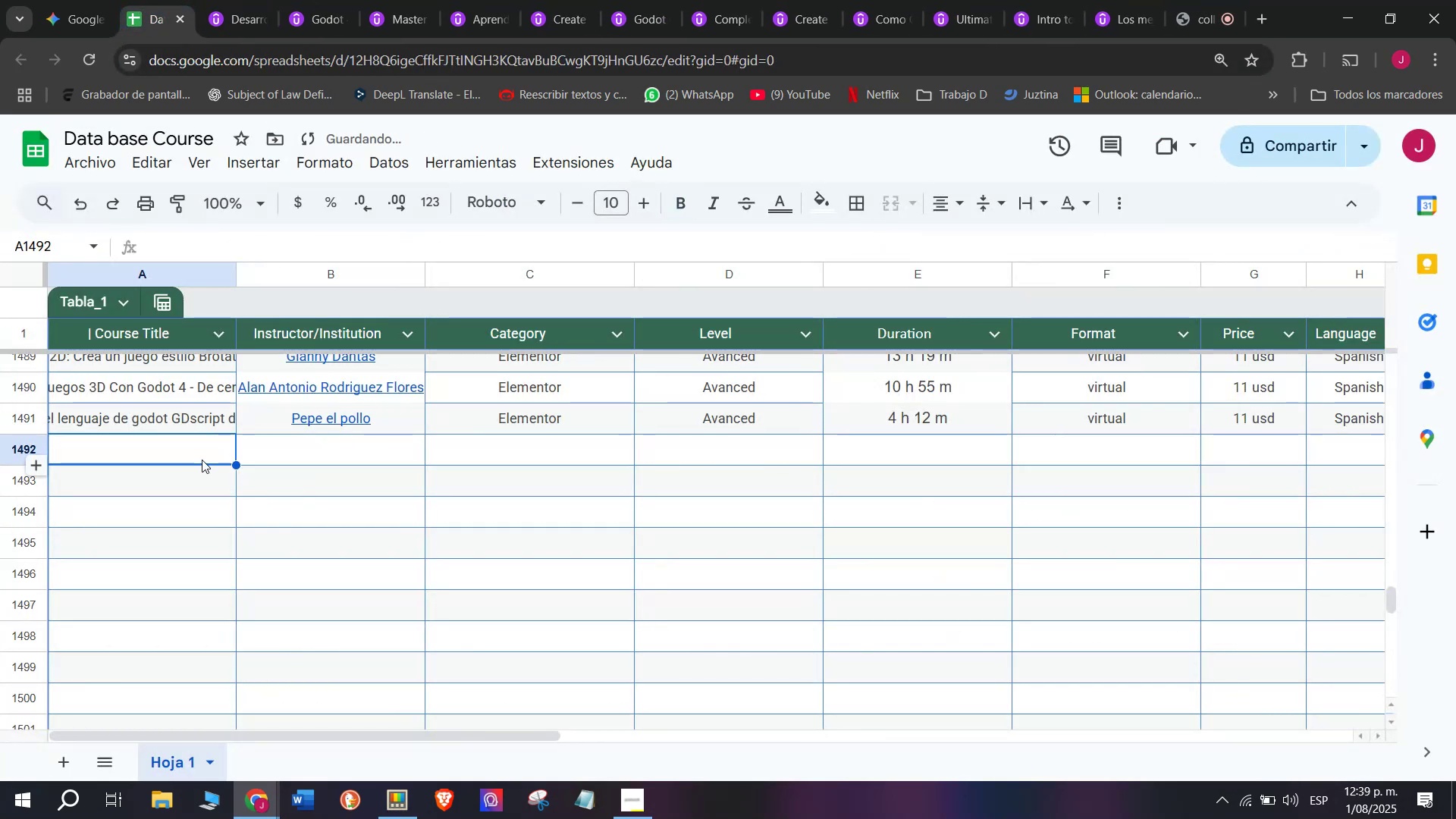 
left_click([202, 460])
 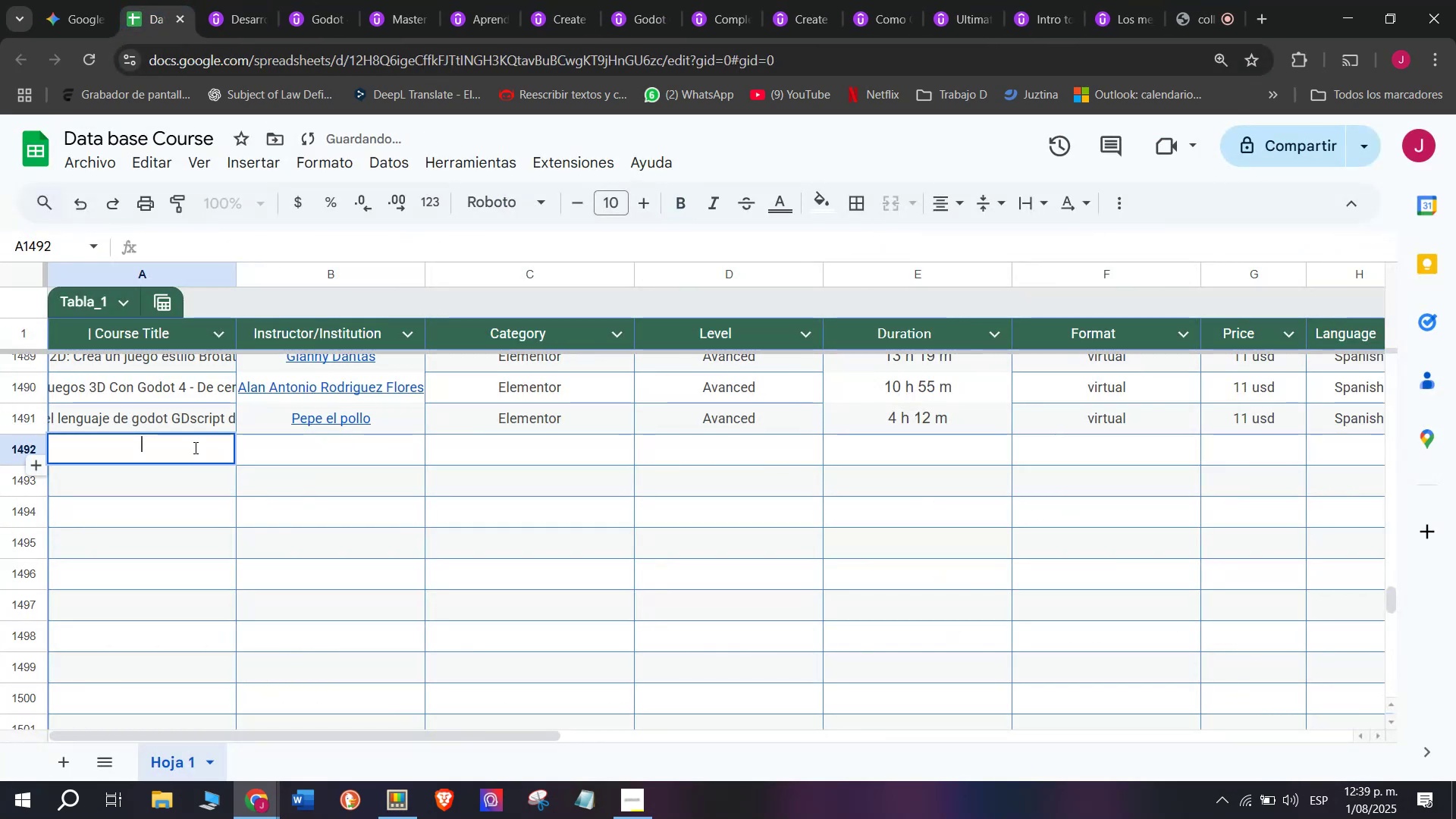 
key(Control+ControlLeft)
 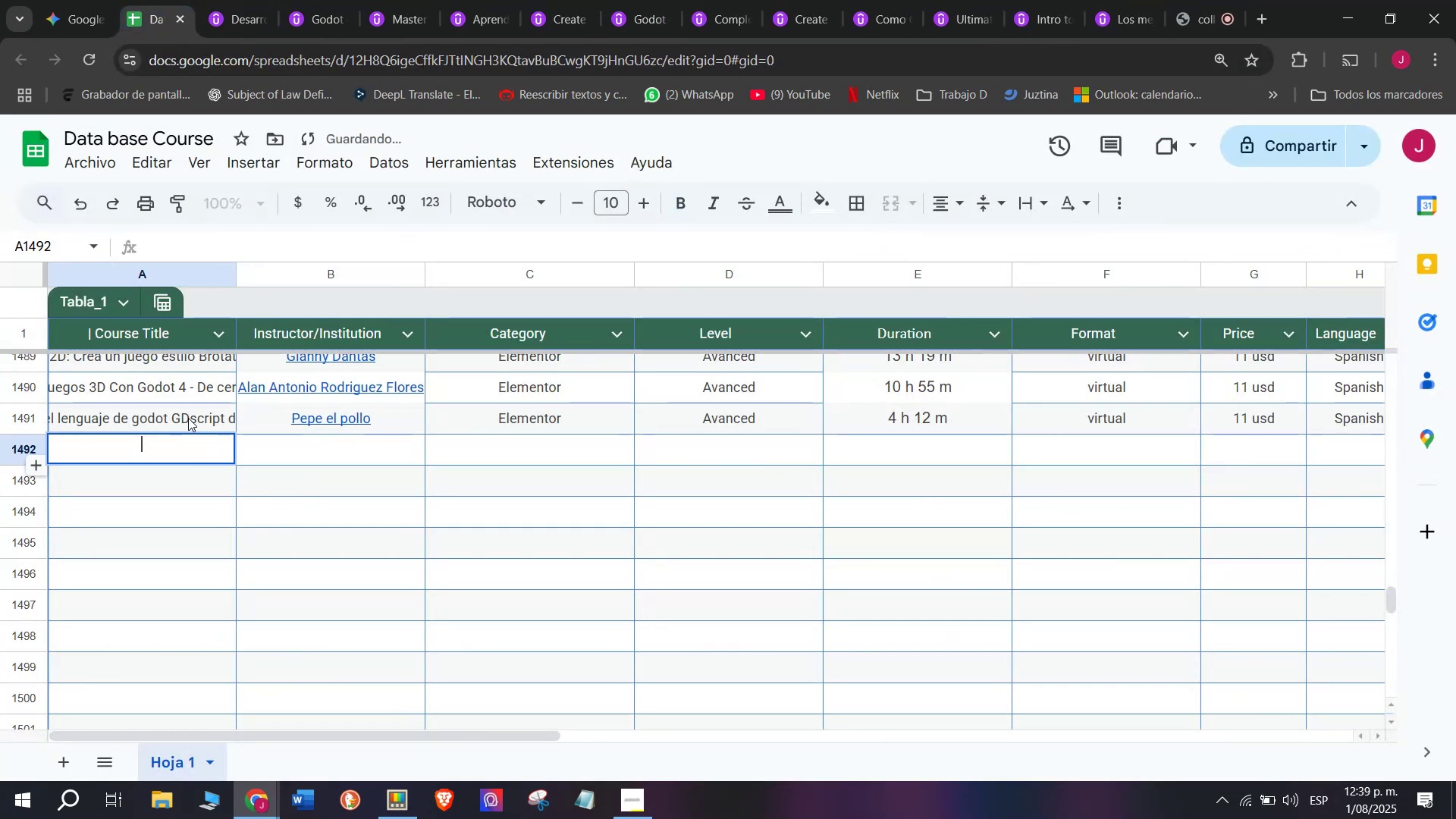 
key(Z)
 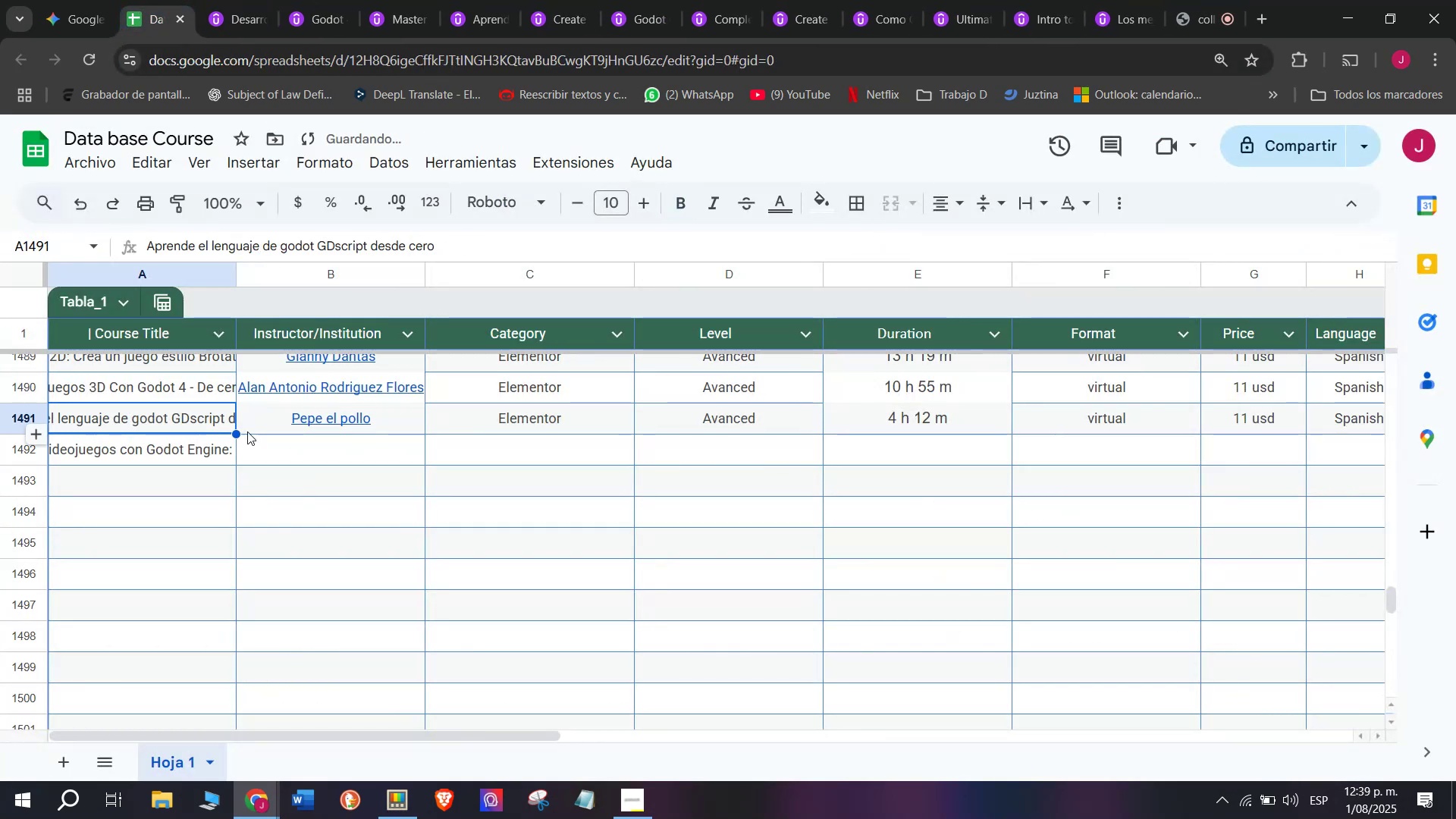 
key(Control+V)
 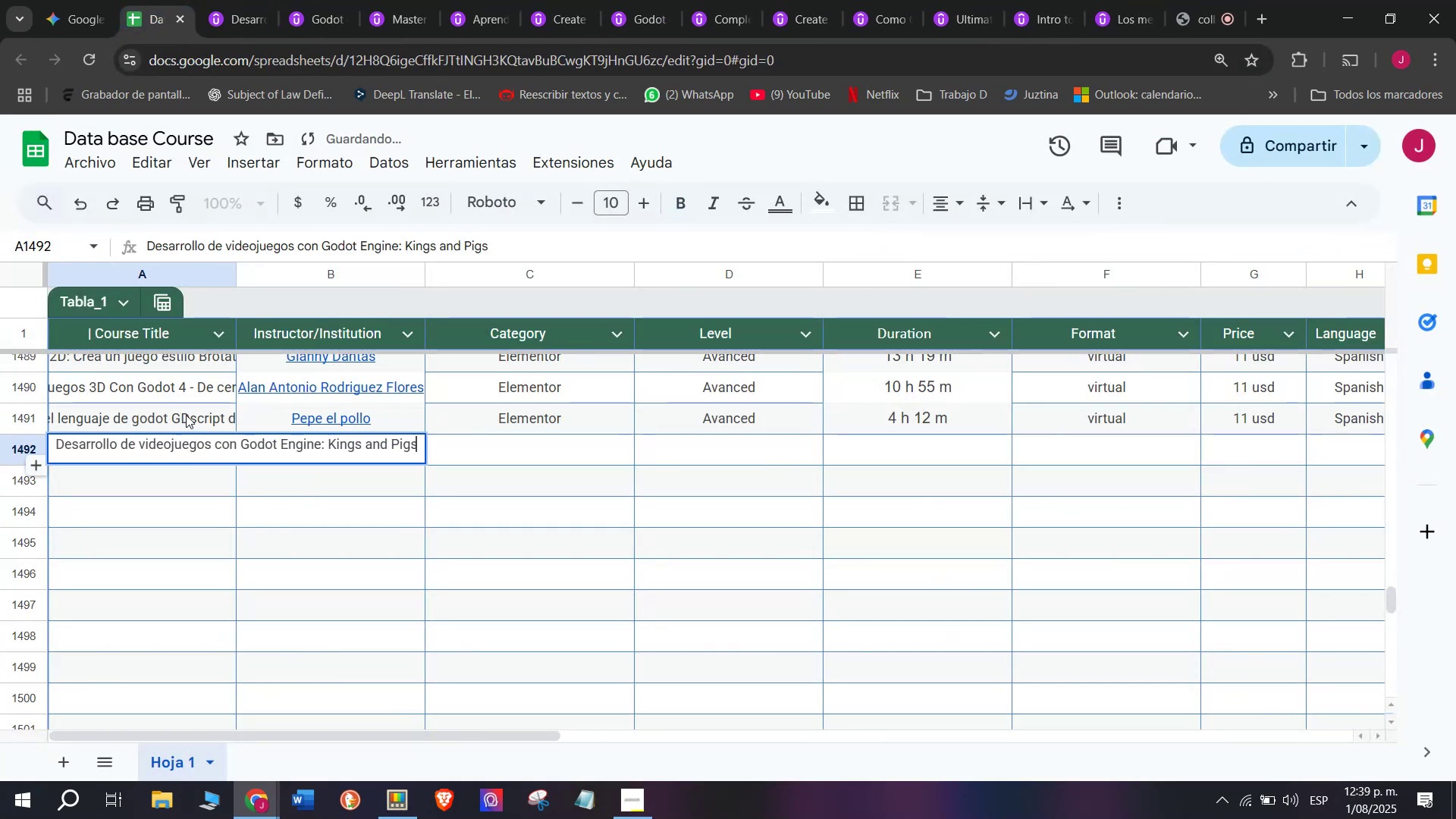 
left_click([186, 413])
 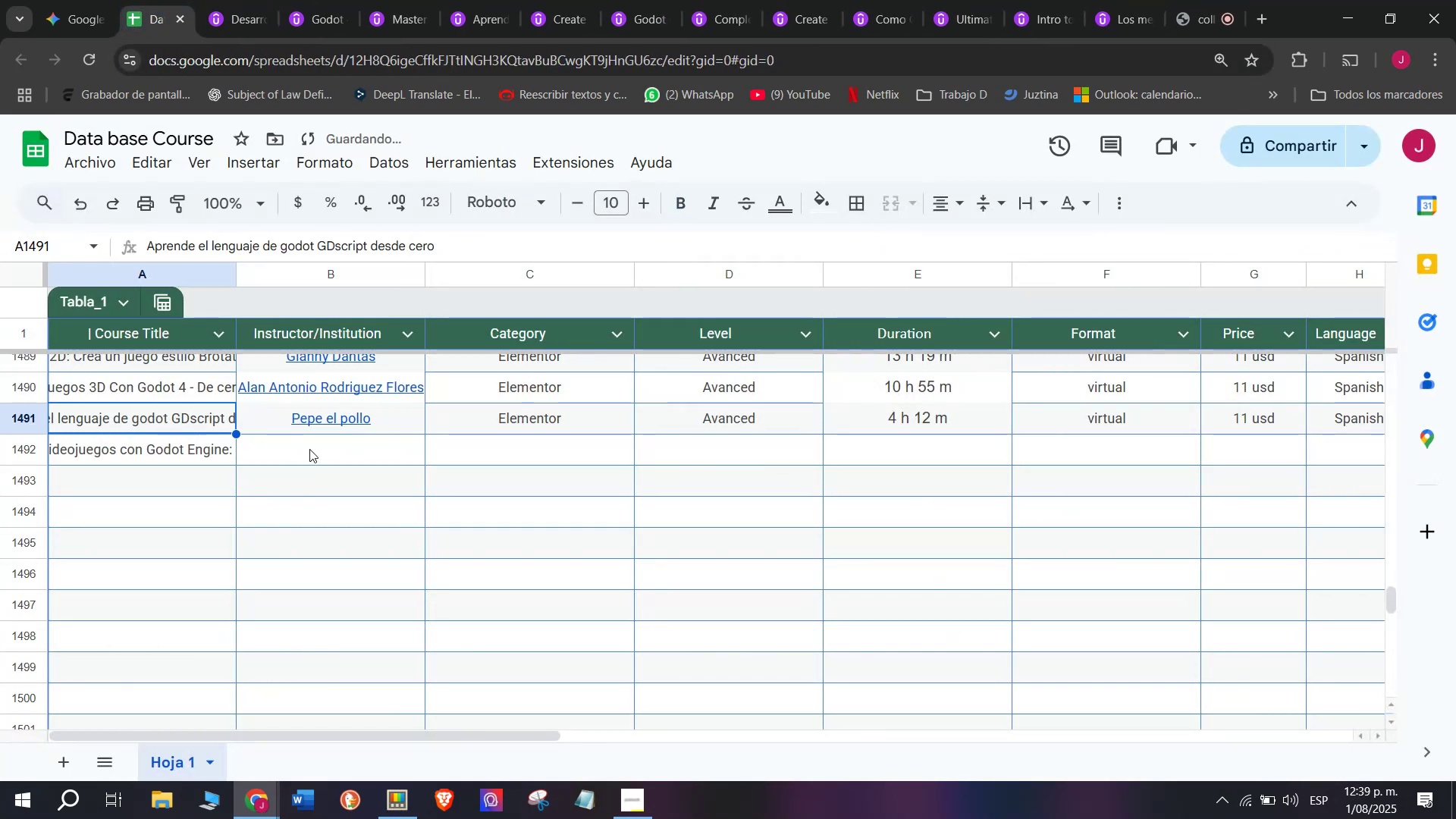 
left_click([317, 450])
 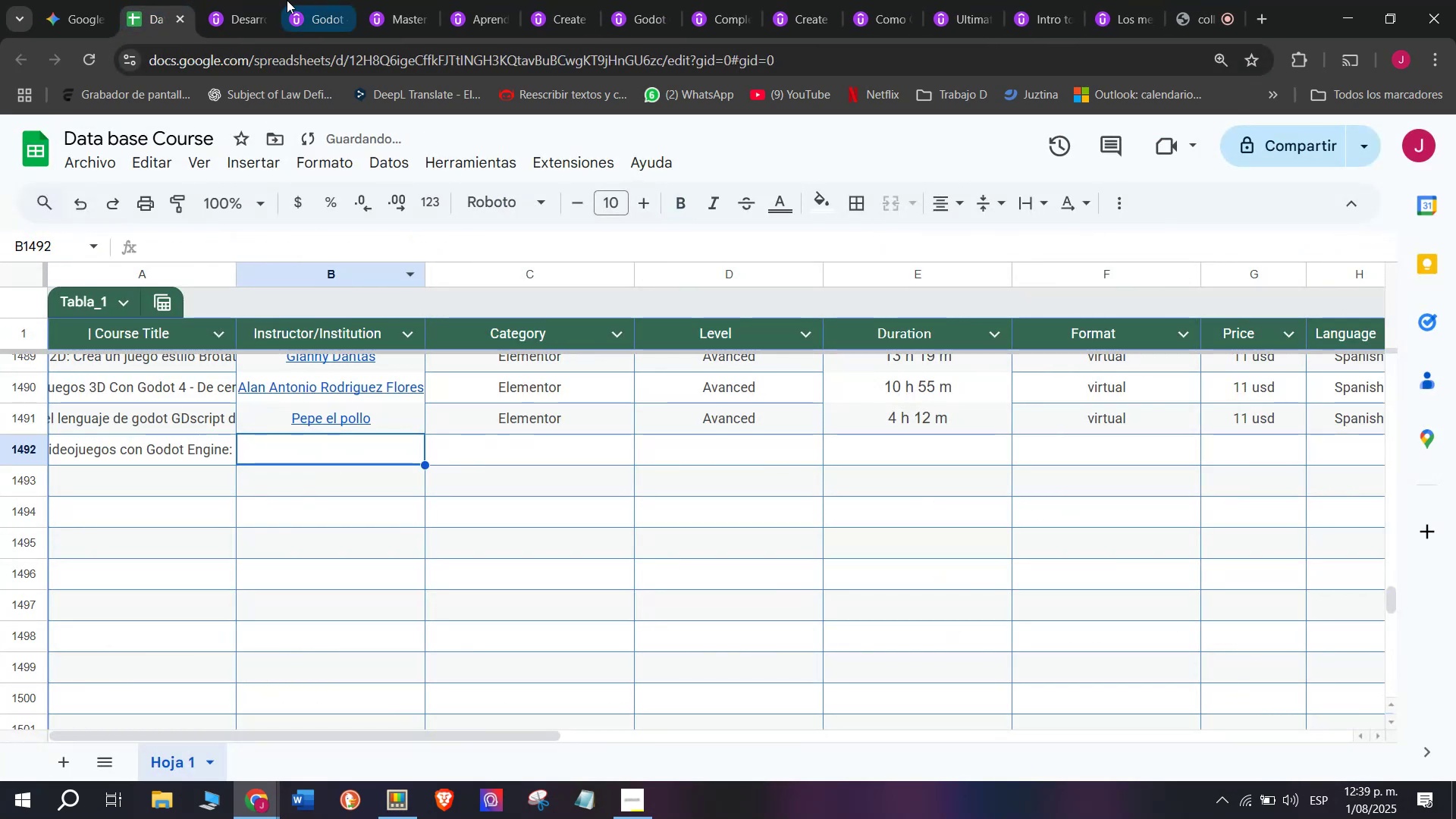 
left_click([238, 0])
 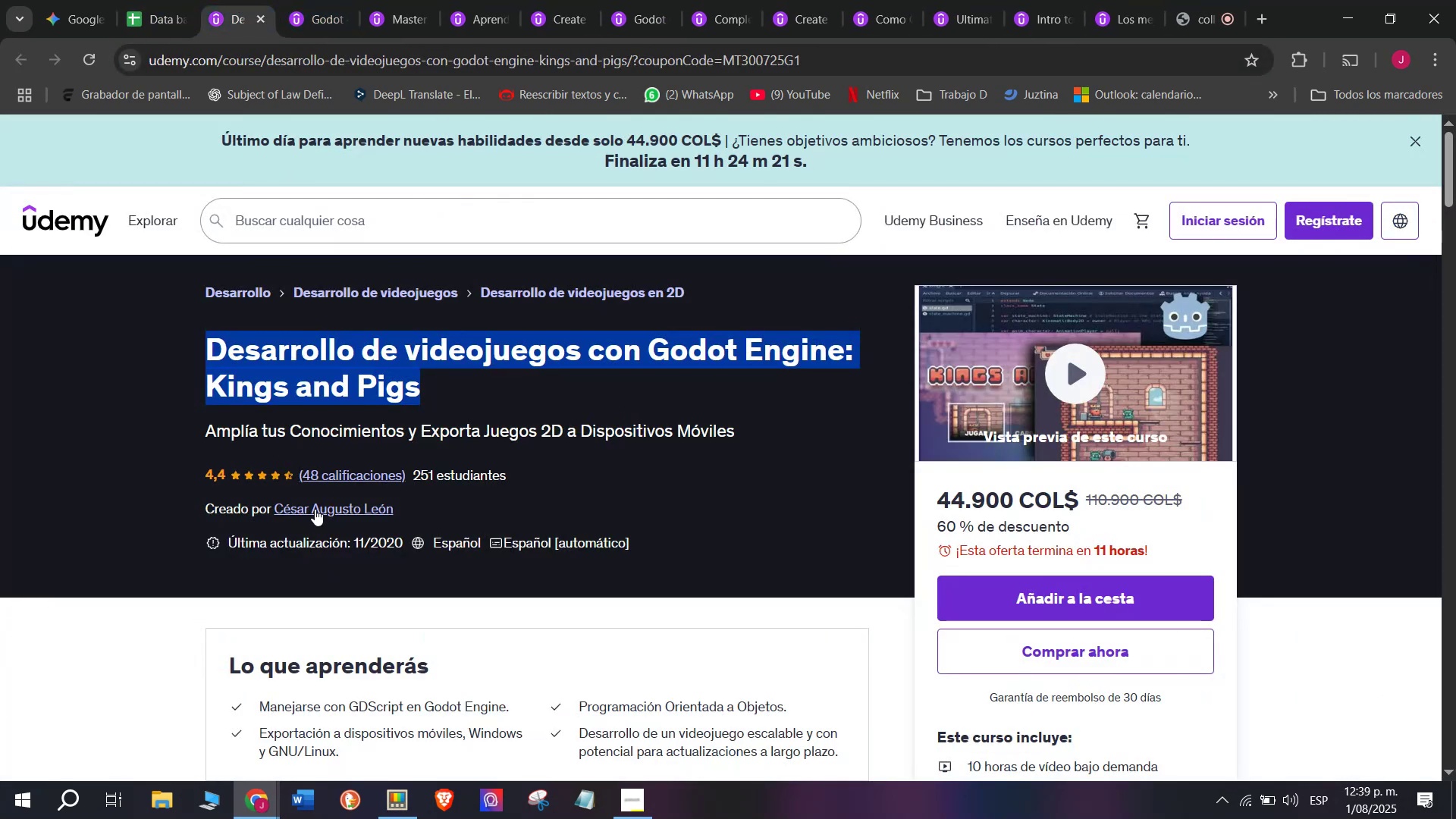 
left_click([315, 508])
 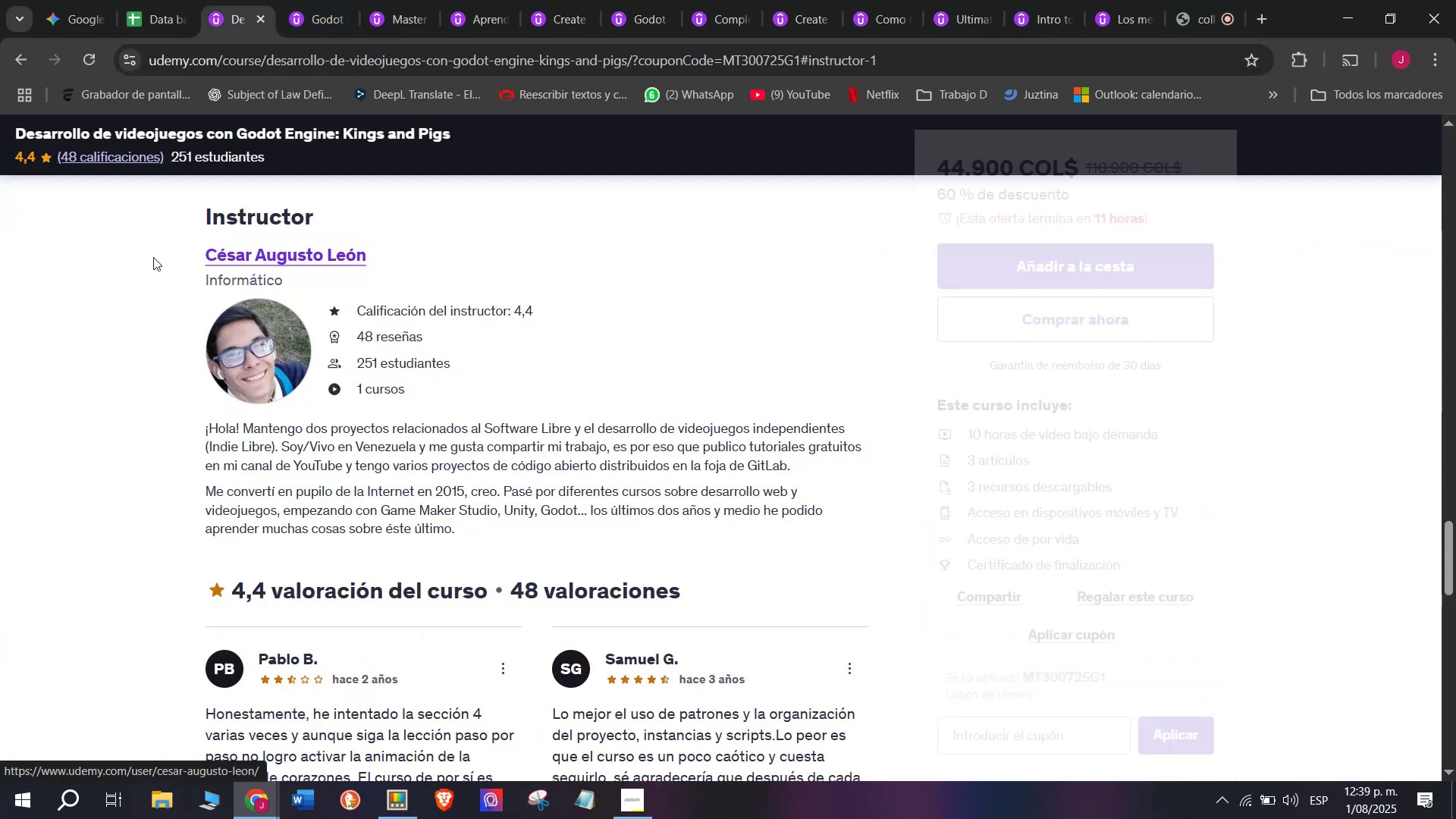 
left_click_drag(start_coordinate=[172, 239], to_coordinate=[407, 259])
 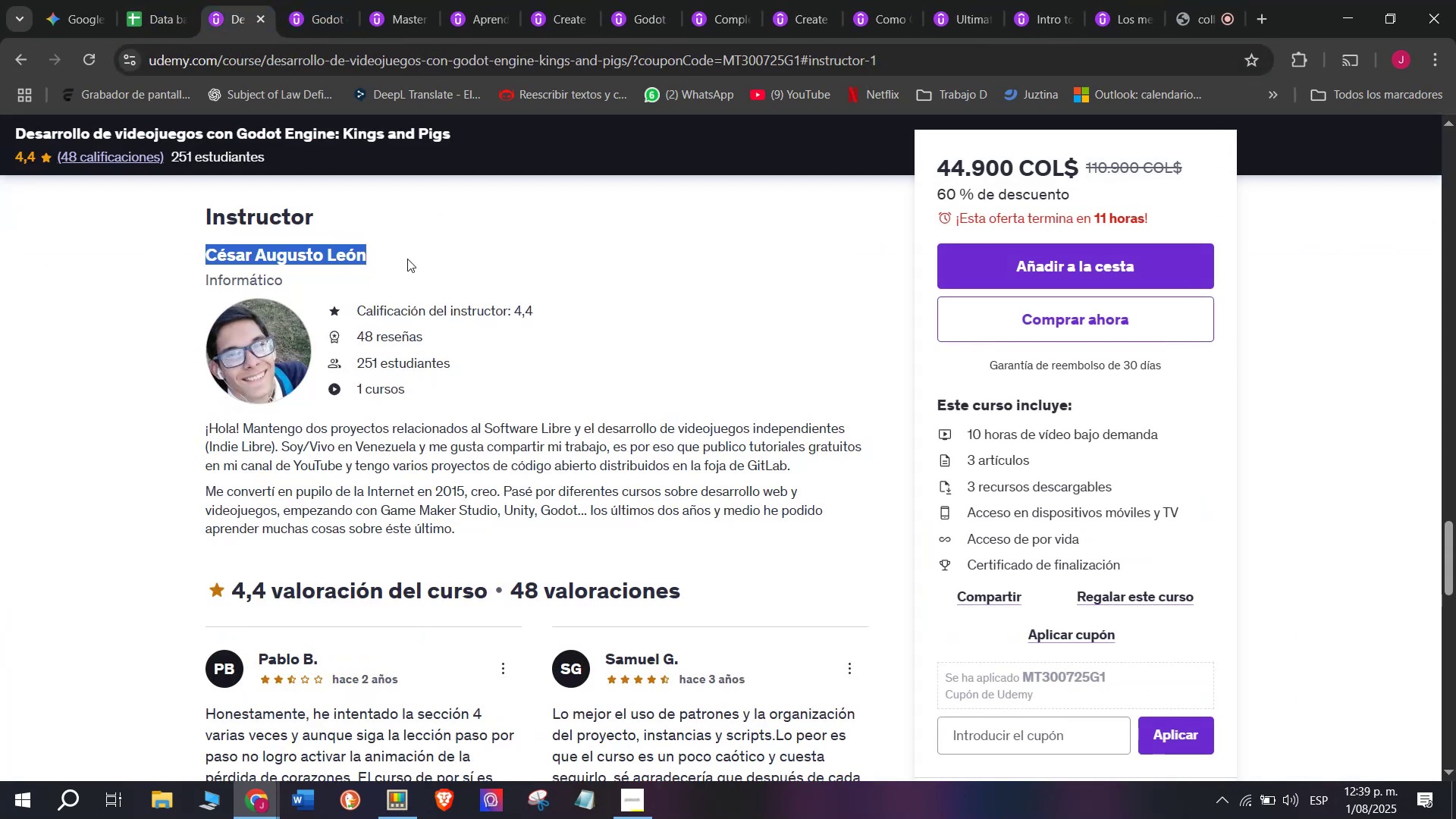 
key(Break)
 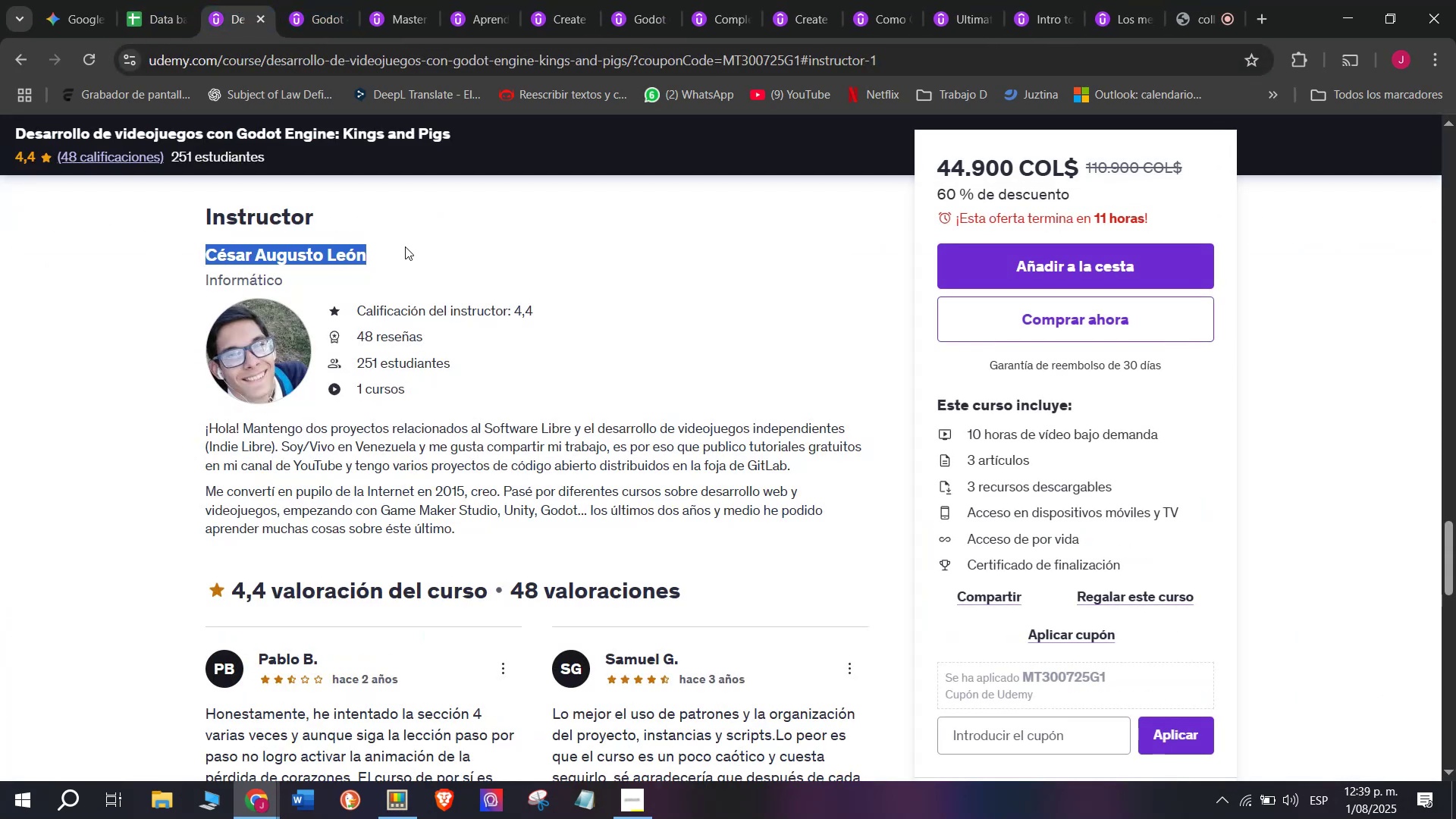 
key(Control+ControlLeft)
 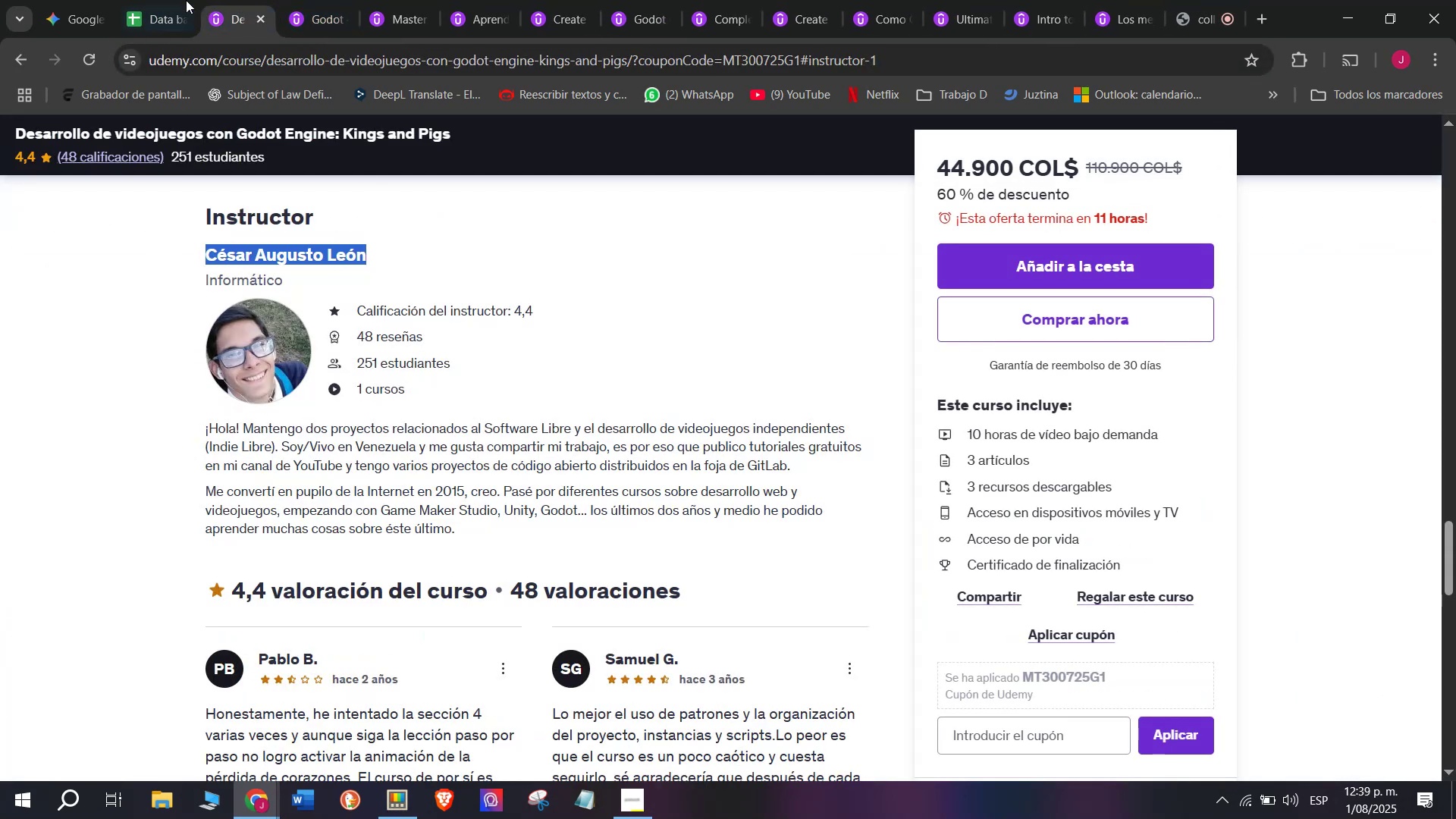 
key(Control+C)
 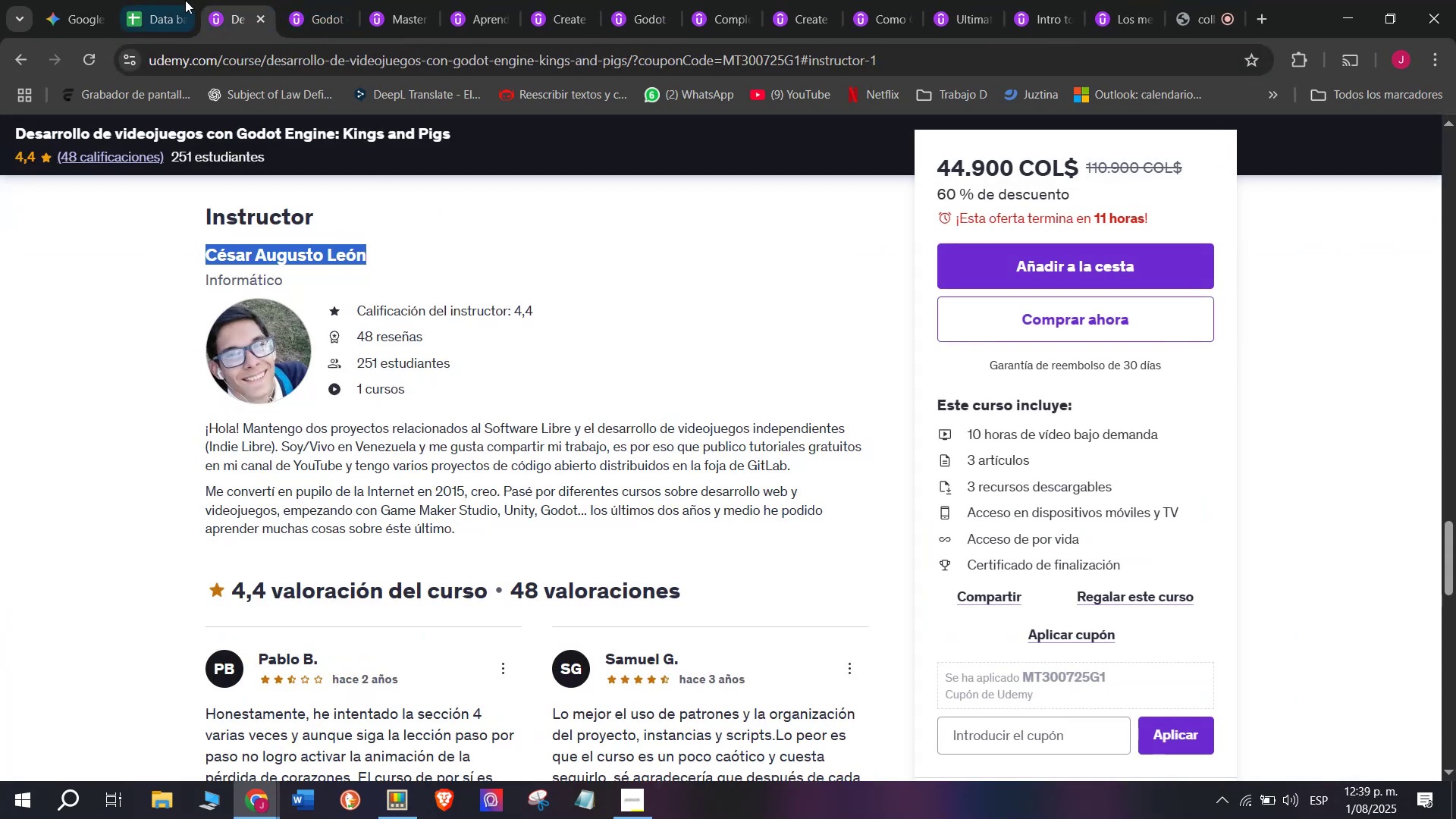 
left_click([185, 0])
 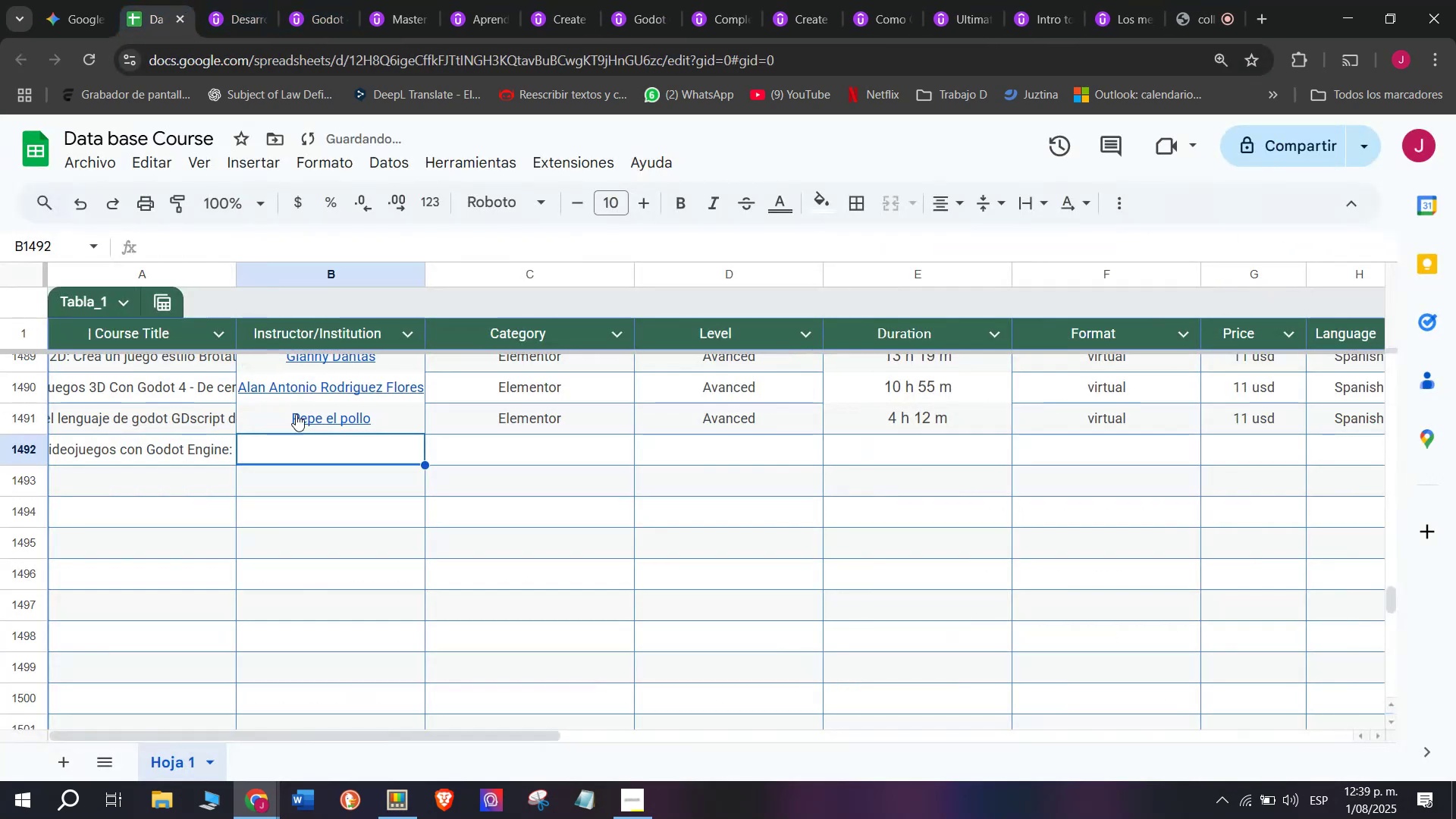 
key(Z)
 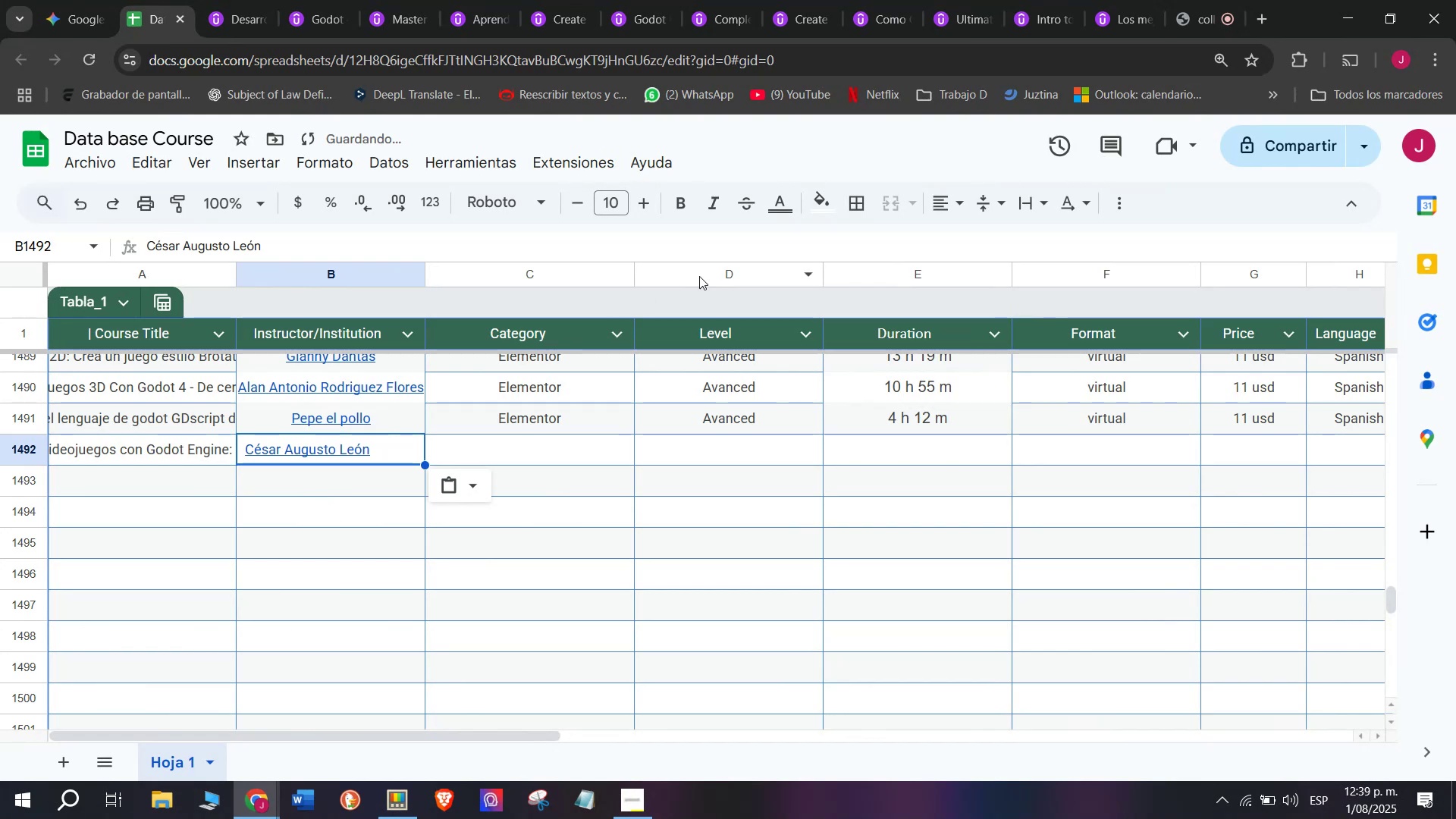 
key(Control+ControlLeft)
 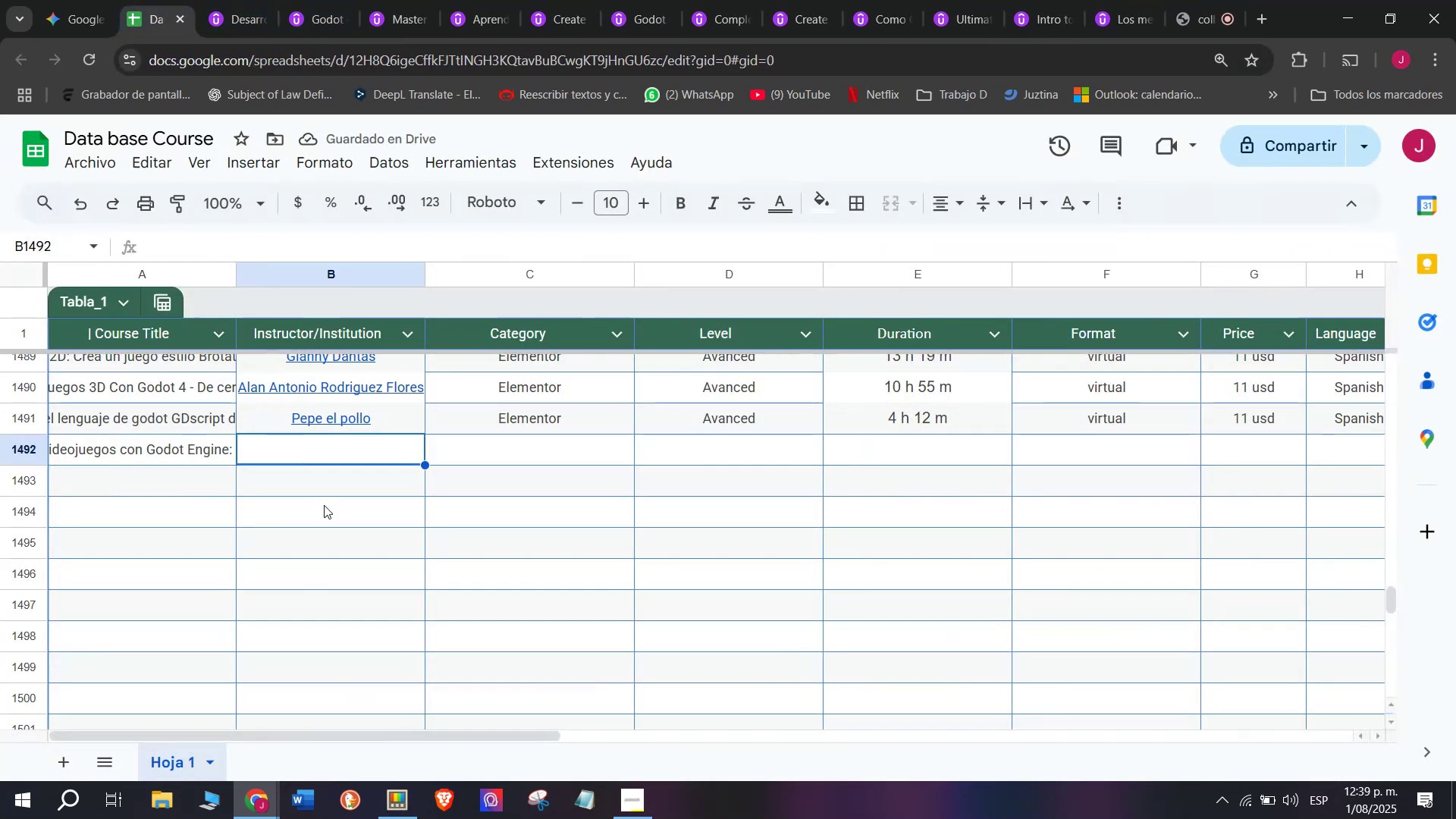 
key(Control+V)
 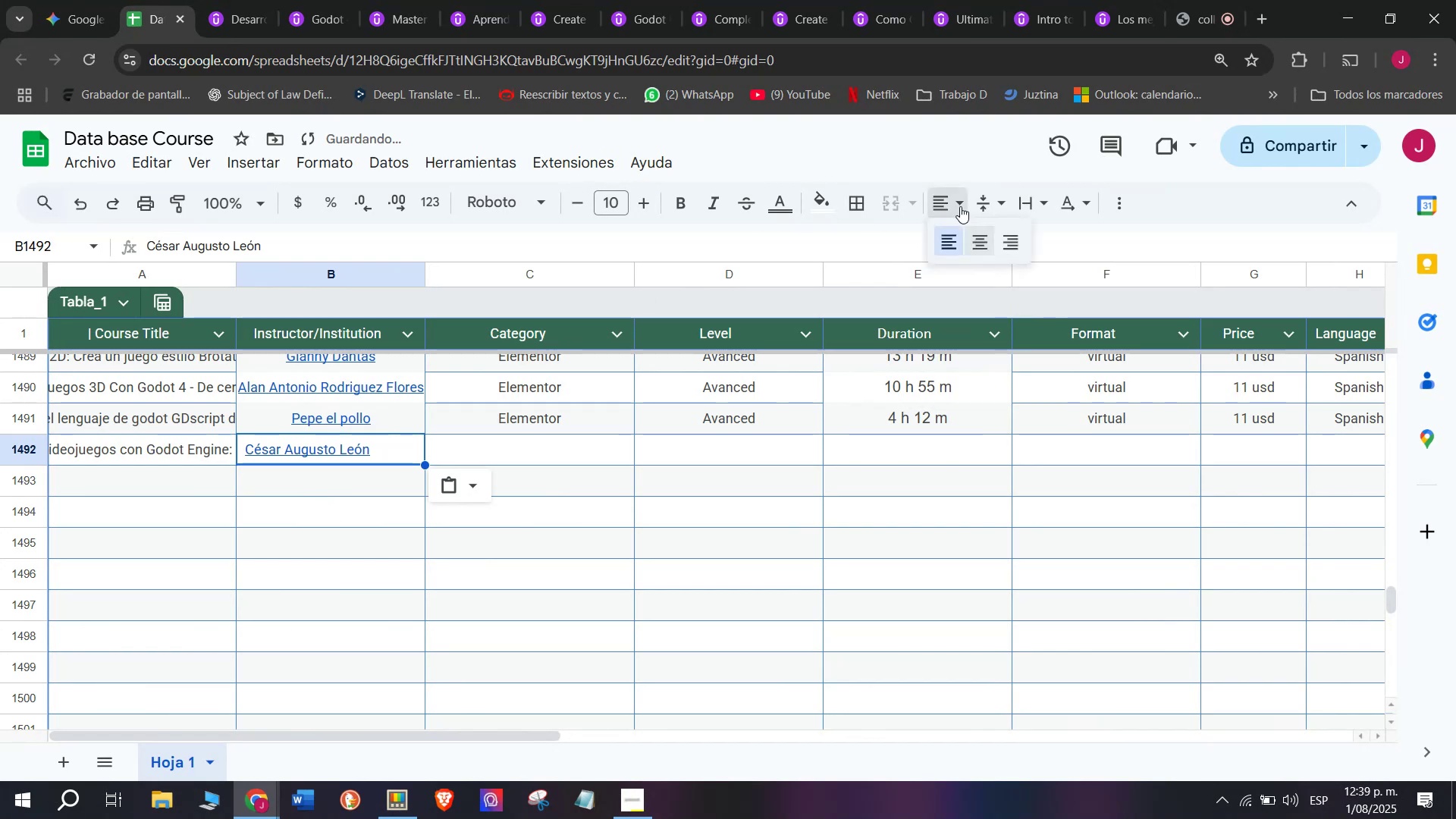 
double_click([981, 237])
 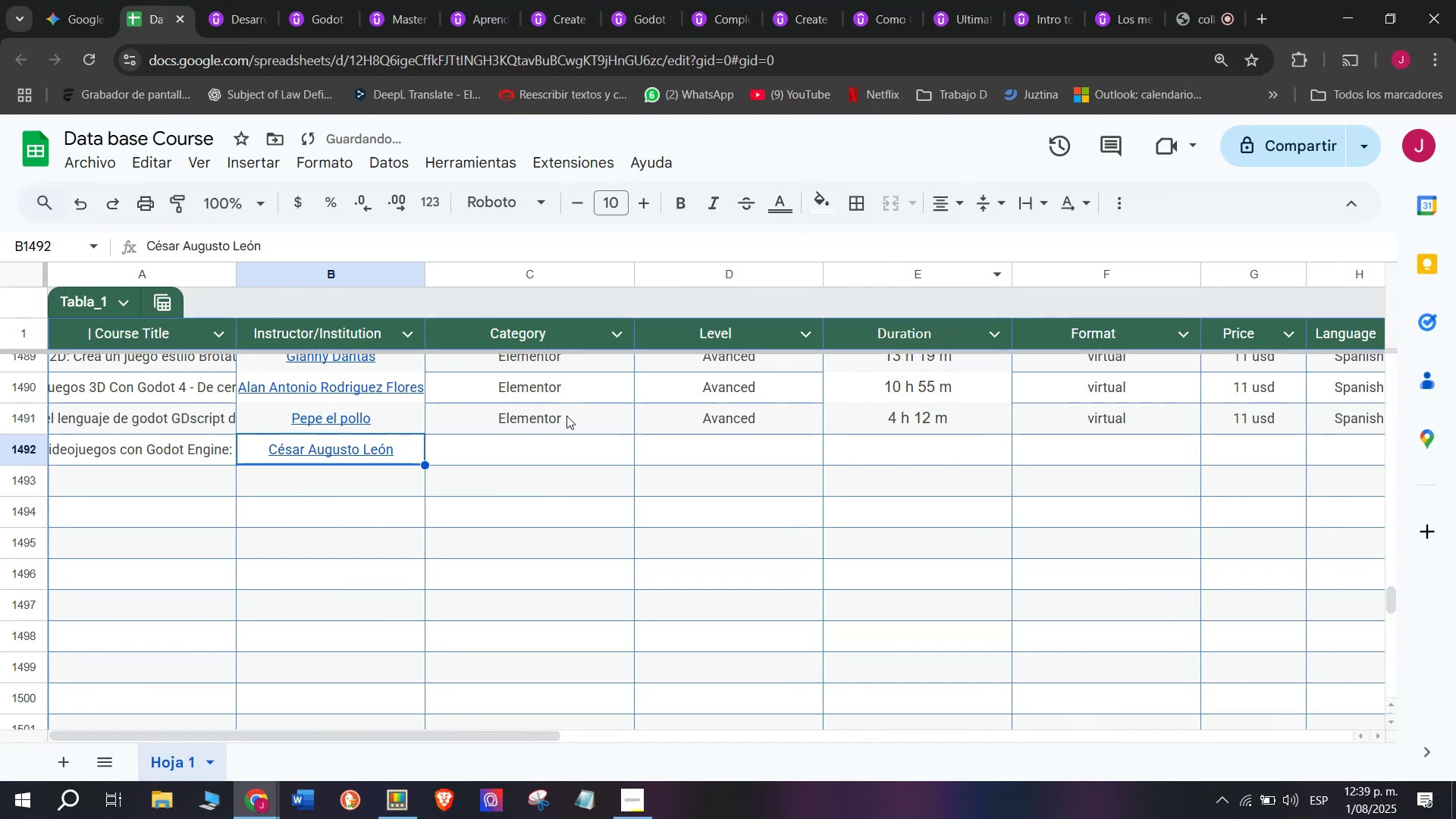 
left_click([566, 415])
 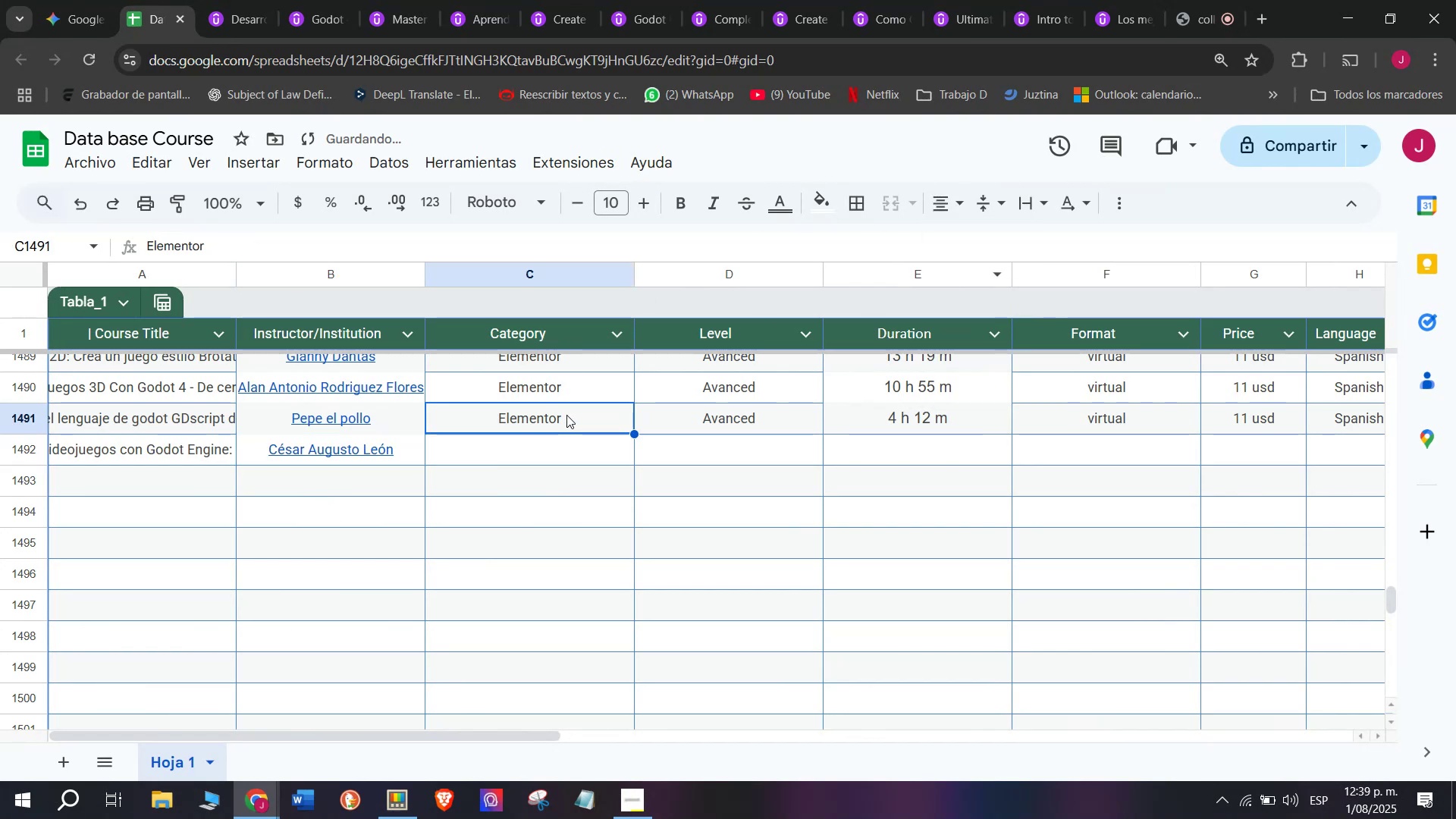 
key(Break)
 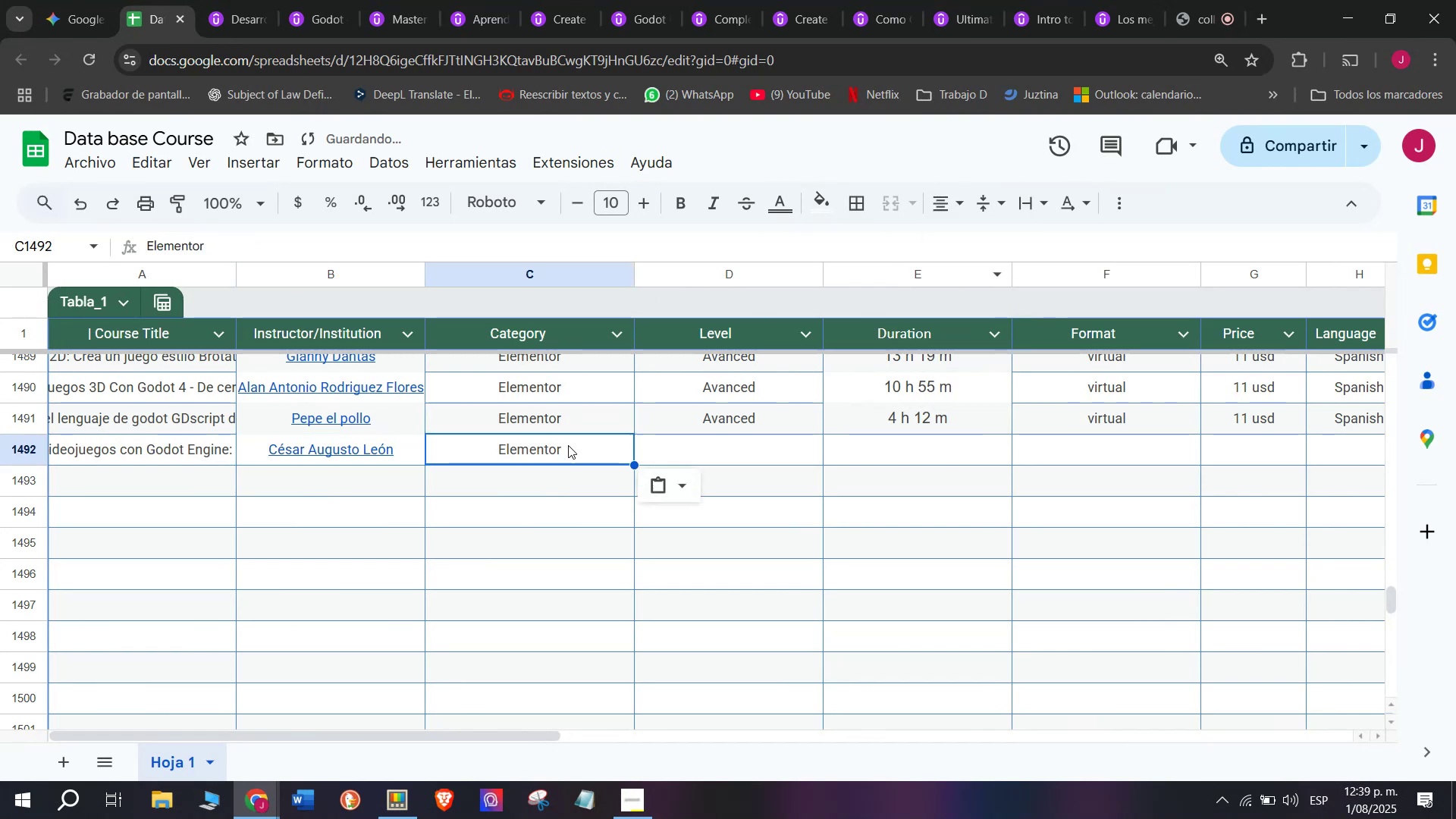 
key(Control+ControlLeft)
 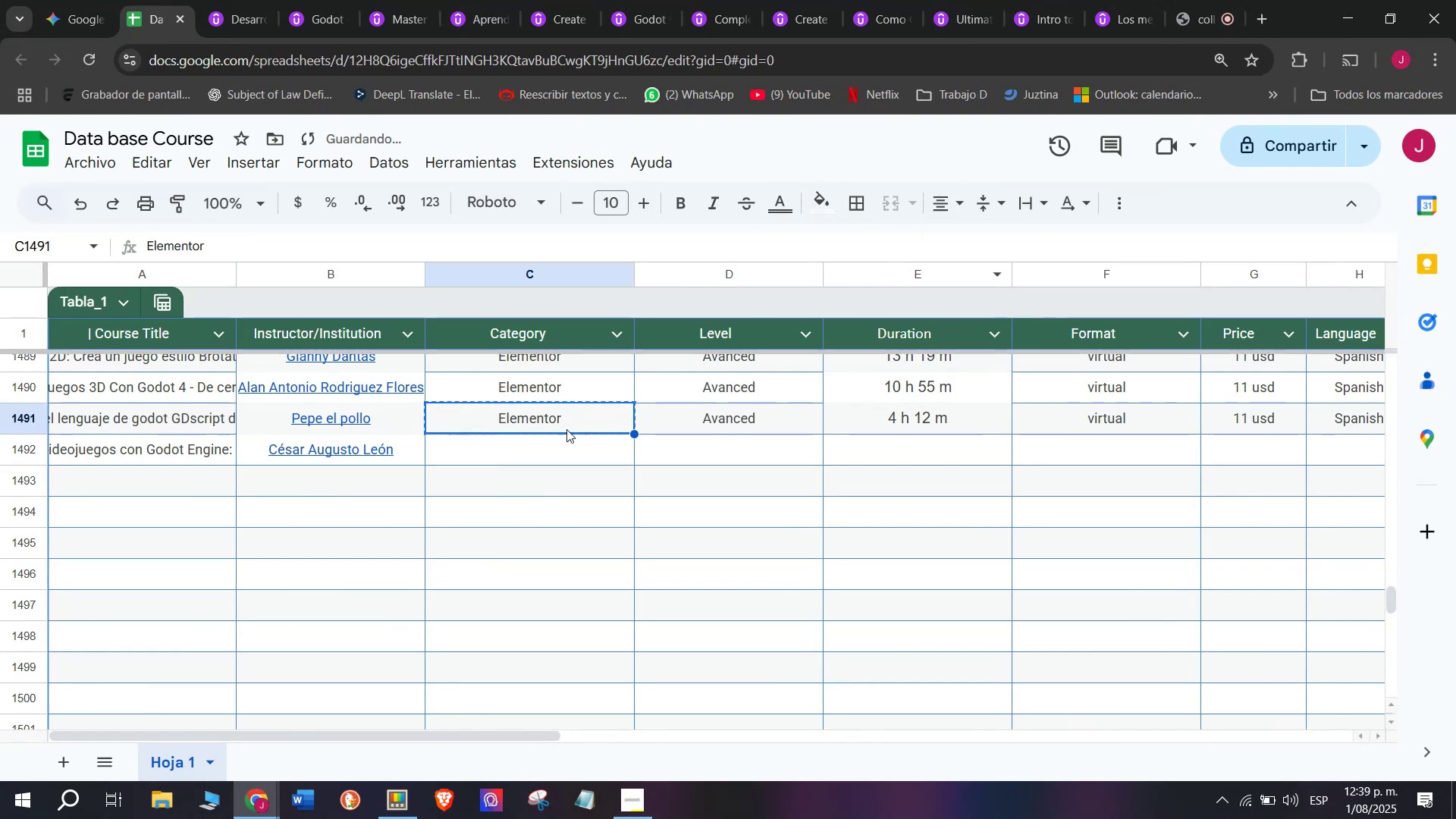 
key(Control+C)
 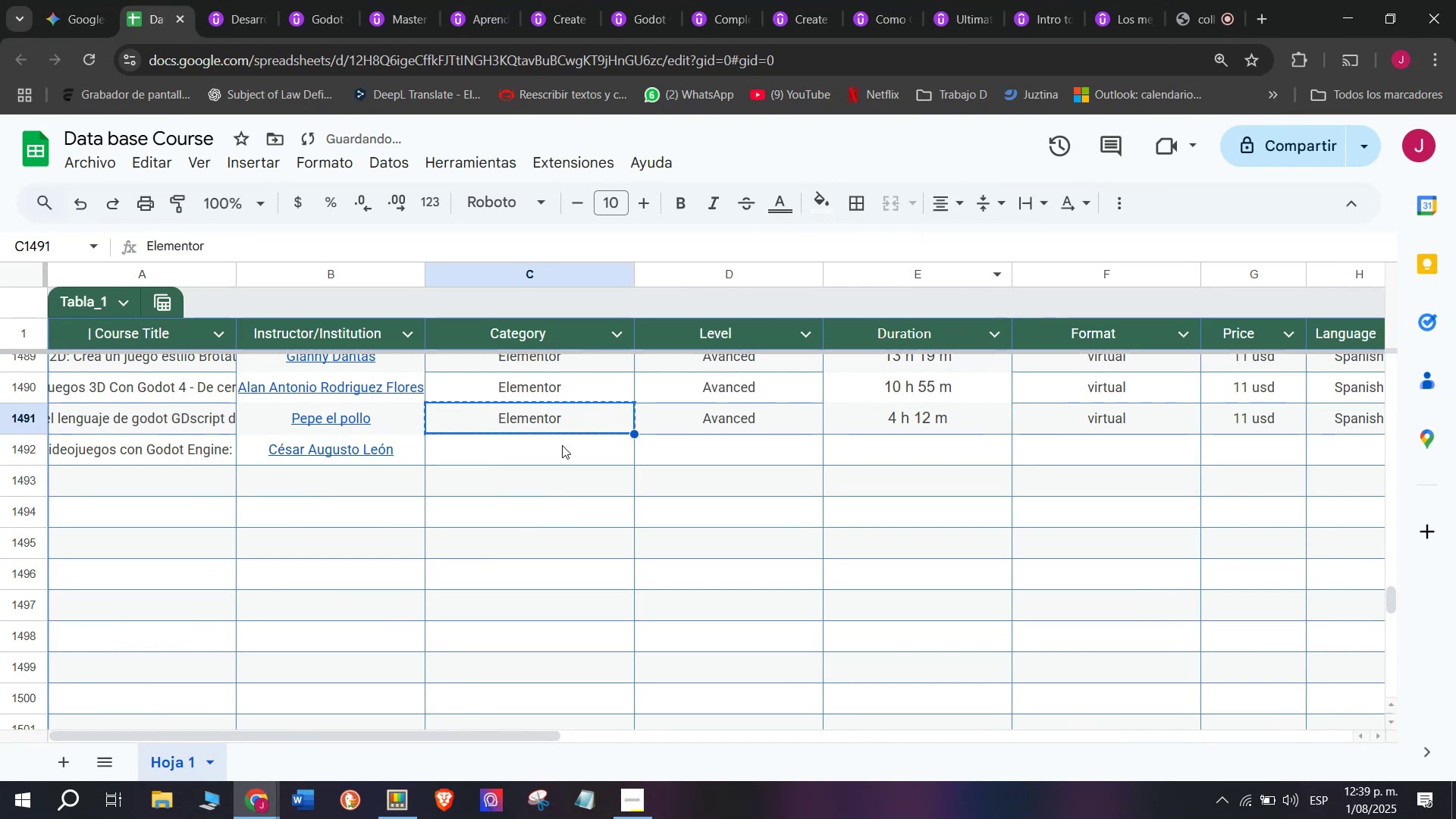 
key(Z)
 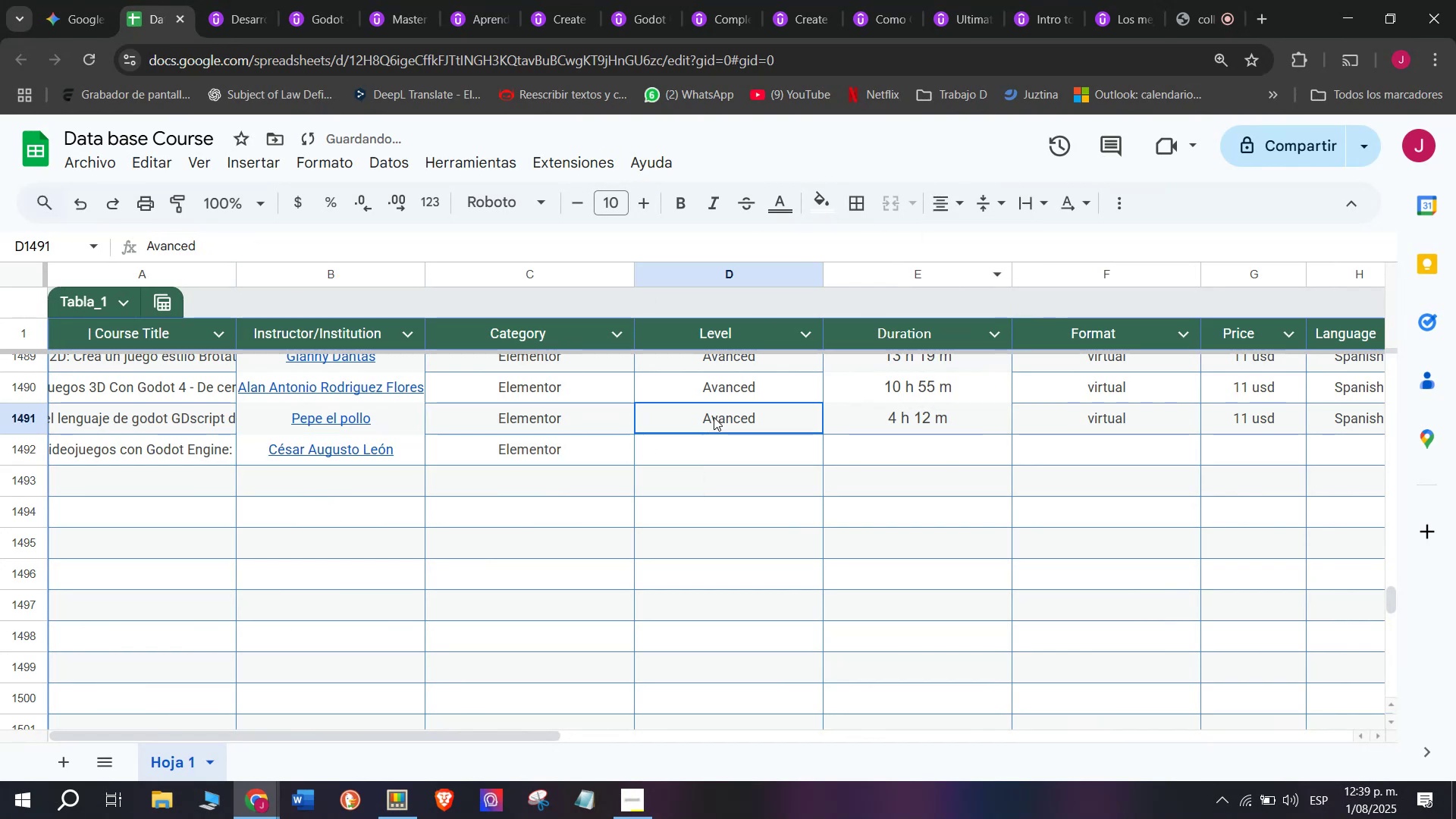 
key(Control+ControlLeft)
 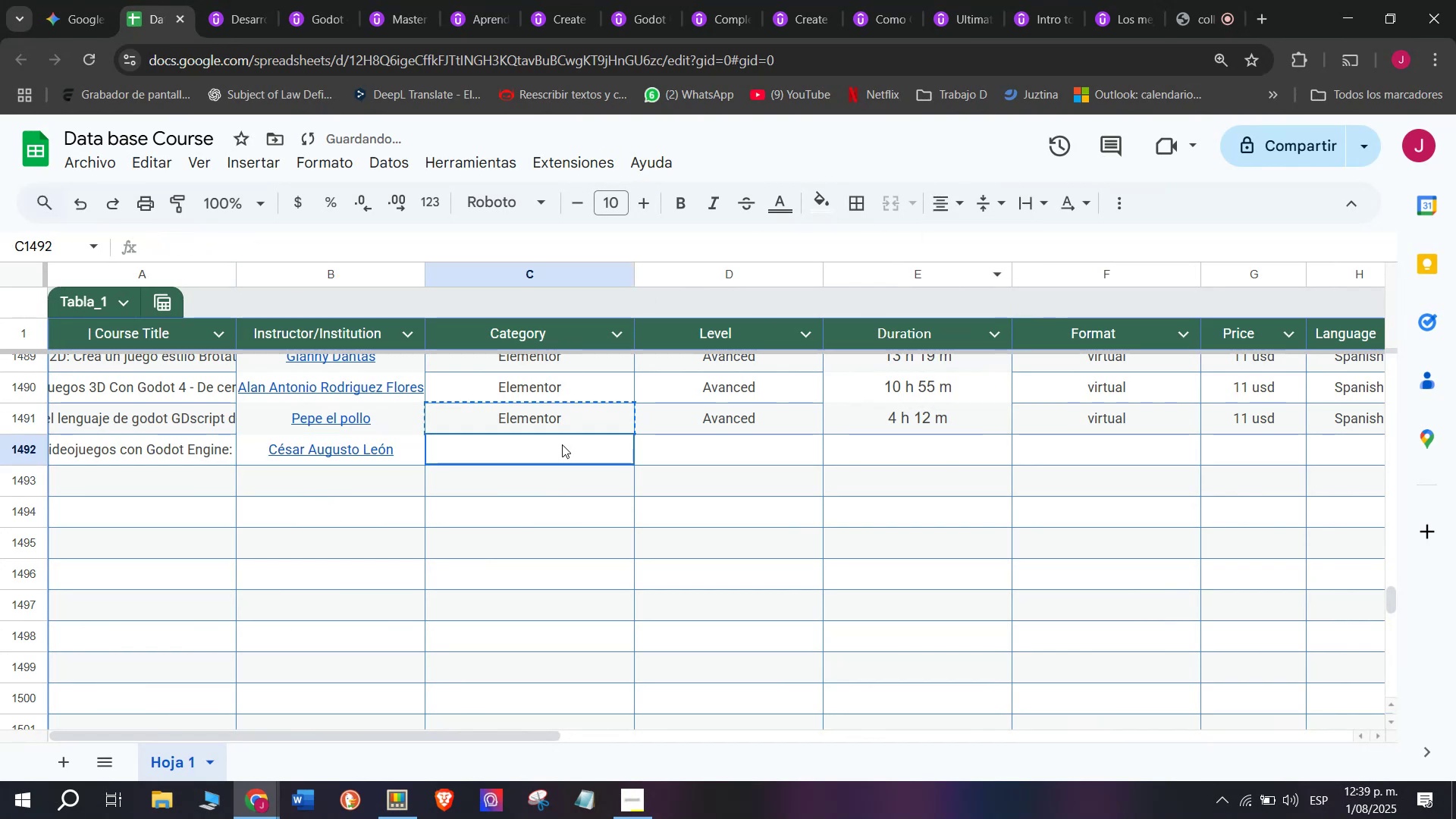 
key(Control+V)
 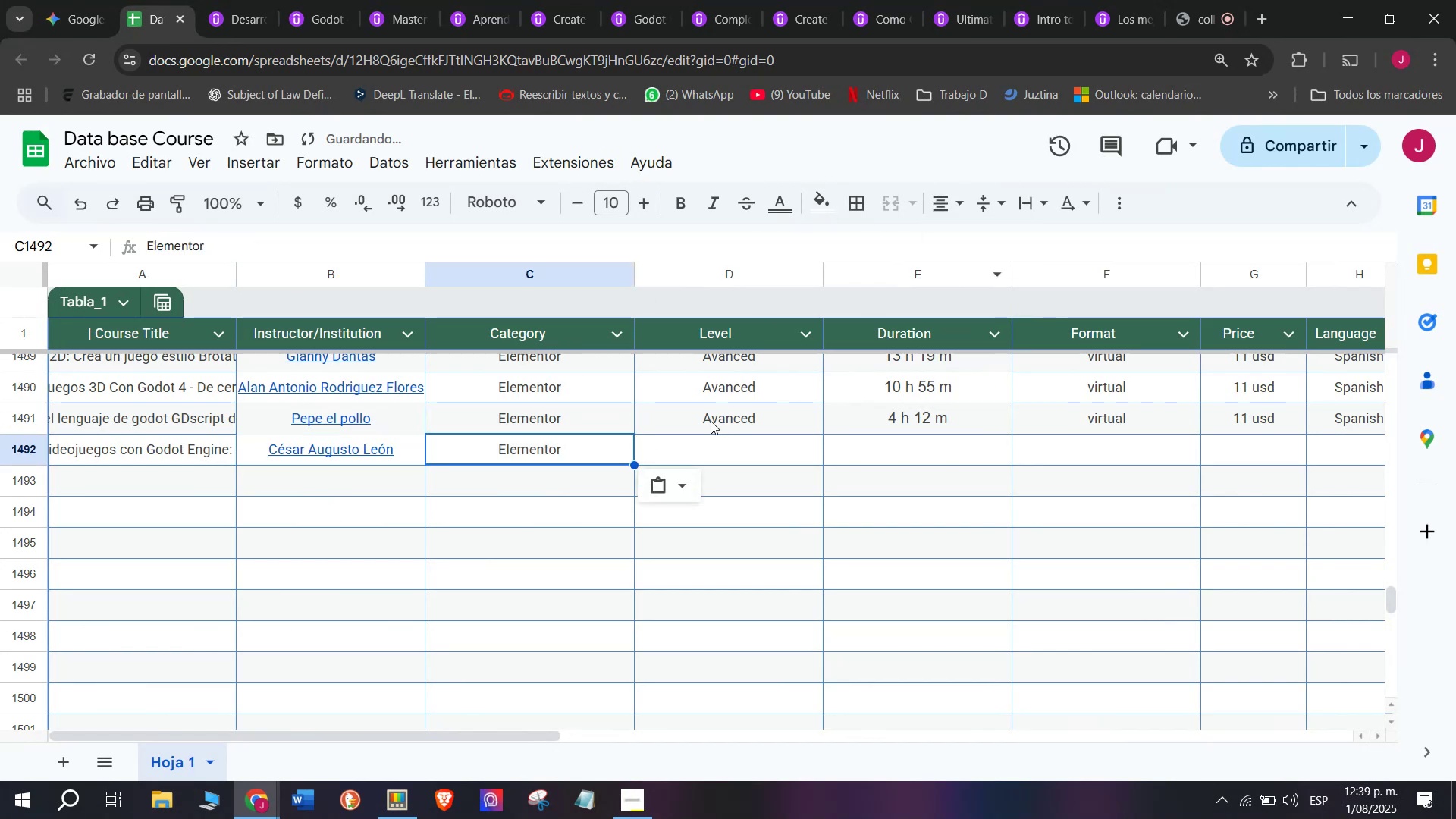 
triple_click([714, 417])
 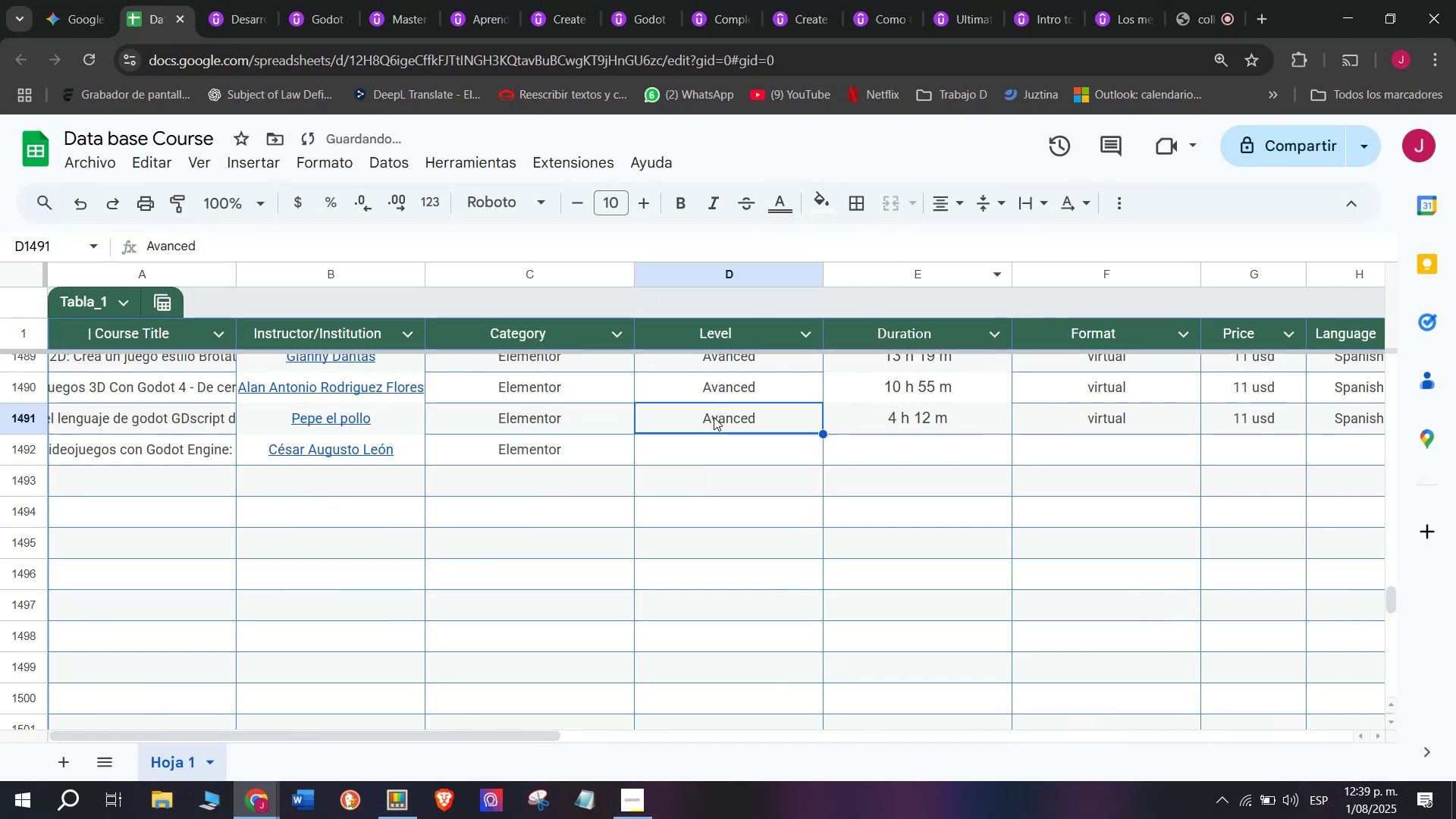 
key(Control+ControlLeft)
 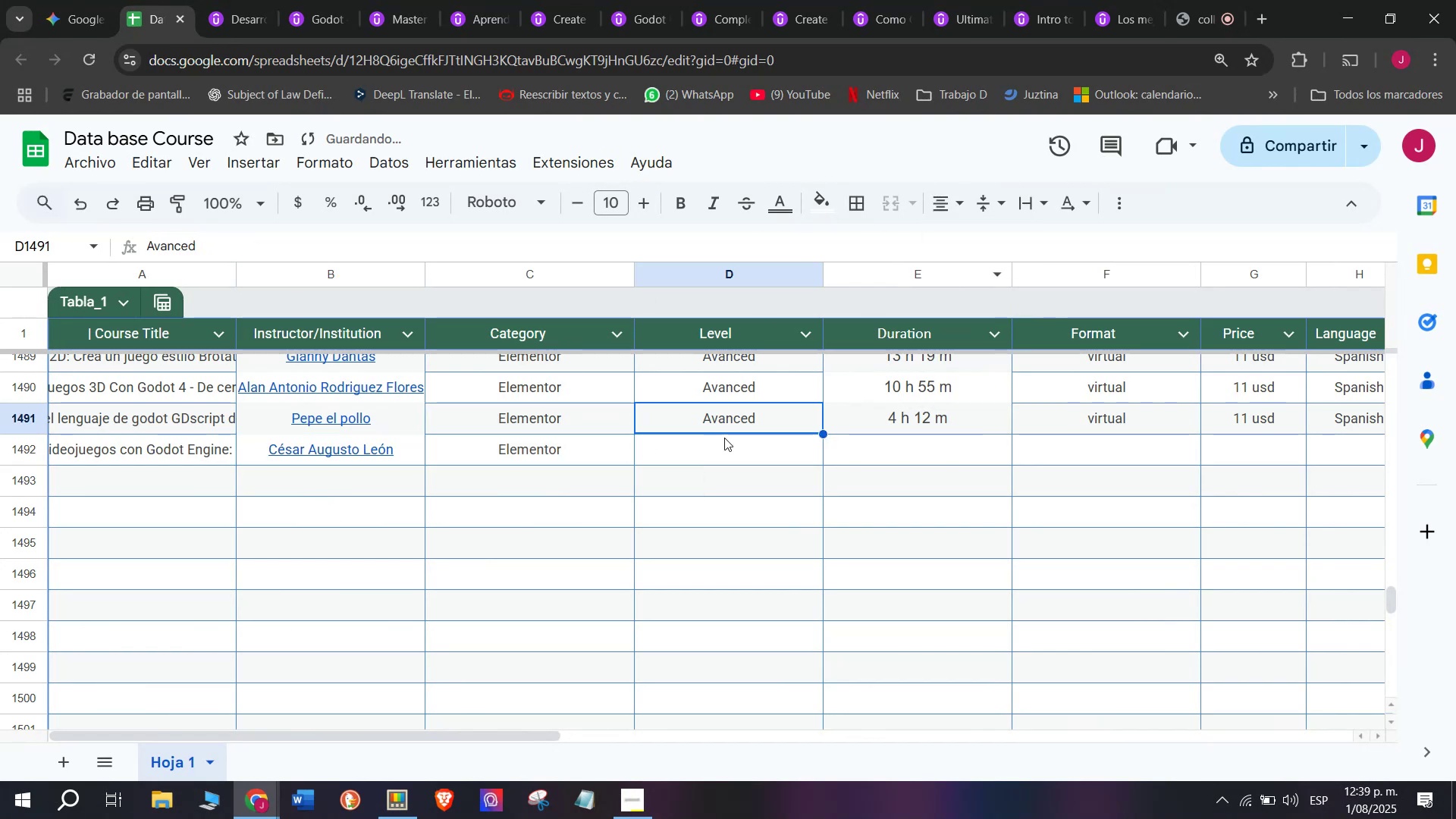 
key(Break)
 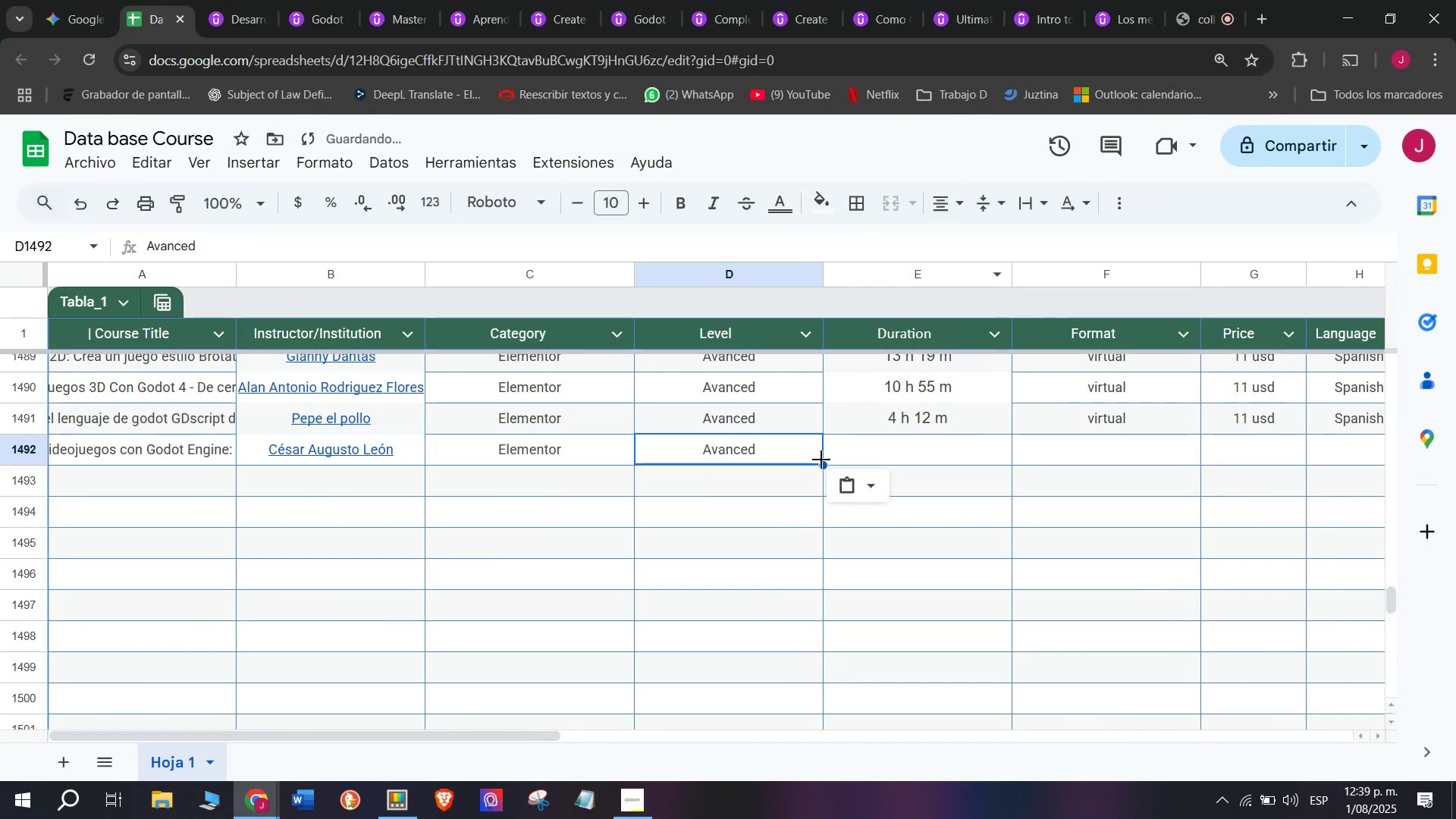 
key(Control+C)
 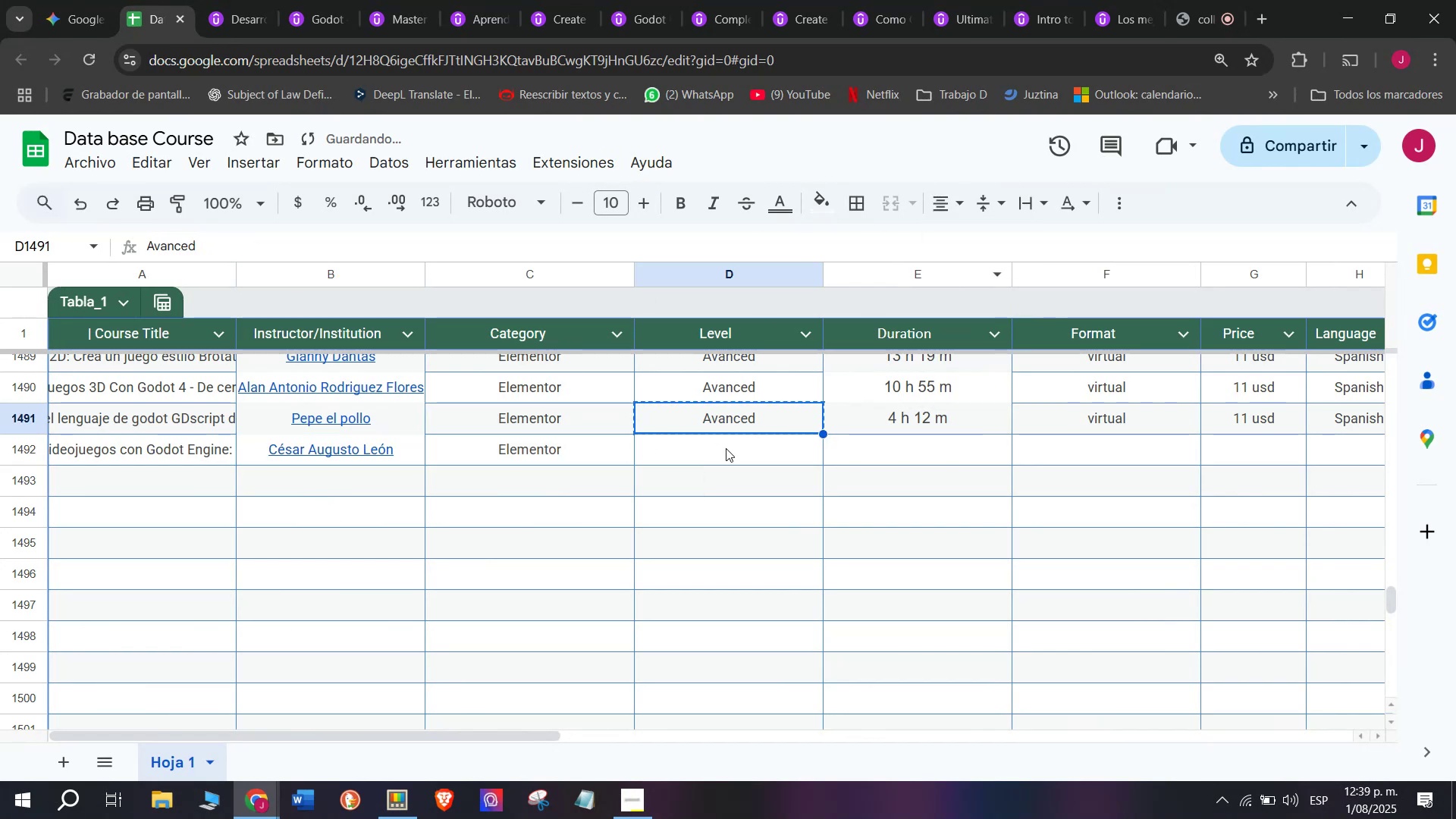 
triple_click([726, 448])
 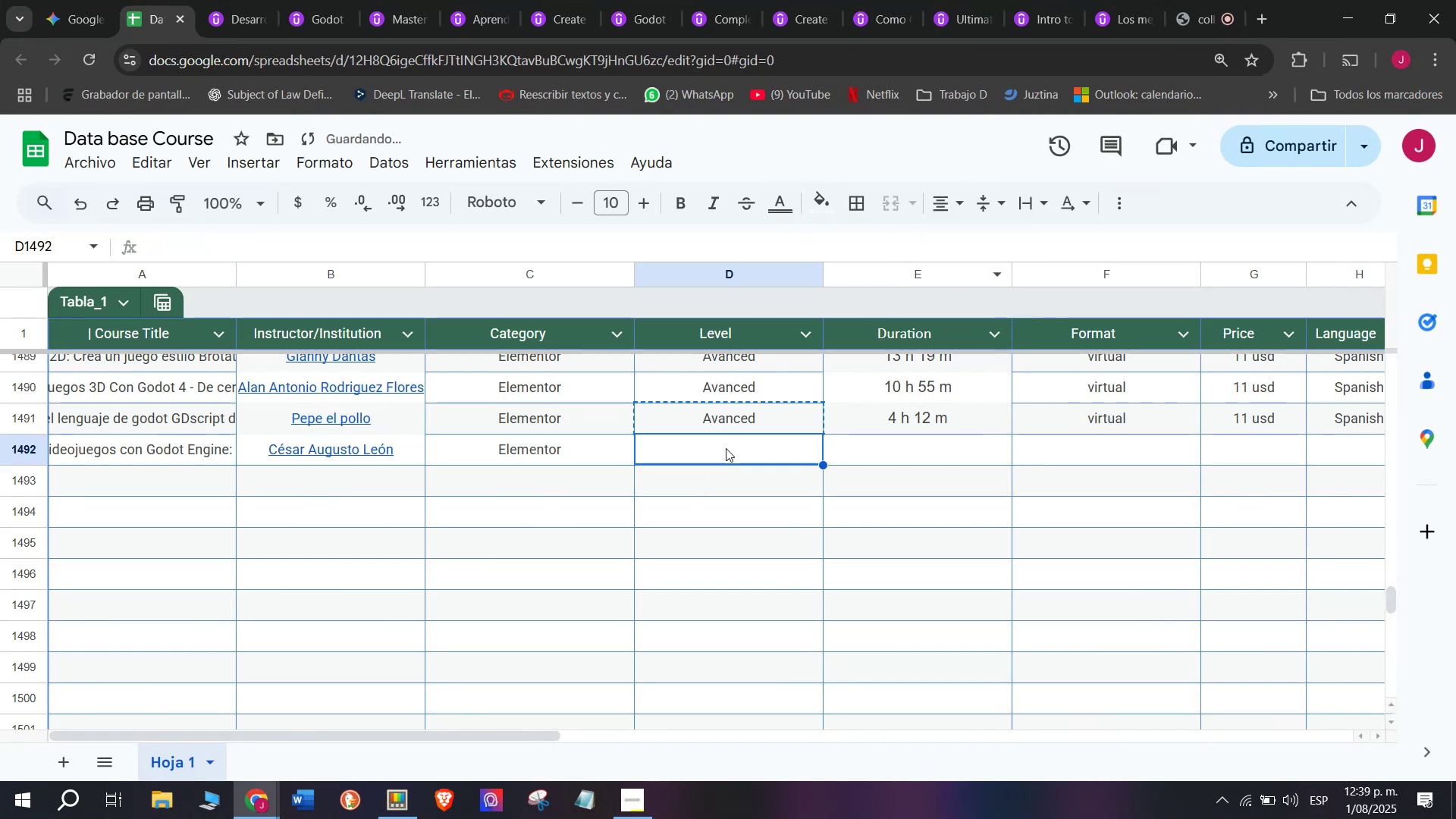 
key(Control+ControlLeft)
 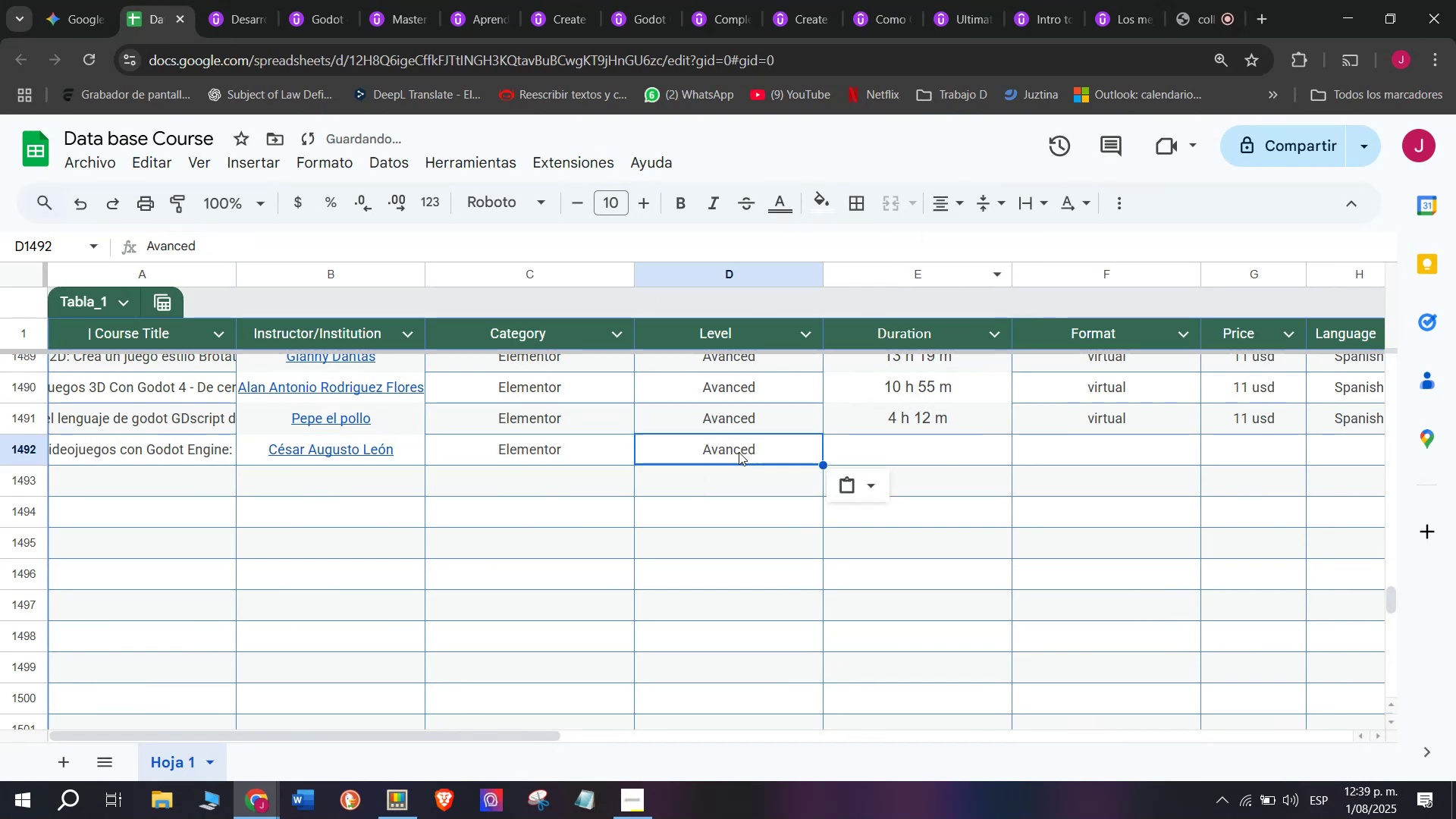 
key(Z)
 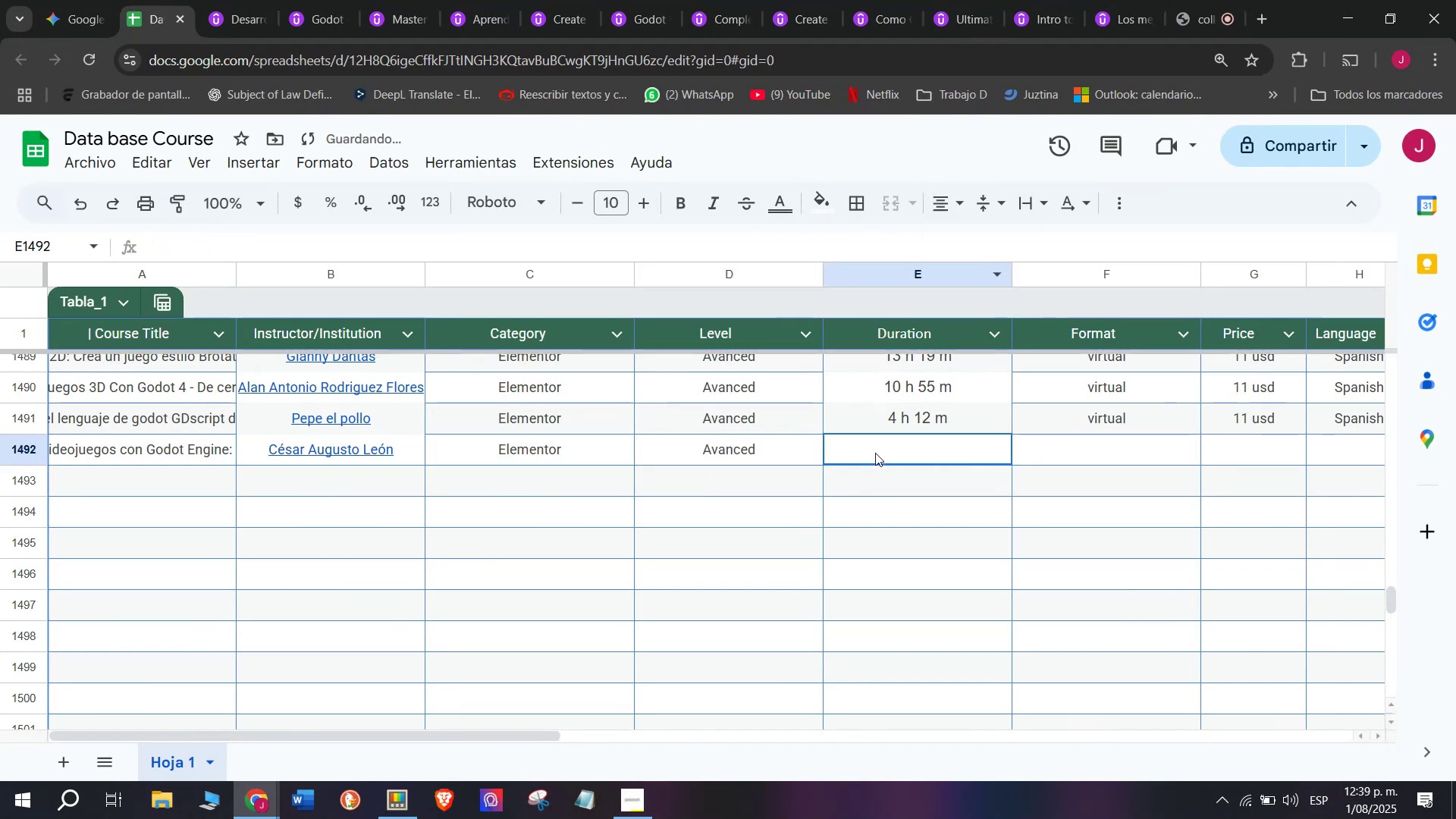 
key(Control+V)
 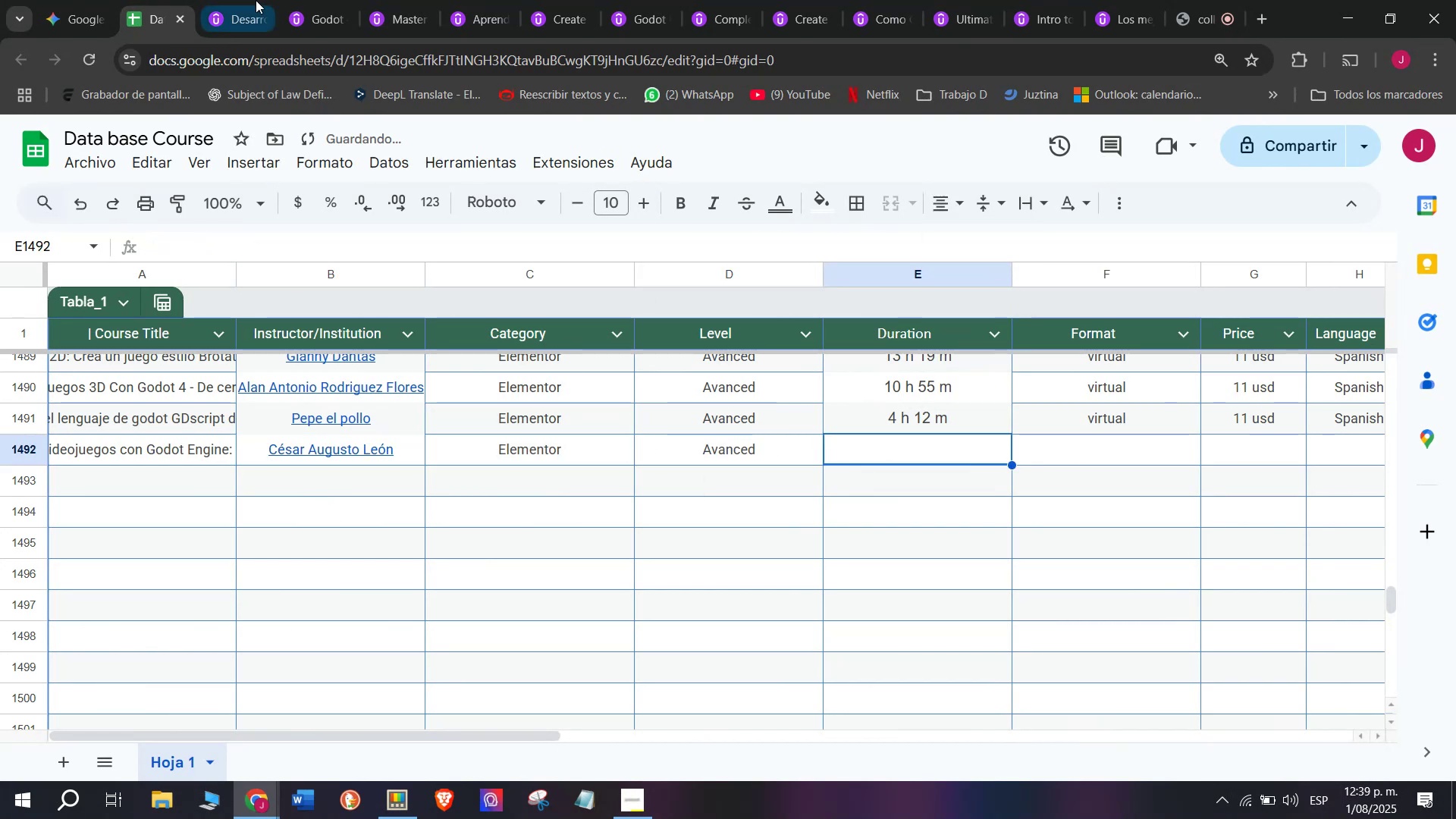 
left_click([224, 0])
 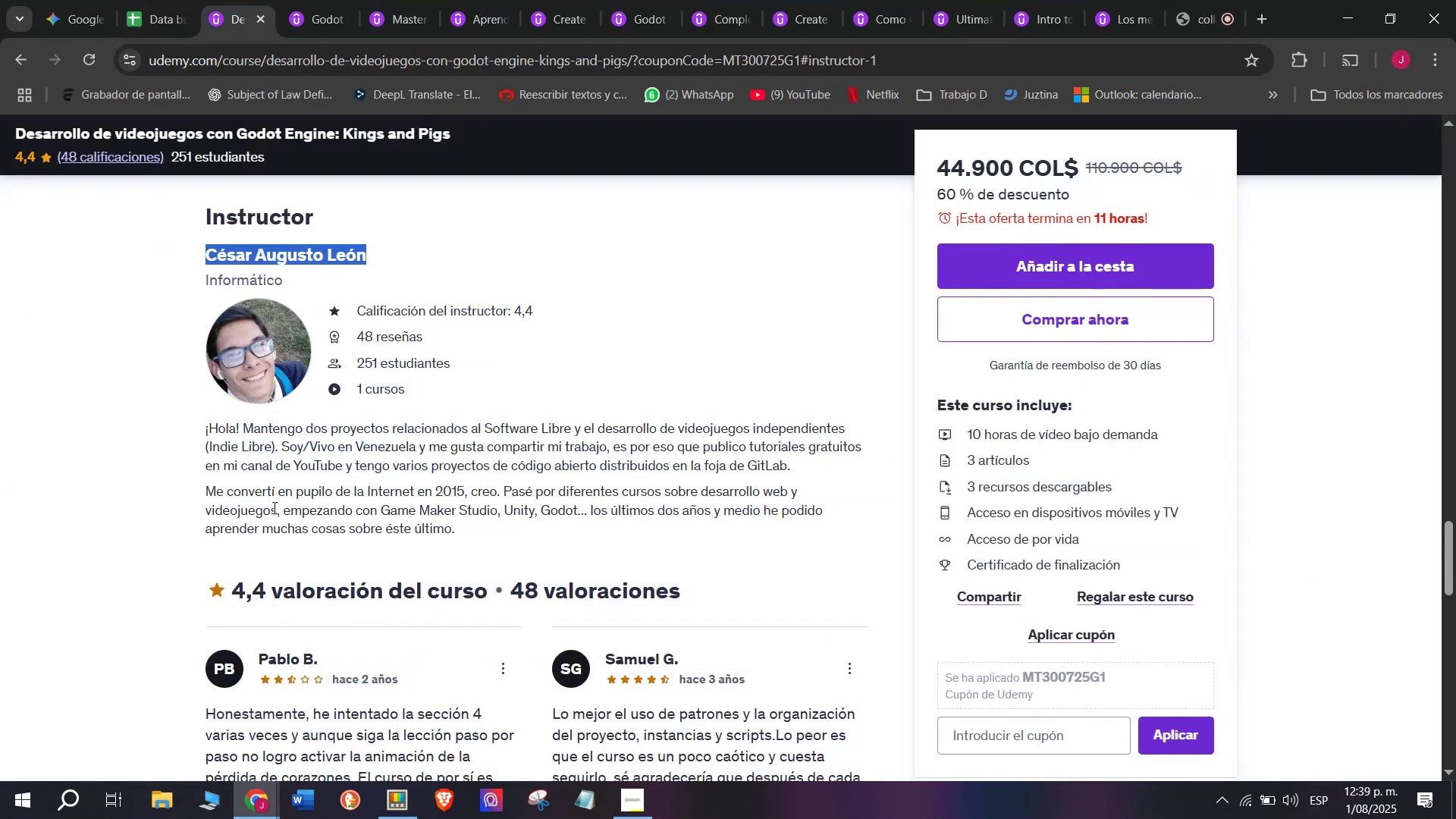 
scroll: coordinate [301, 567], scroll_direction: up, amount: 11.0
 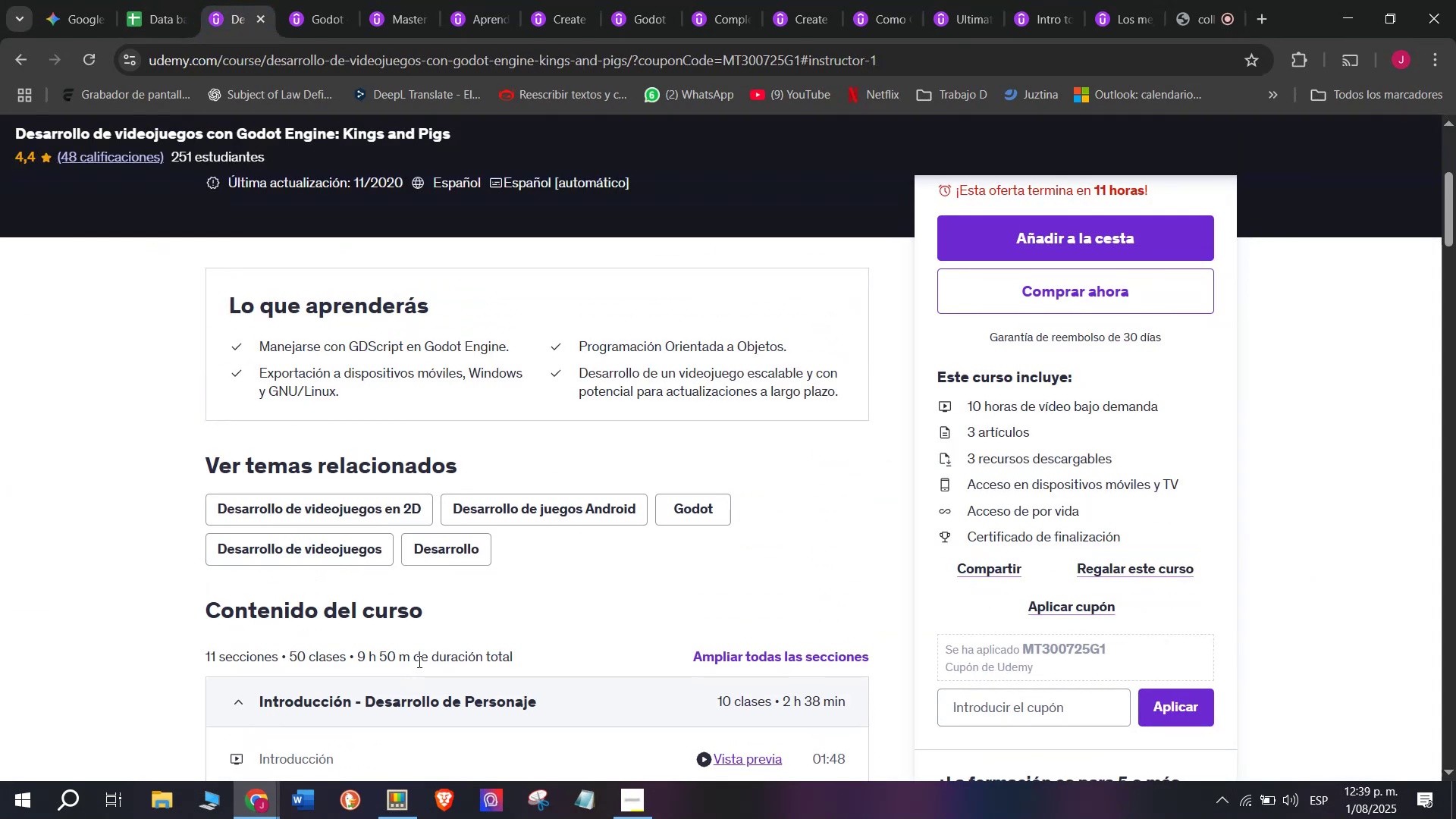 
left_click_drag(start_coordinate=[410, 660], to_coordinate=[360, 647])
 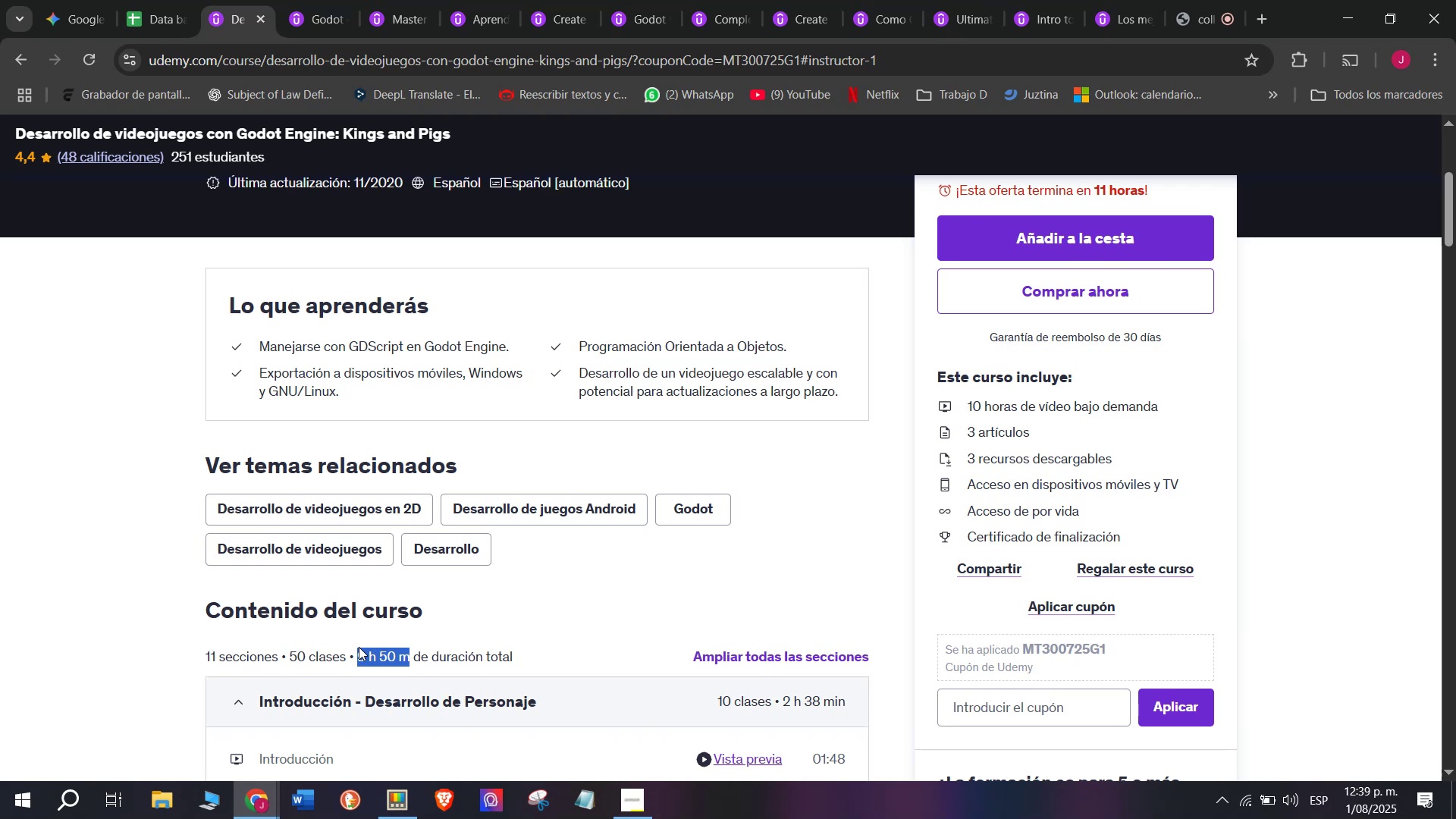 
key(Control+ControlLeft)
 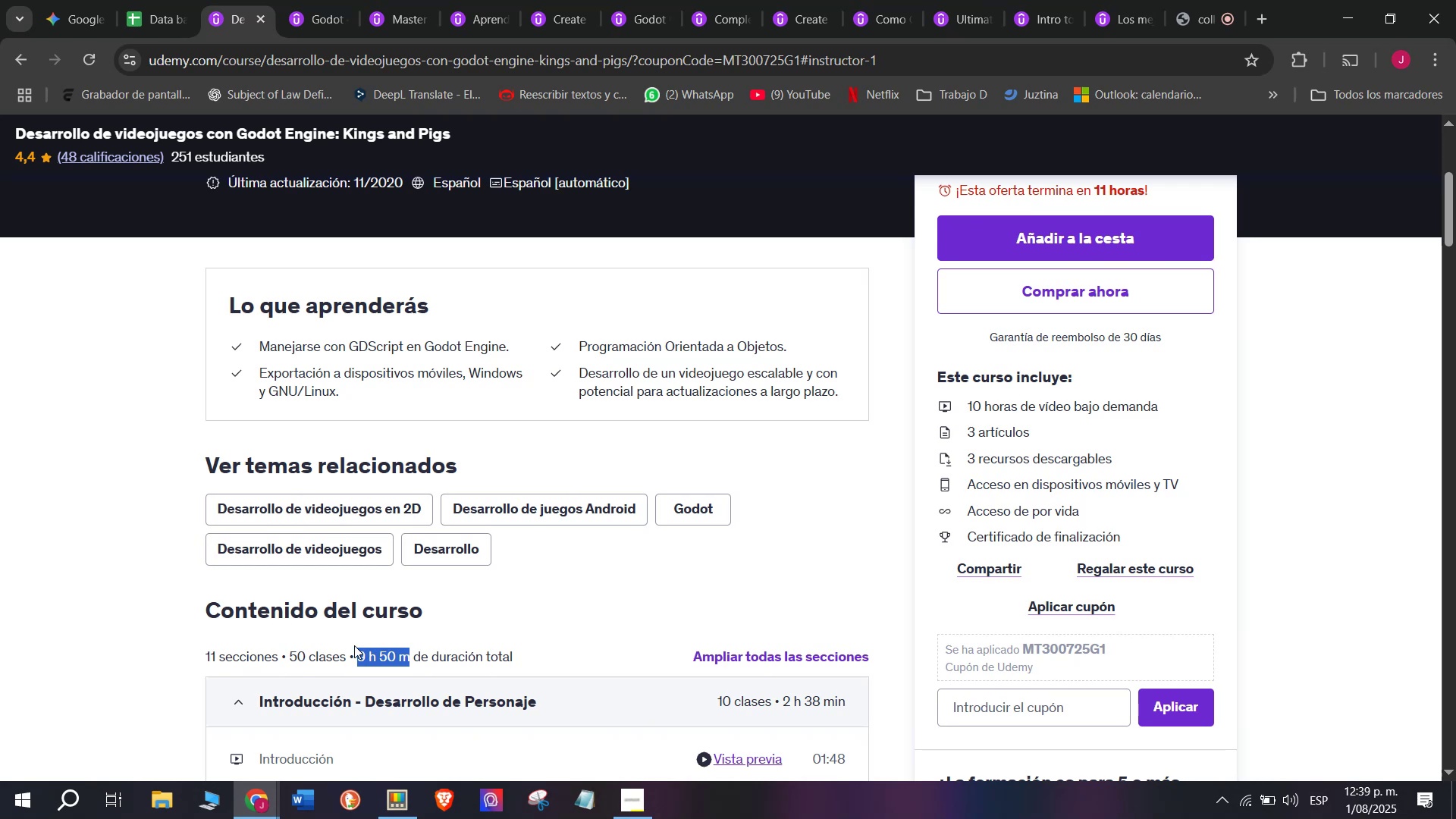 
key(Break)
 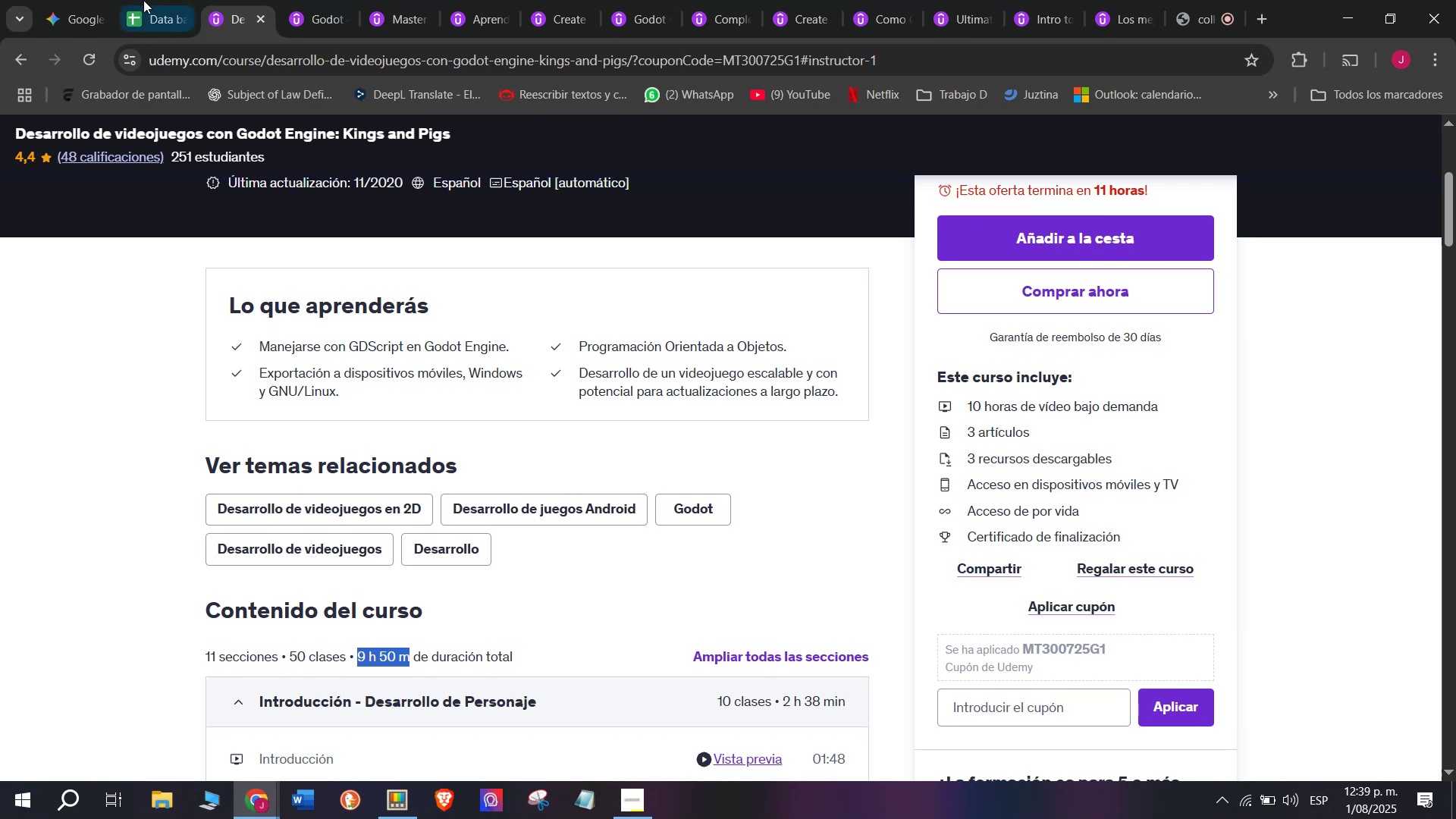 
key(Control+C)
 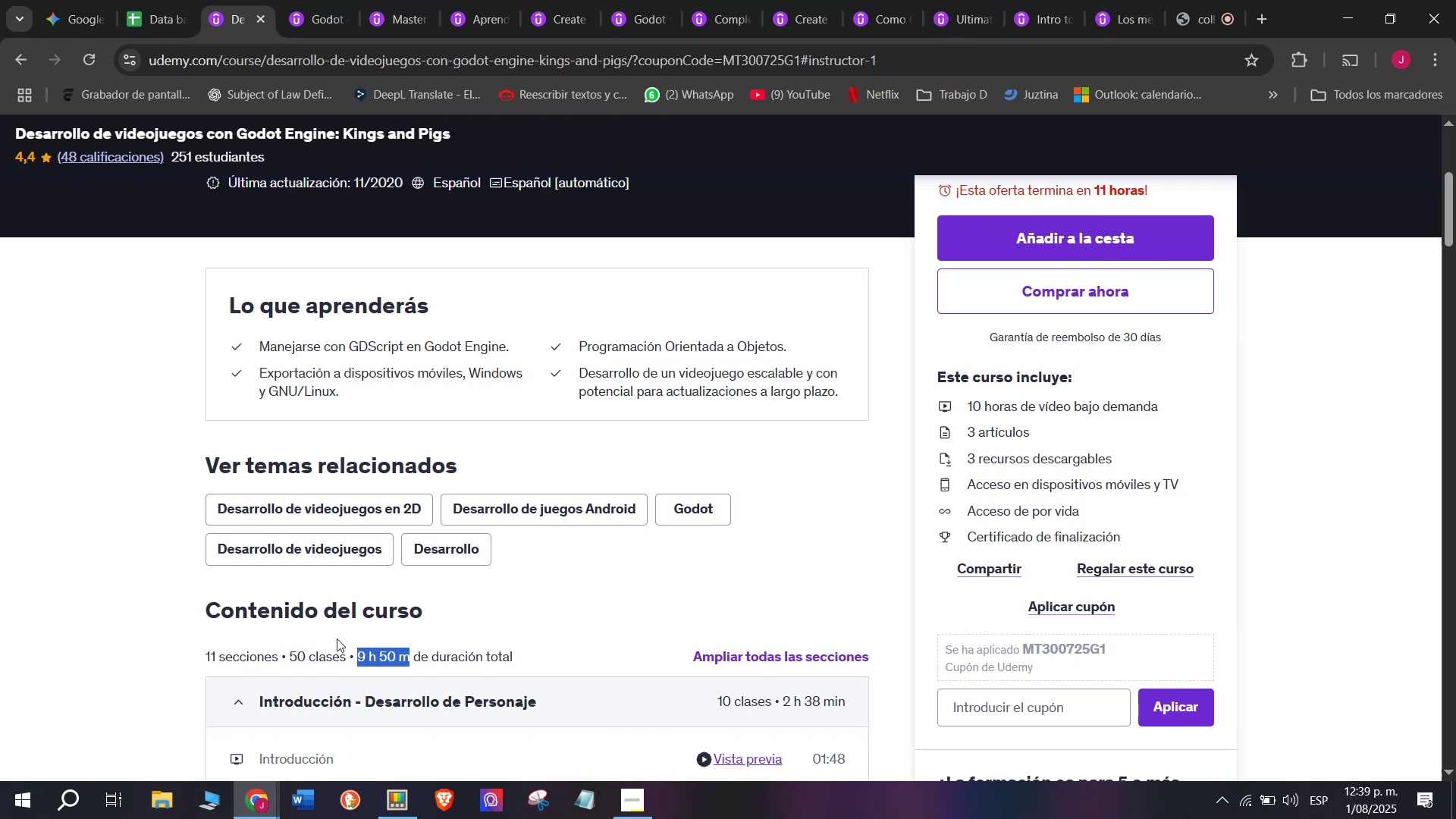 
key(Control+ControlLeft)
 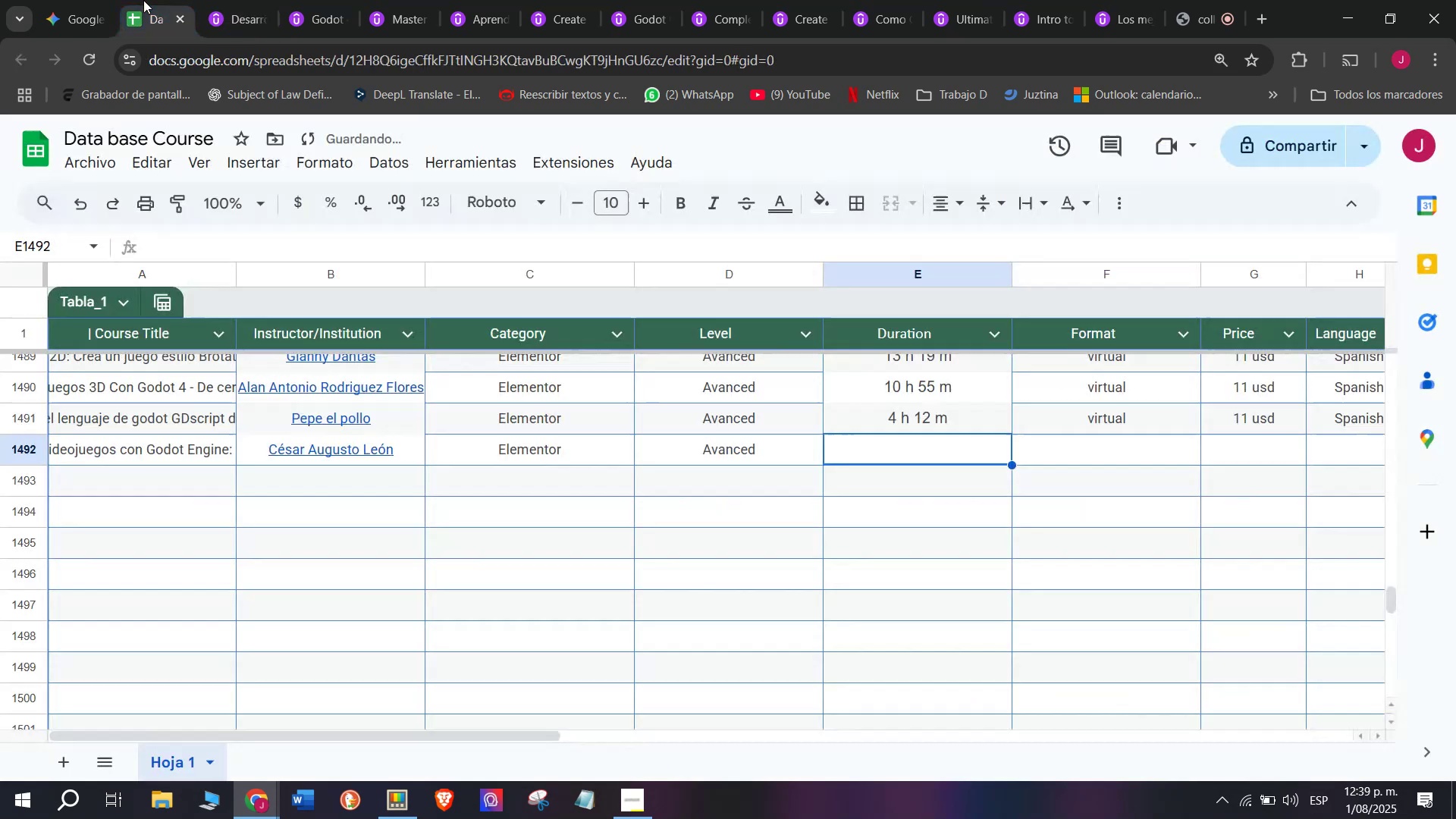 
key(Break)
 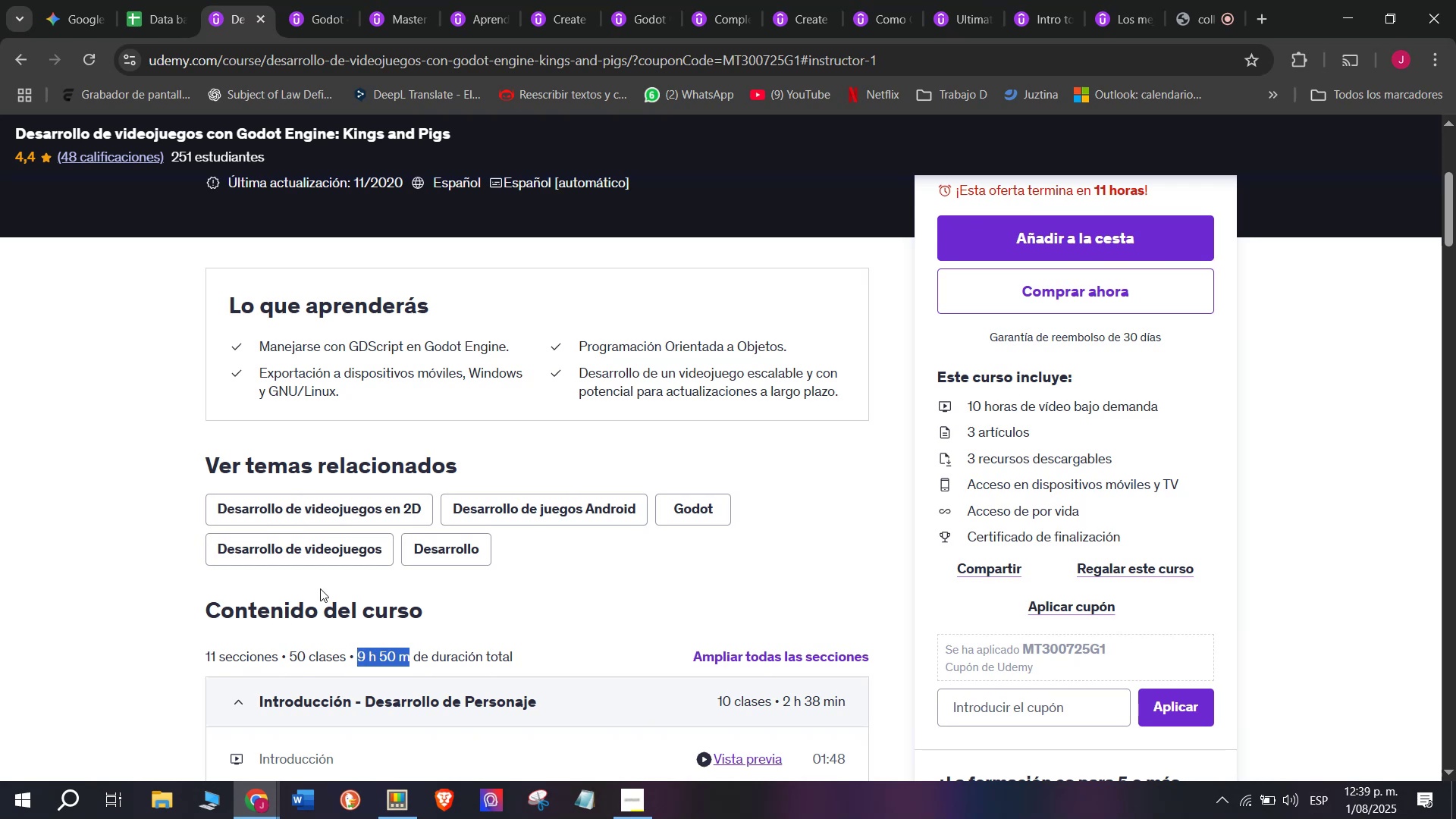 
key(Control+C)
 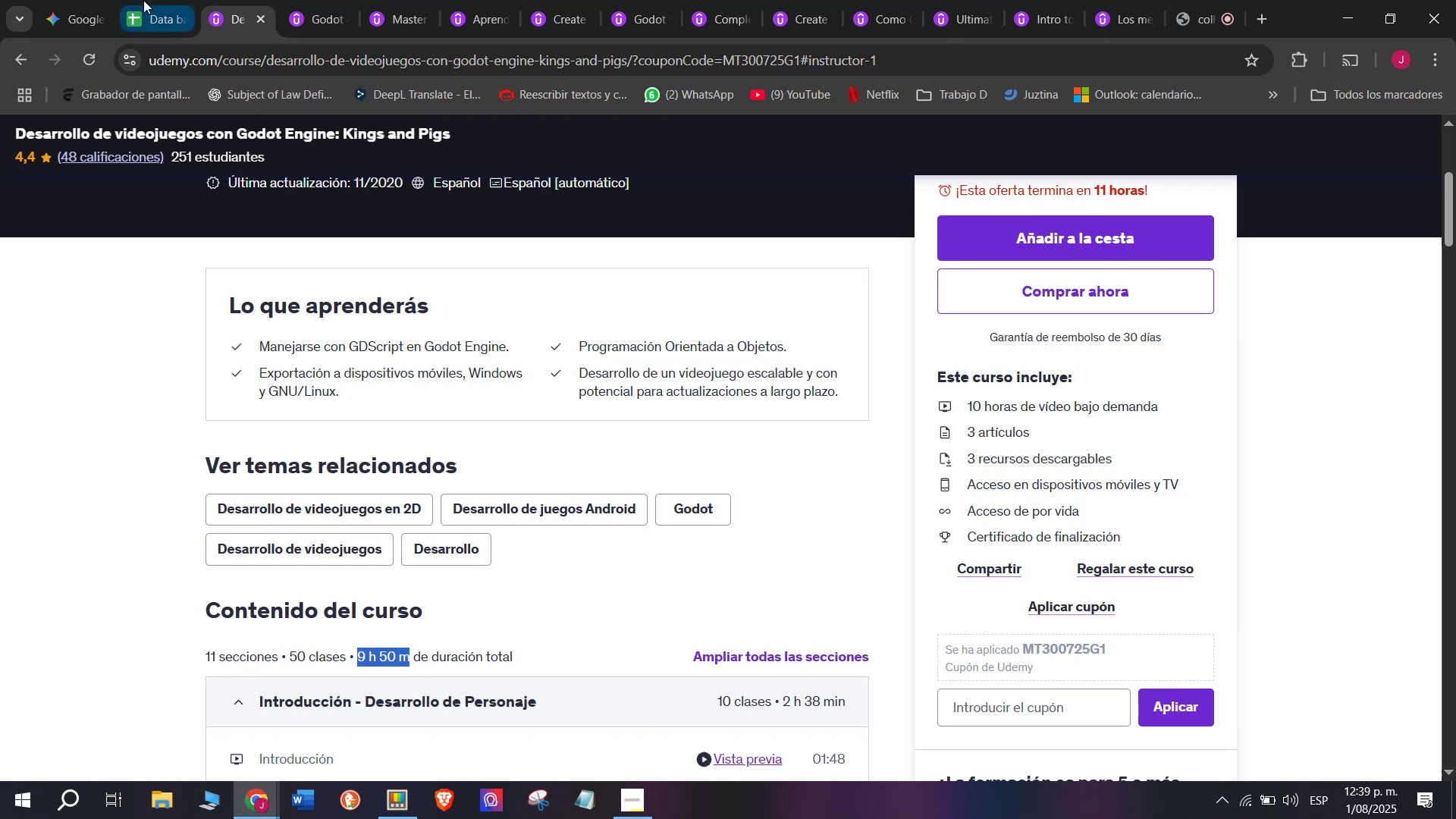 
left_click([143, 0])
 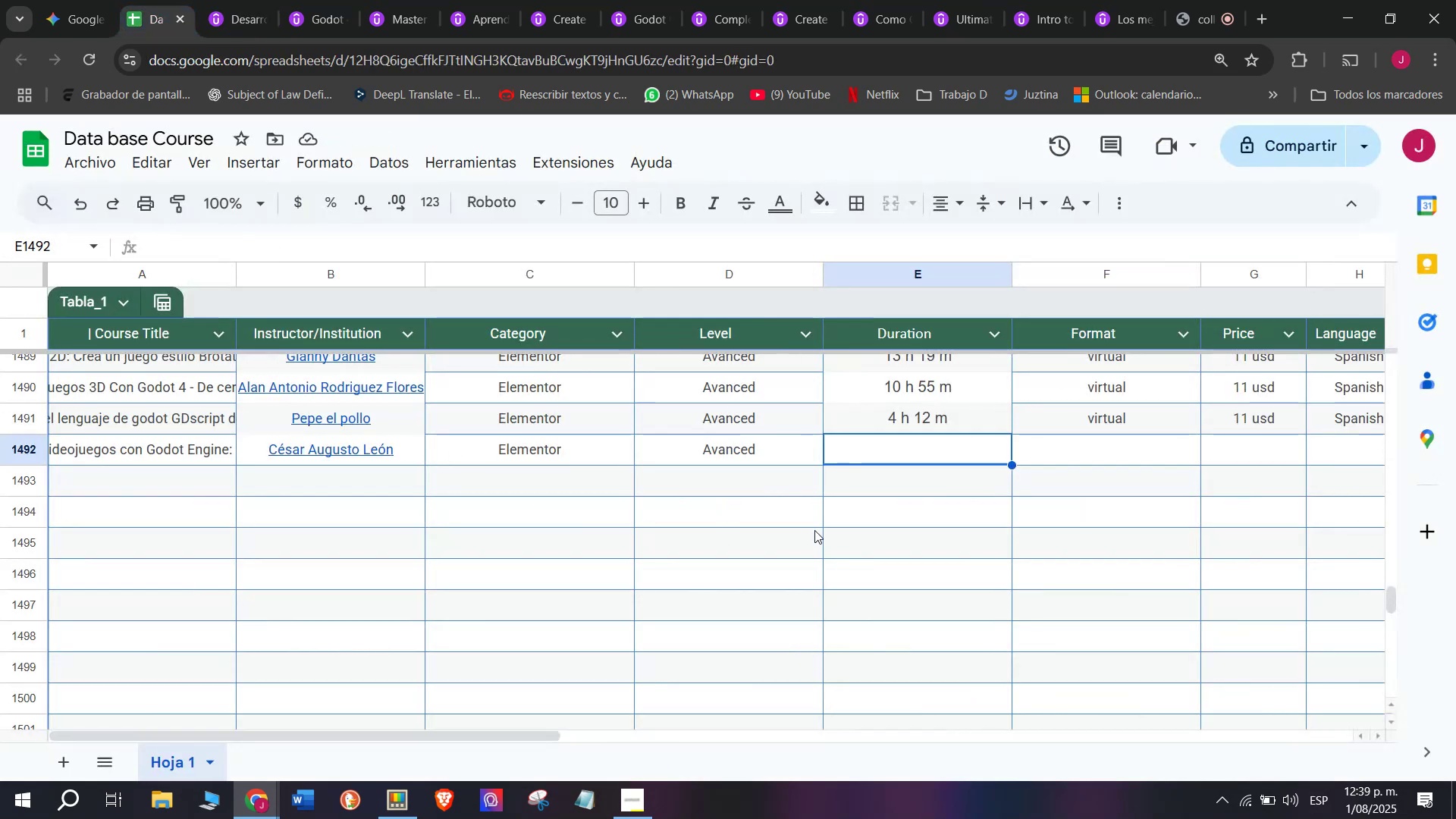 
key(Z)
 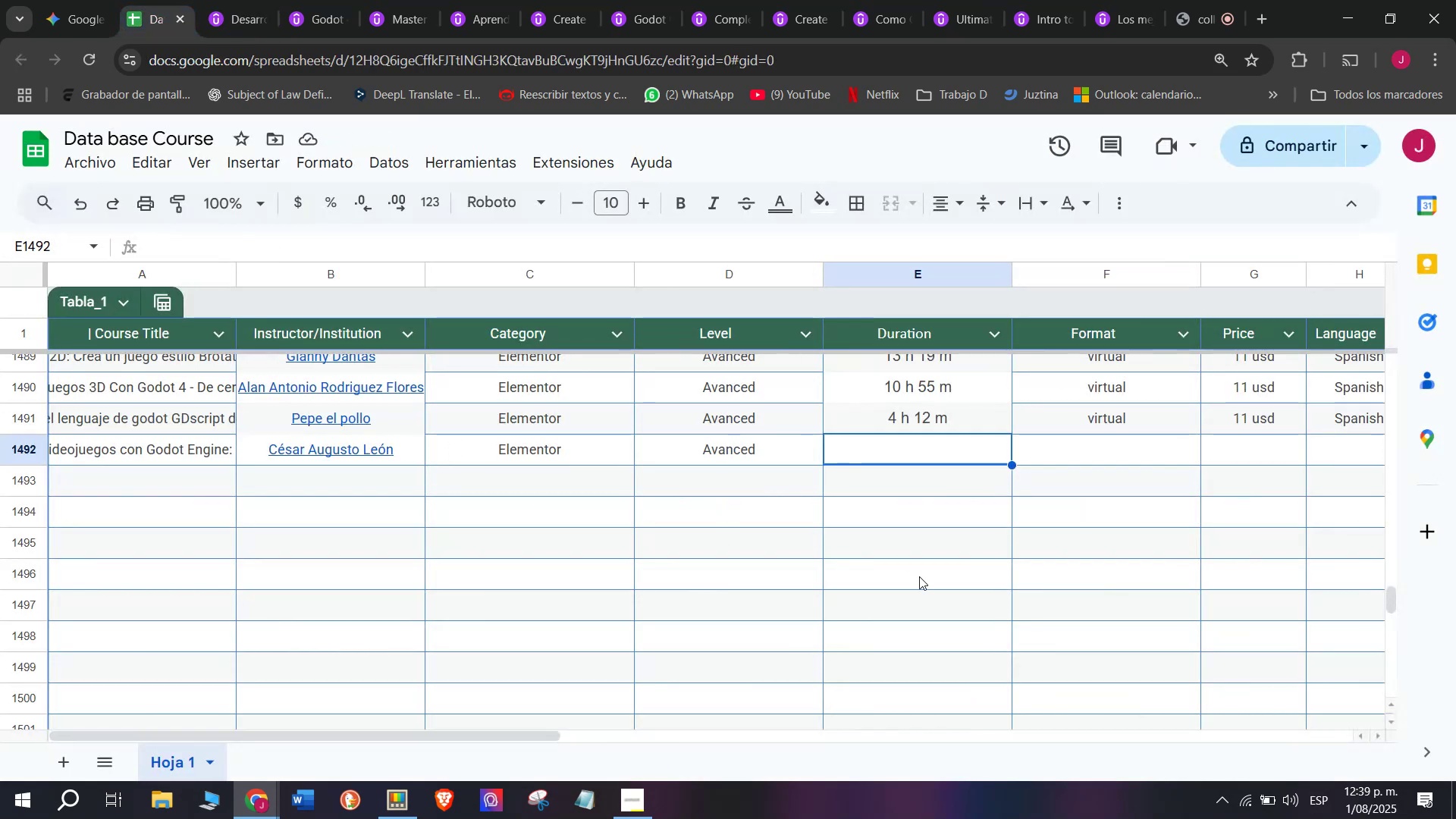 
key(Control+ControlLeft)
 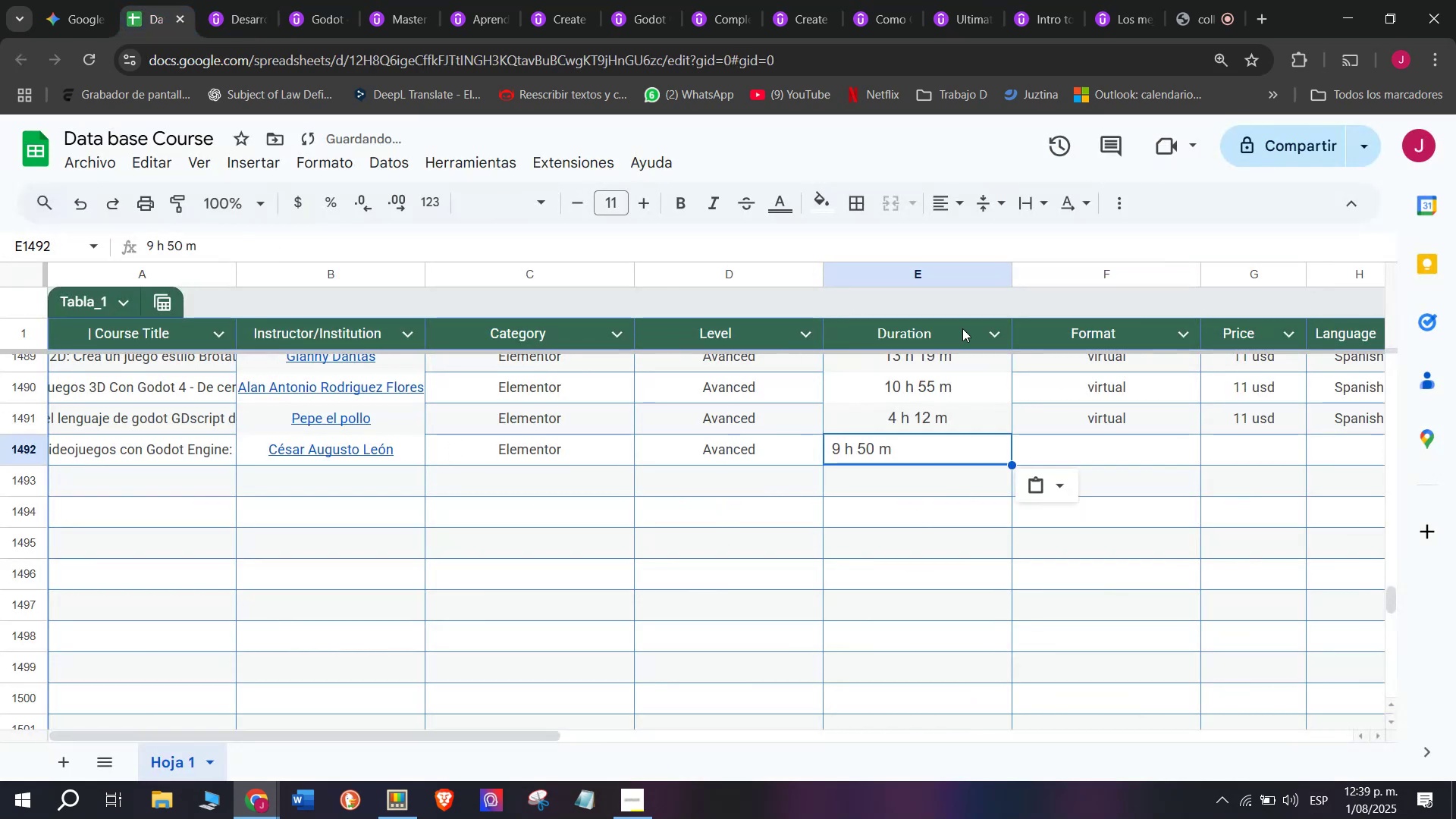 
key(Control+V)
 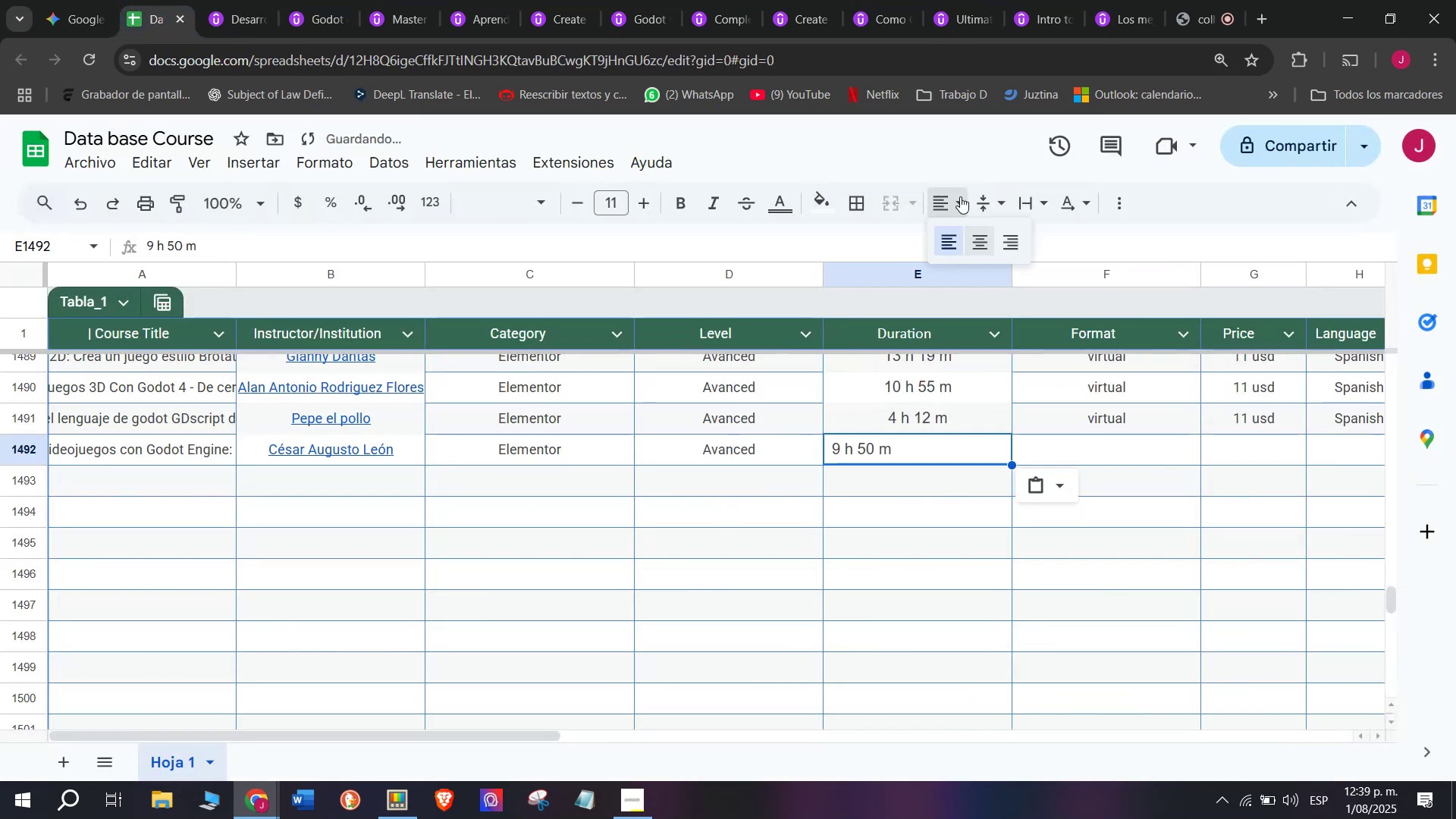 
double_click([981, 239])
 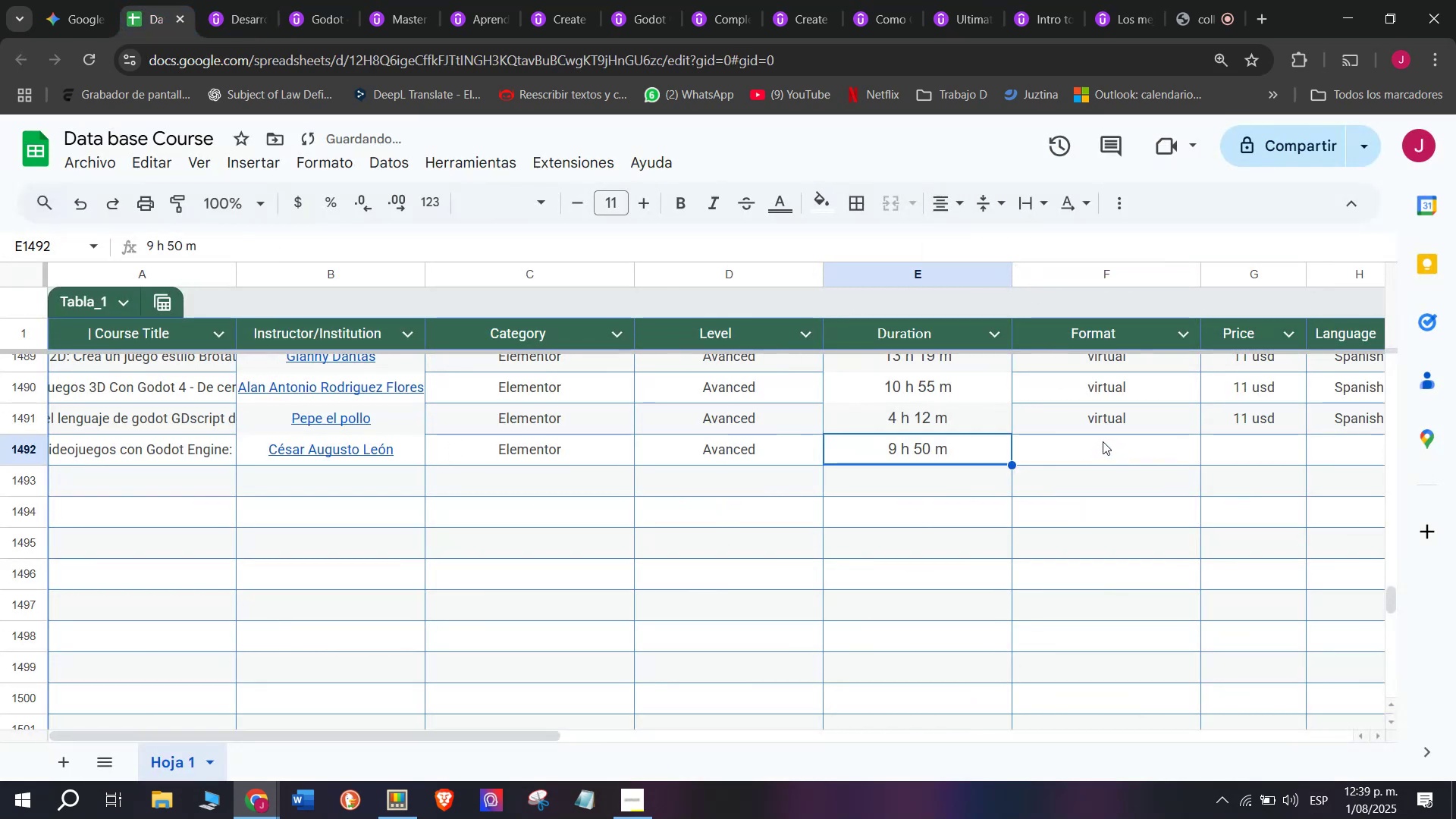 
left_click([1105, 425])
 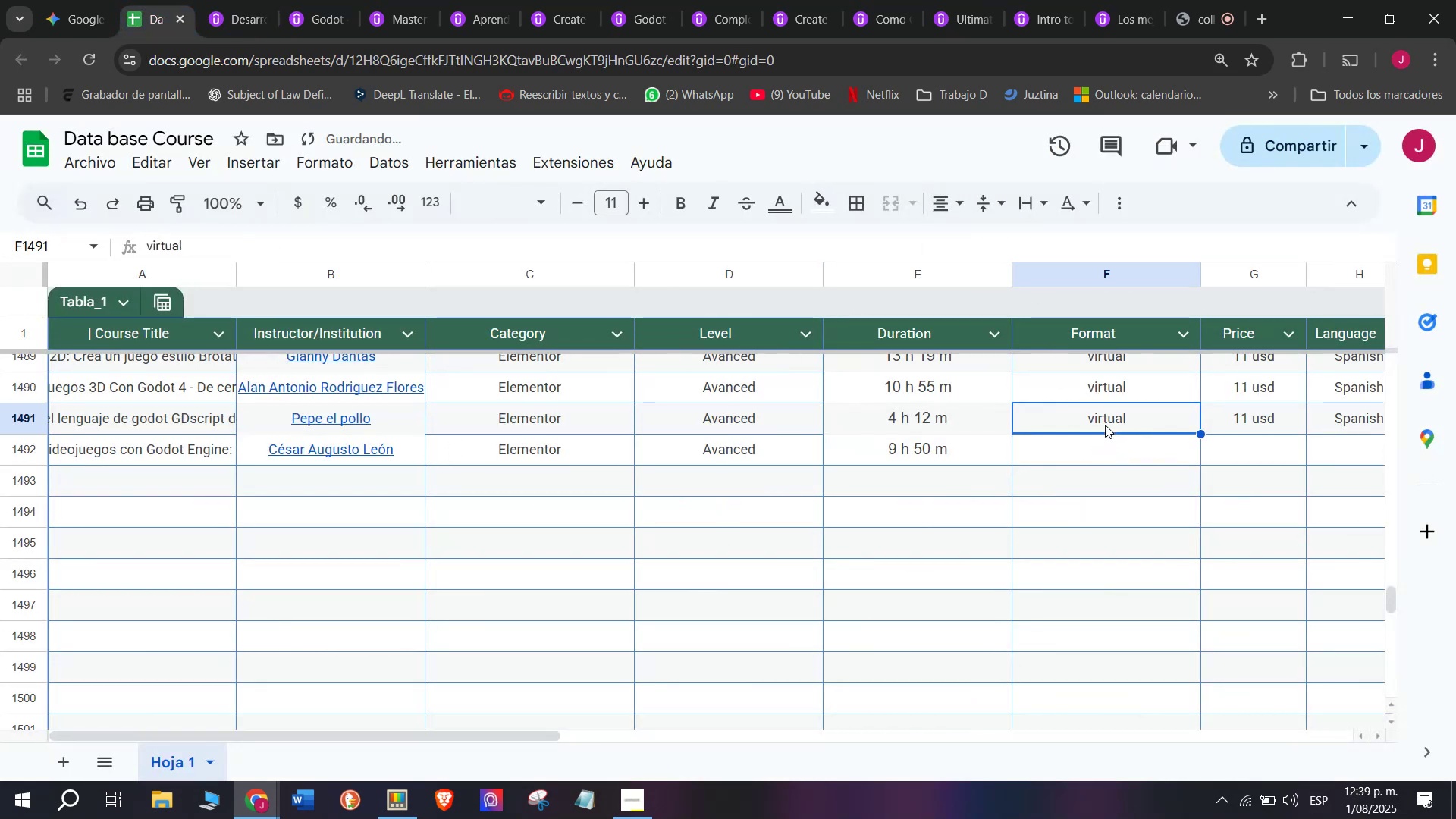 
key(Control+ControlLeft)
 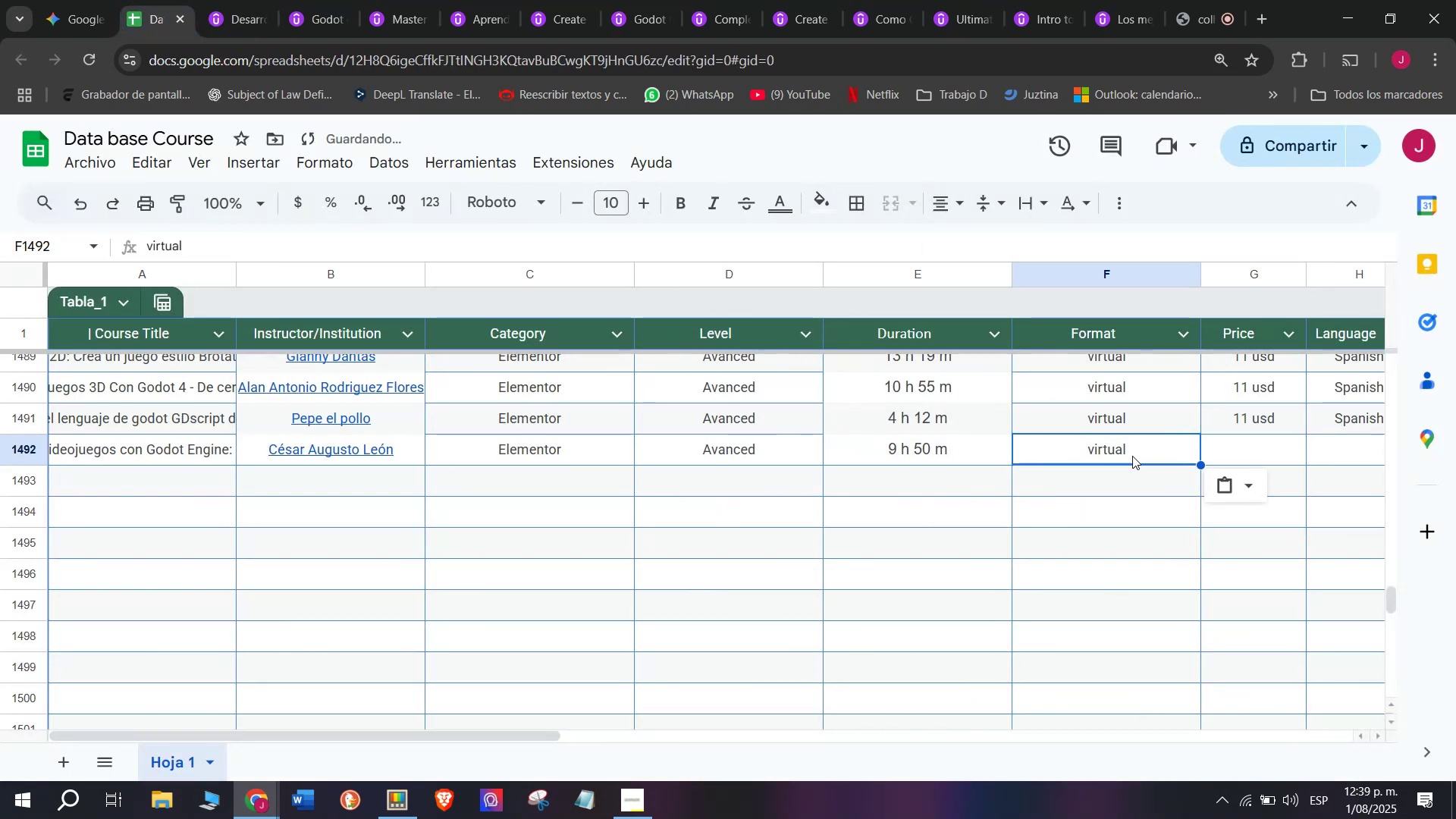 
key(Break)
 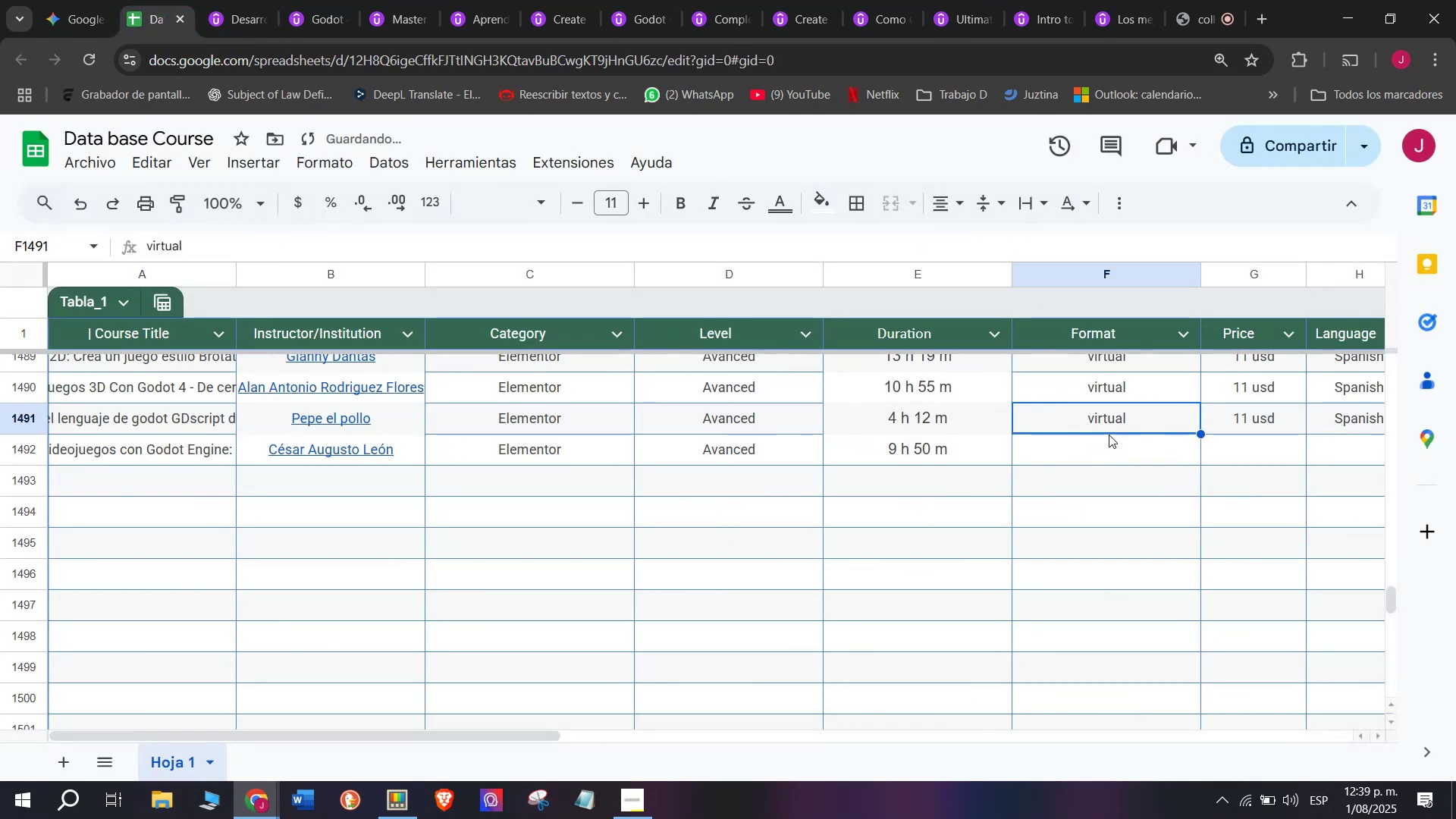 
key(Control+C)
 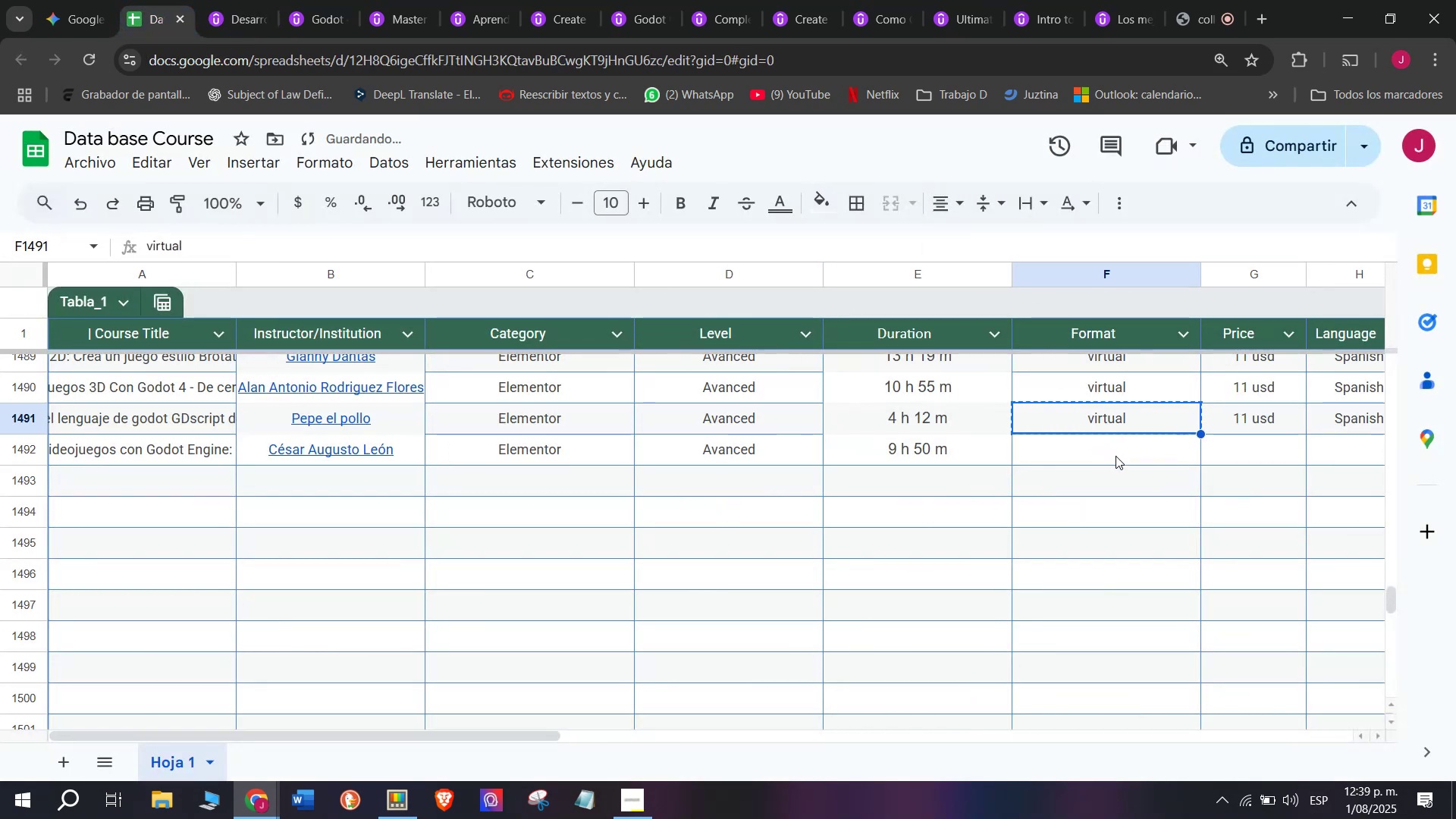 
double_click([1116, 456])
 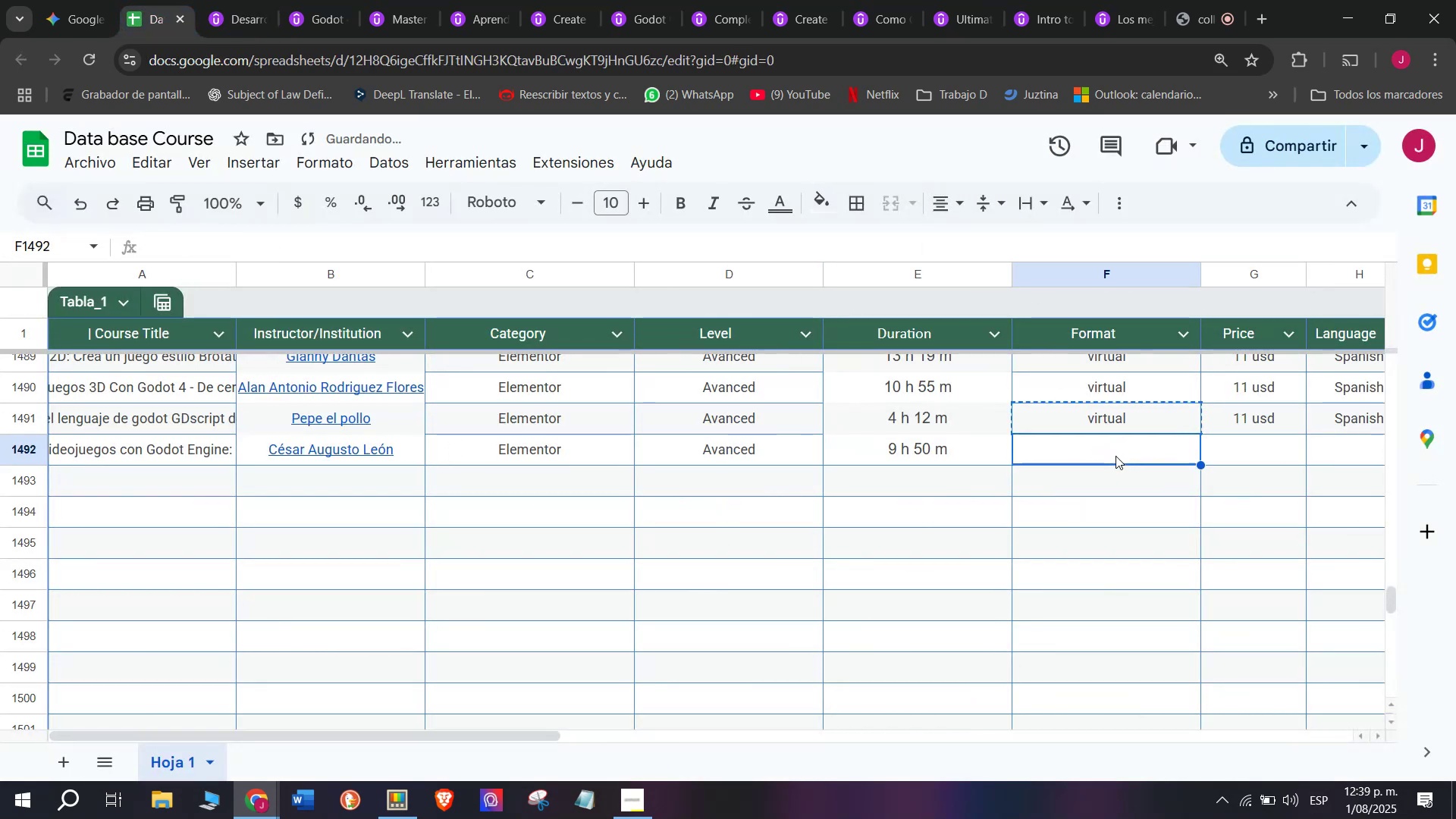 
key(Control+ControlLeft)
 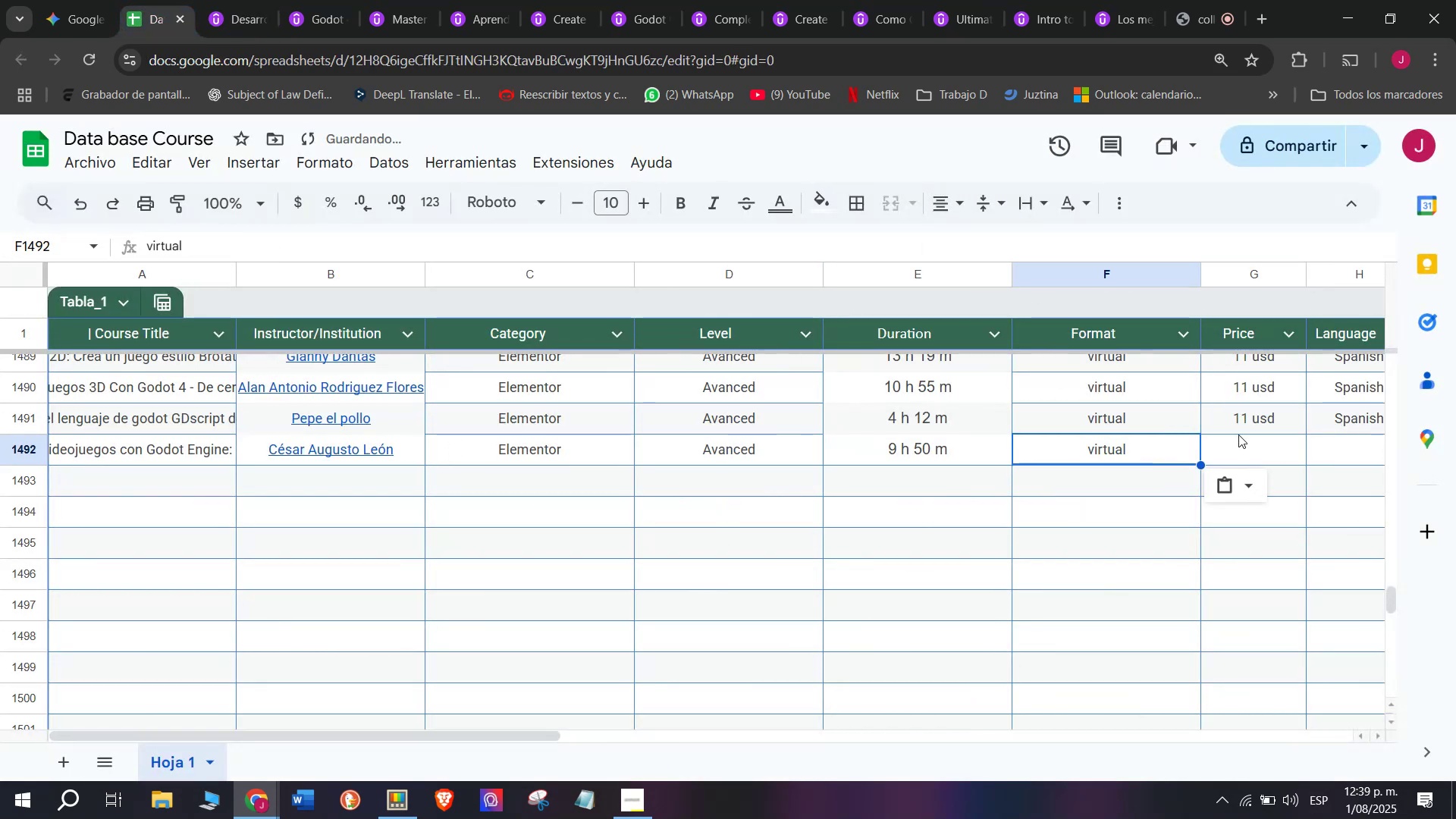 
key(Z)
 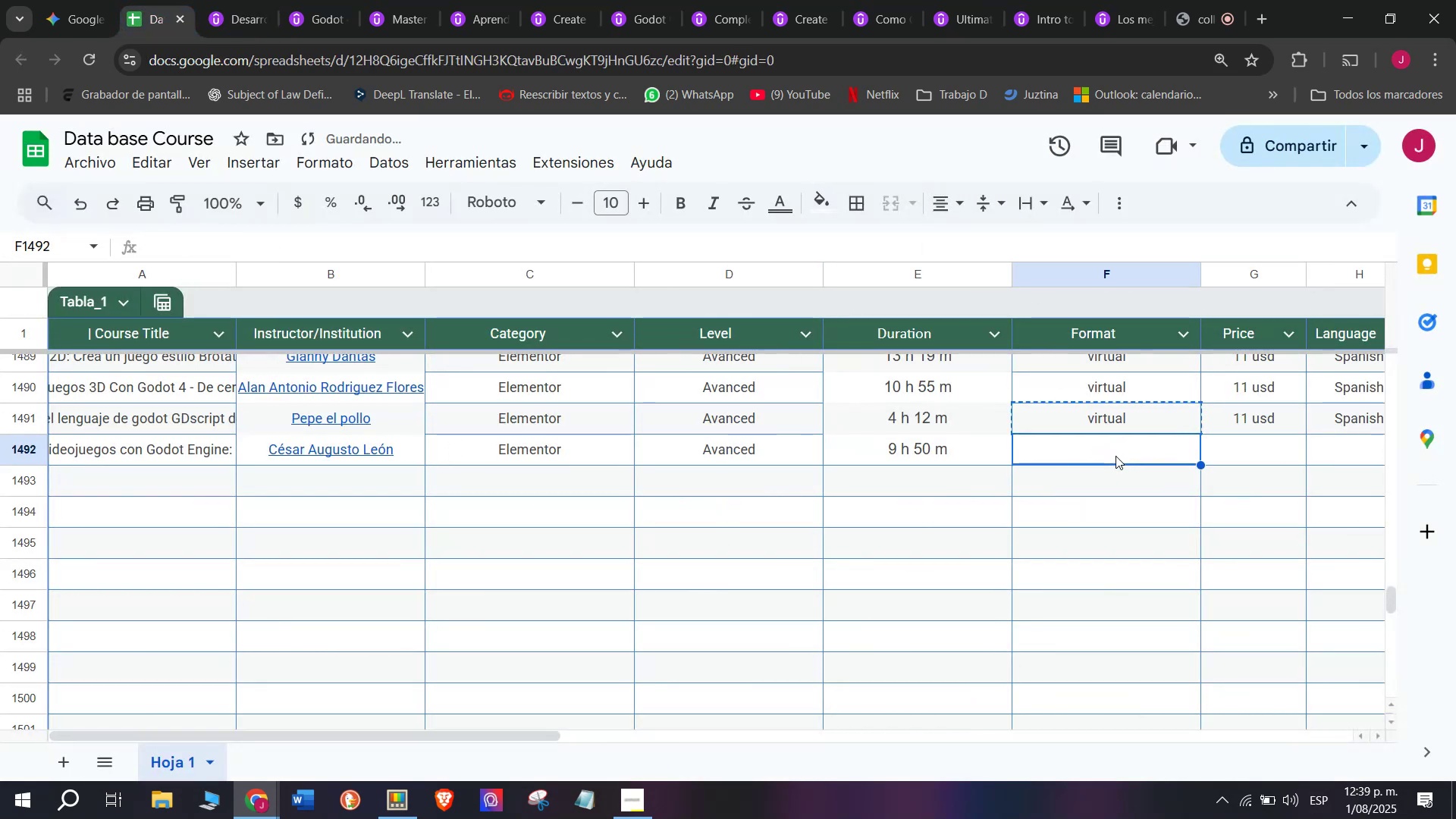 
key(Control+V)
 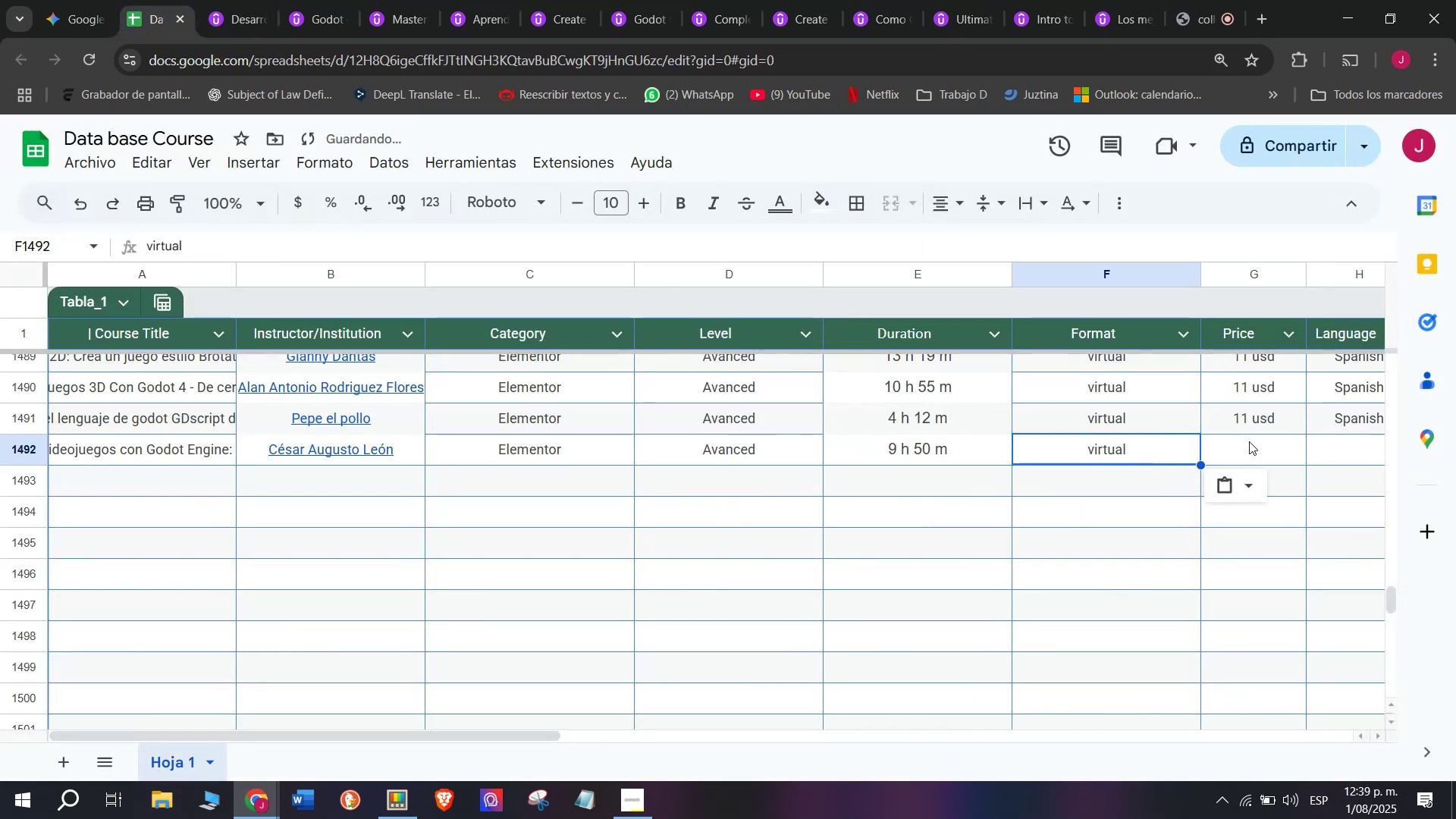 
left_click([1253, 441])
 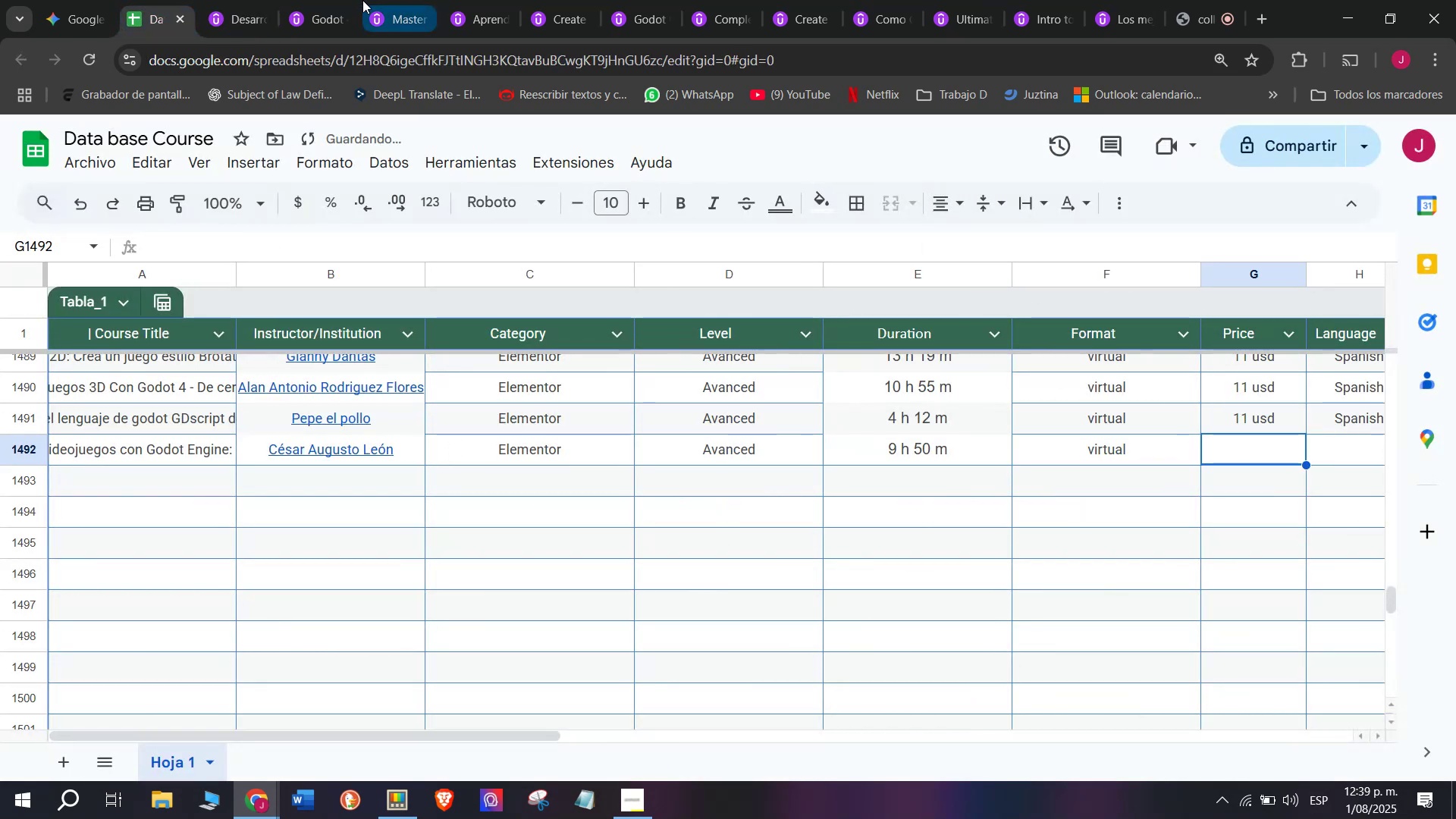 
left_click([253, 0])
 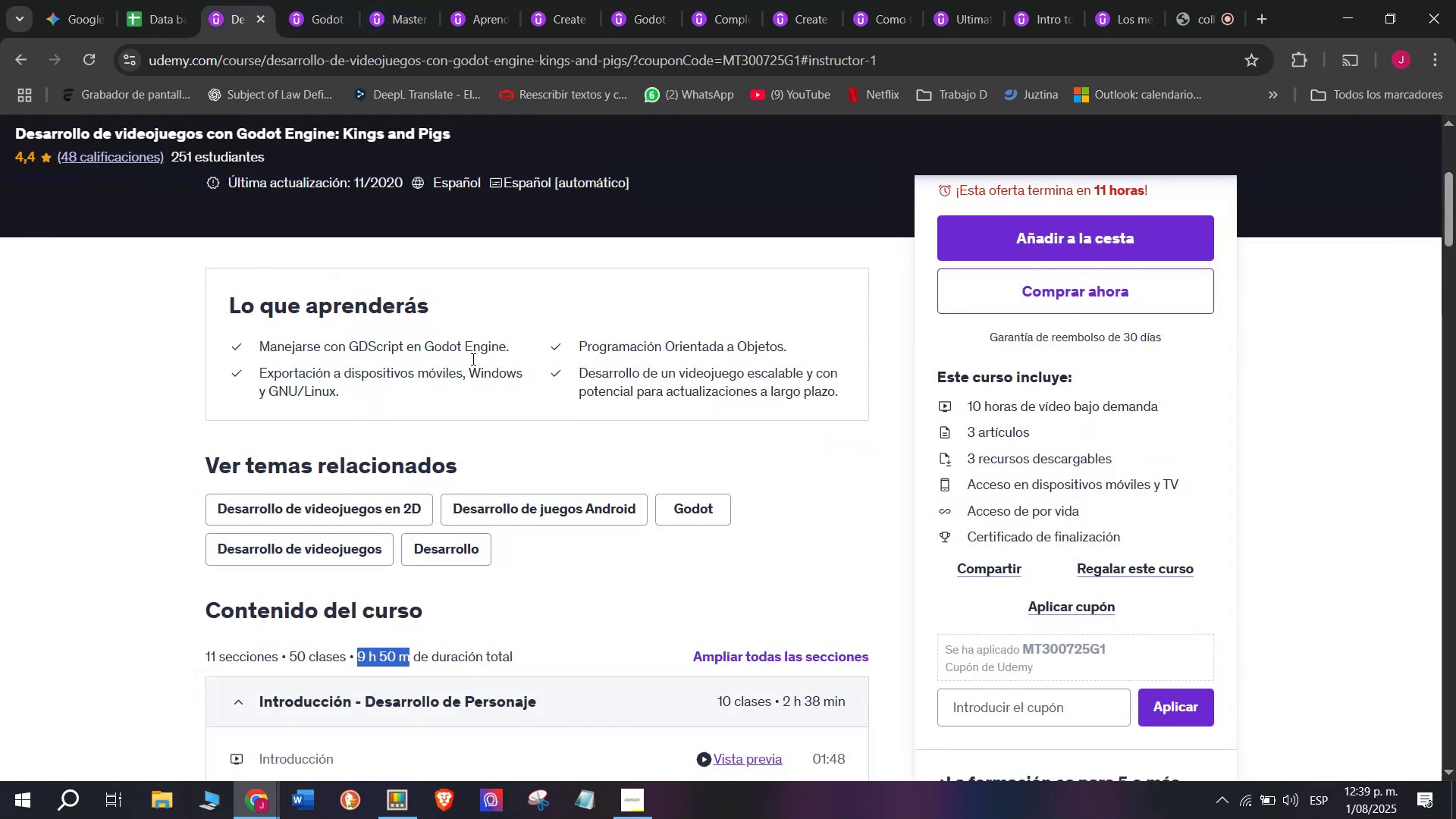 
scroll: coordinate [472, 338], scroll_direction: up, amount: 2.0
 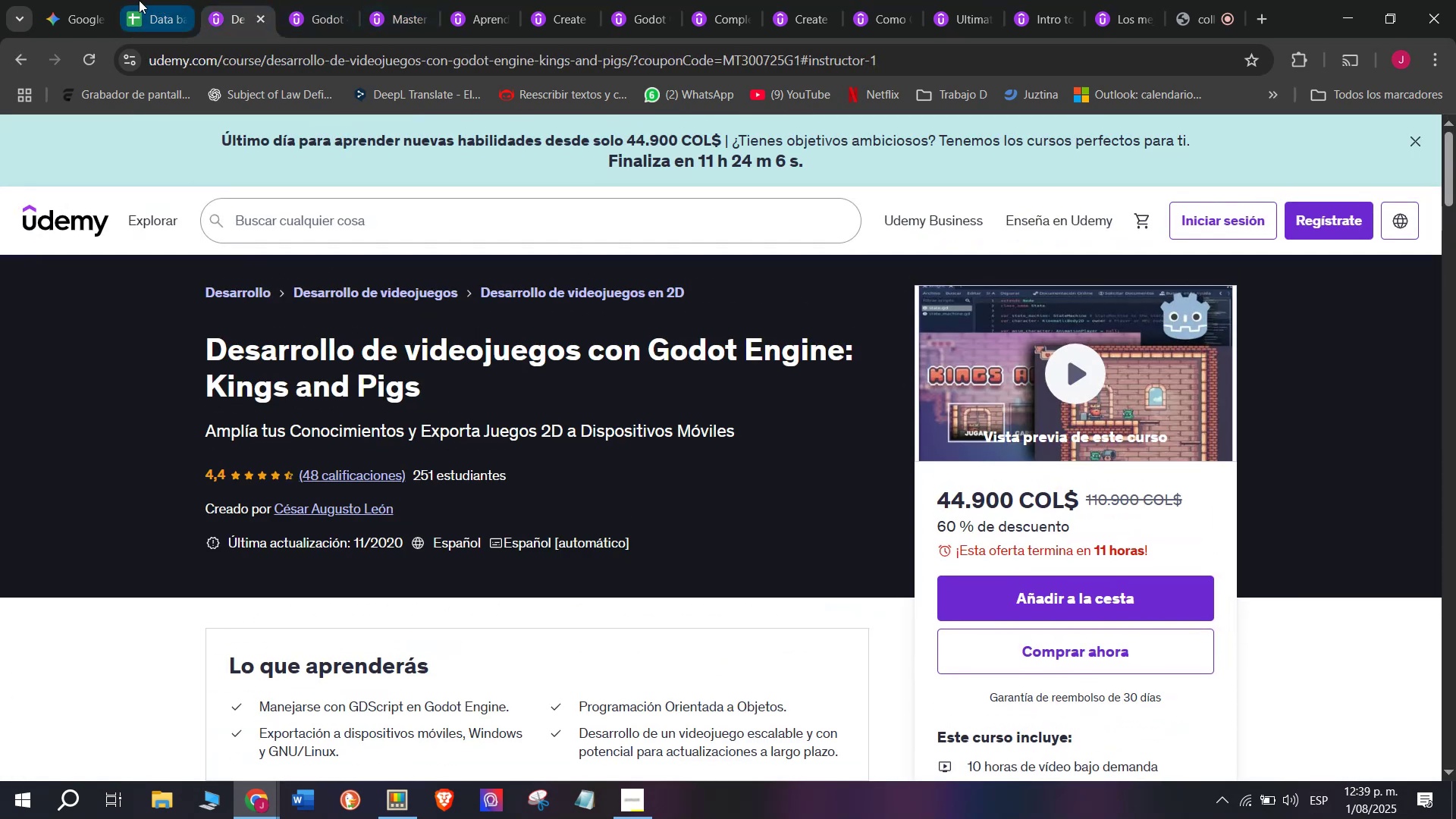 
left_click([139, 0])
 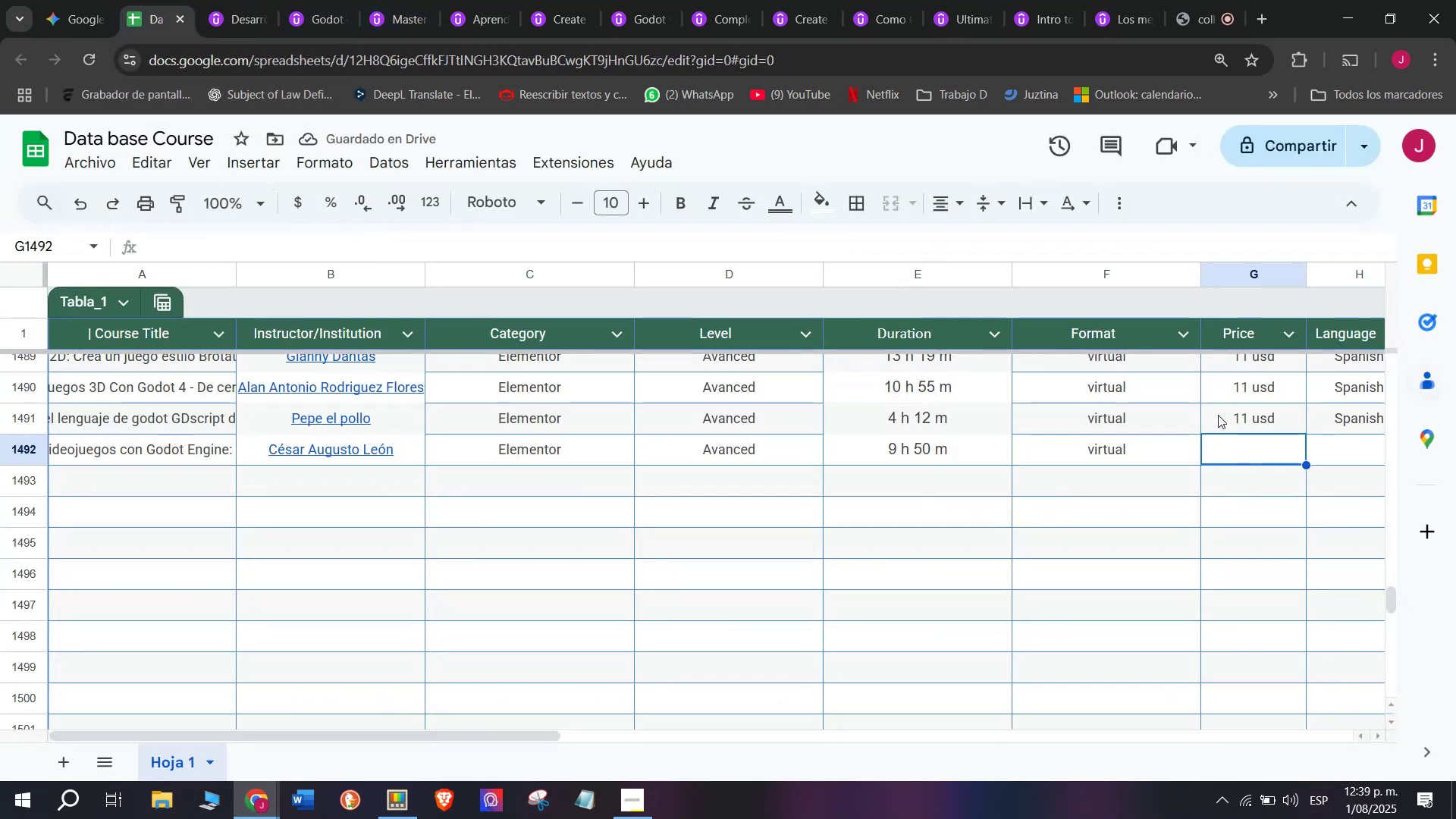 
key(Break)
 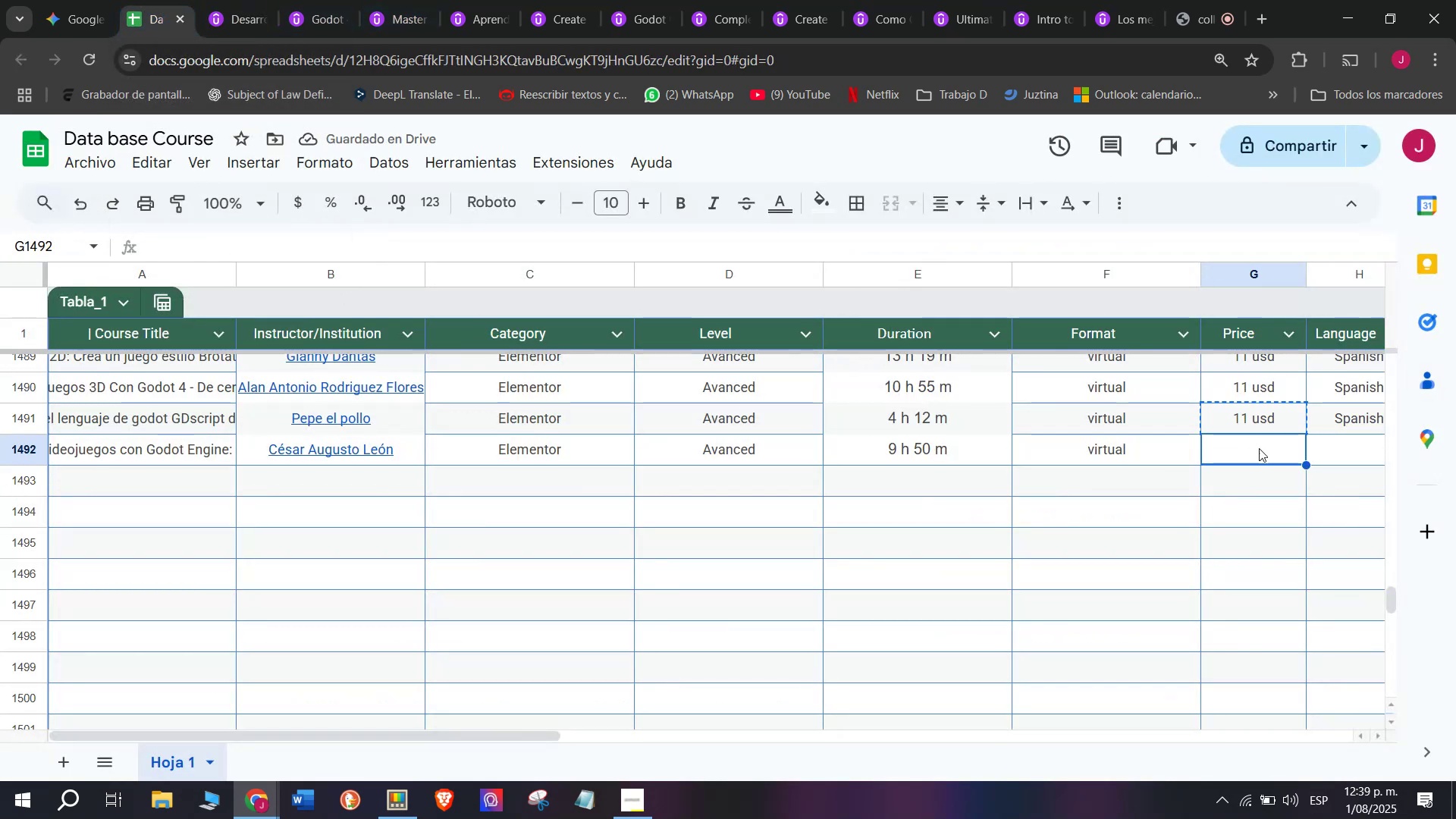 
key(Control+ControlLeft)
 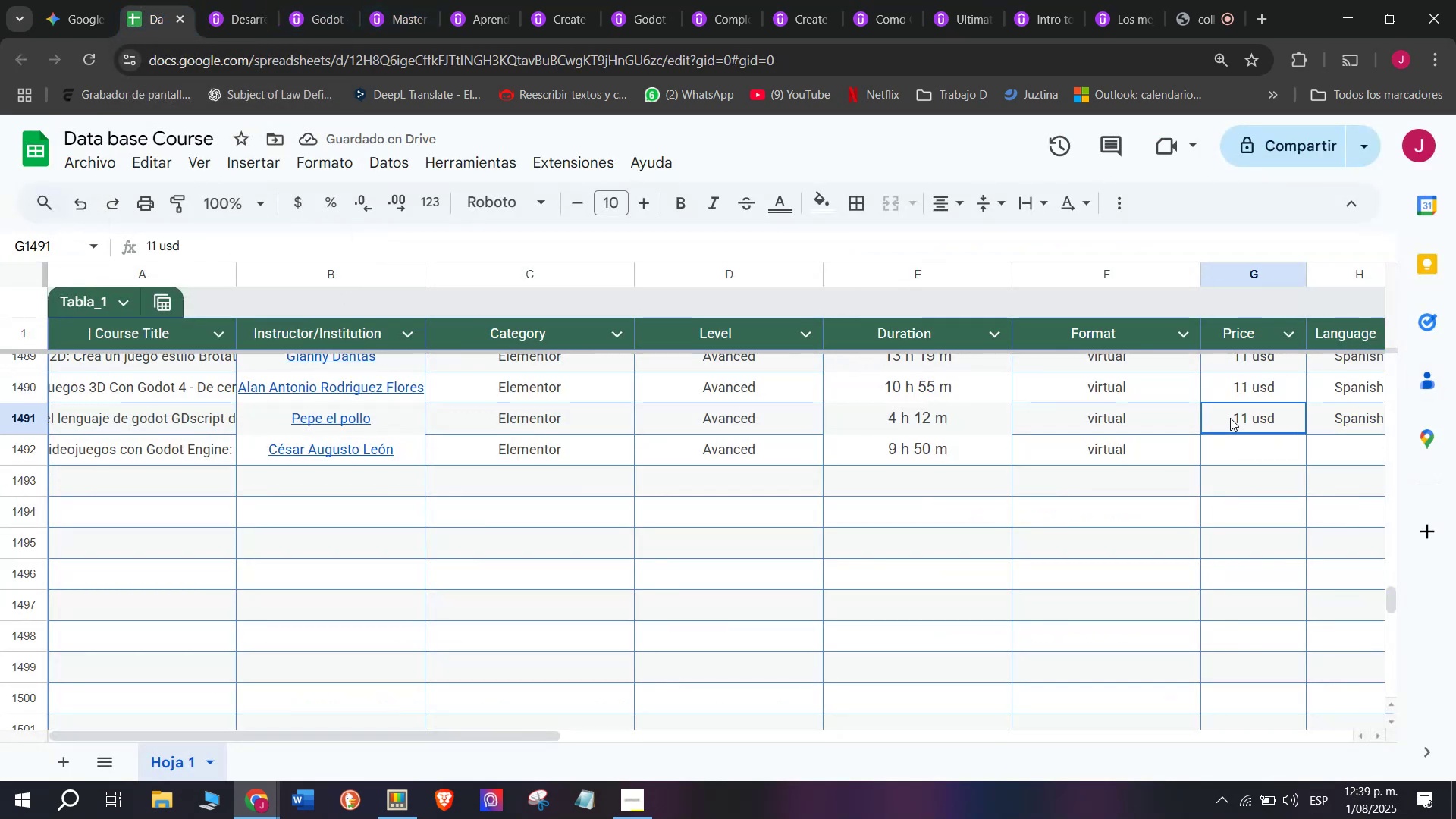 
key(Control+C)
 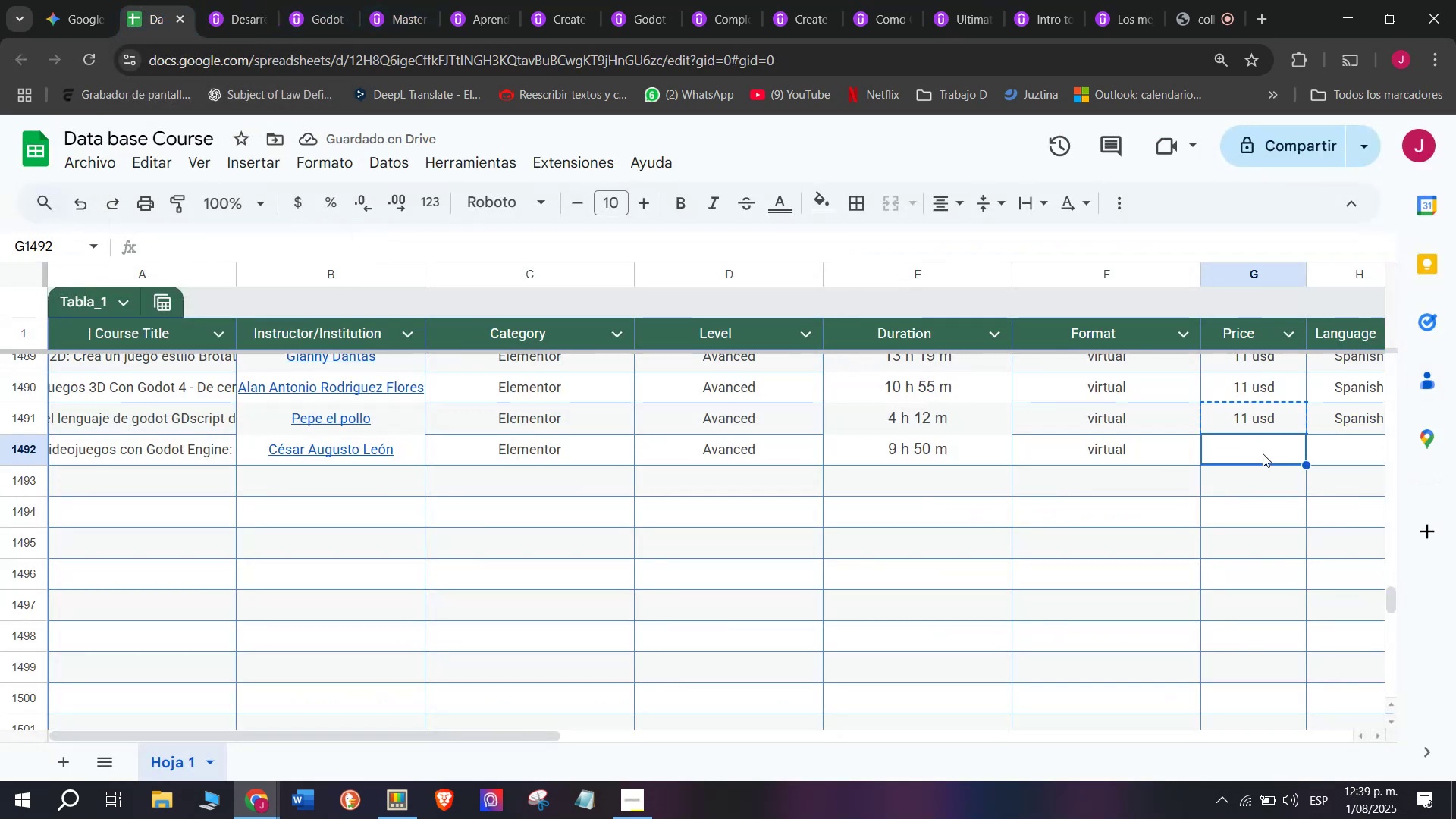 
key(Z)
 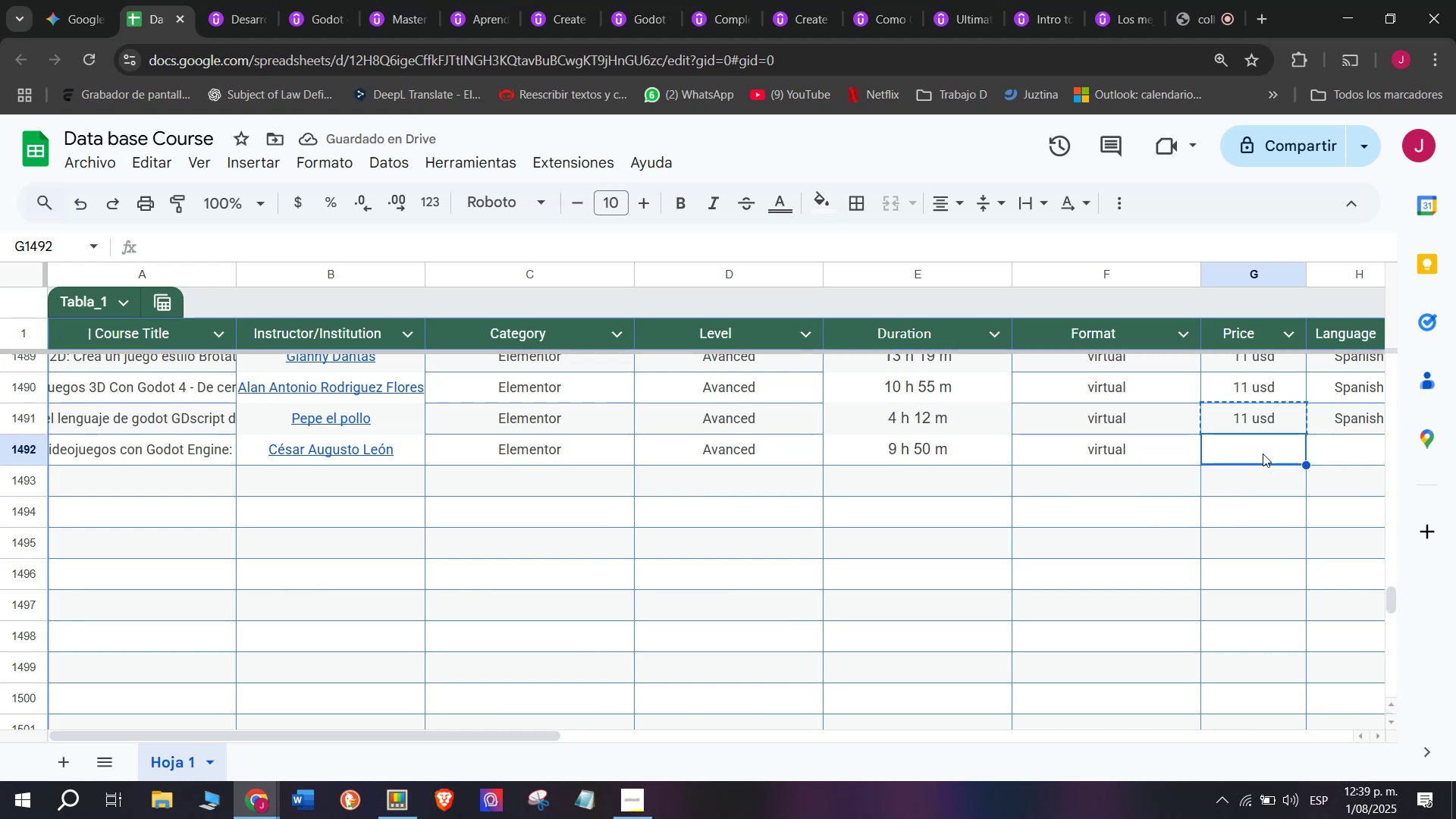 
key(Control+ControlLeft)
 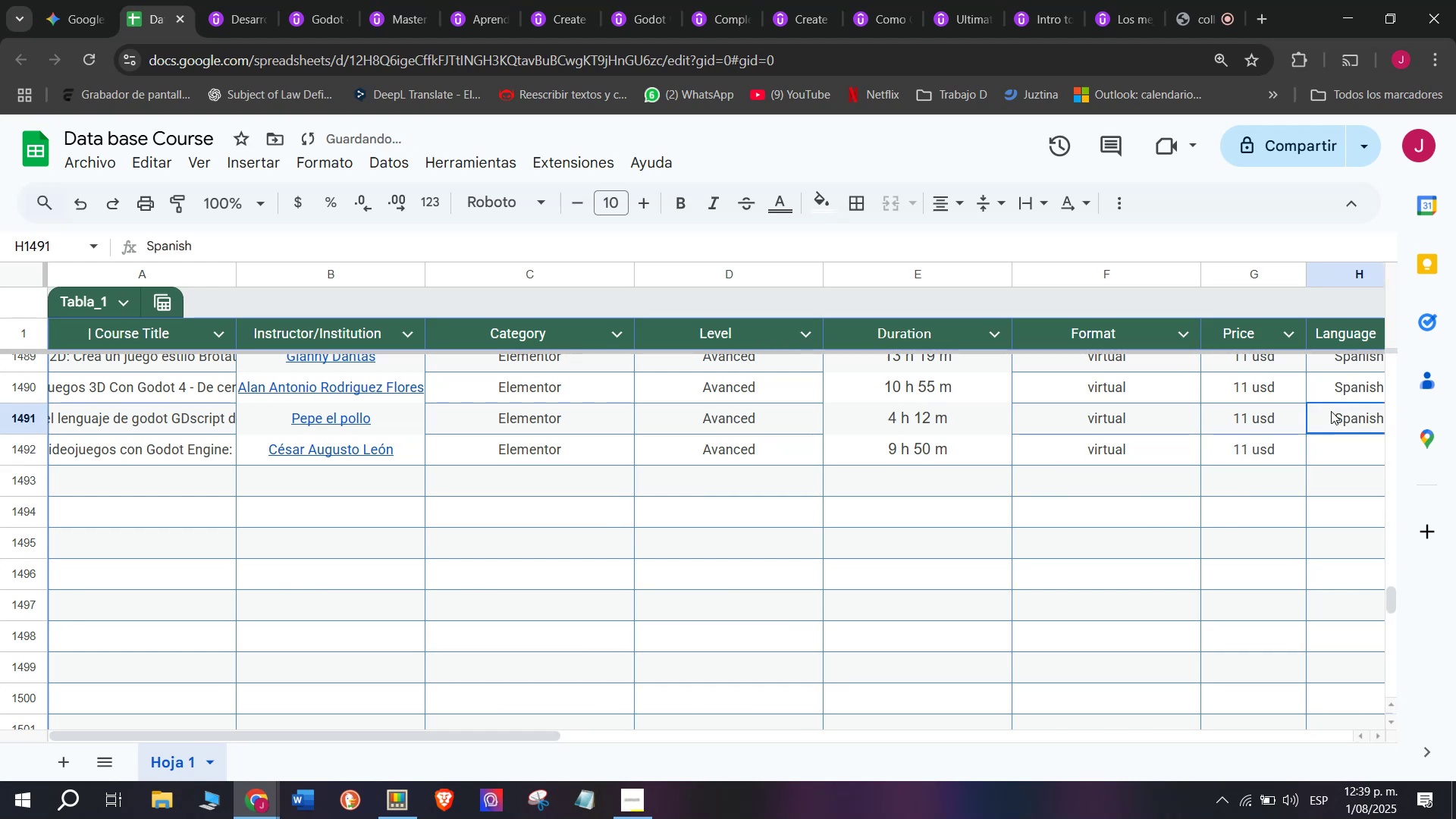 
key(Control+V)
 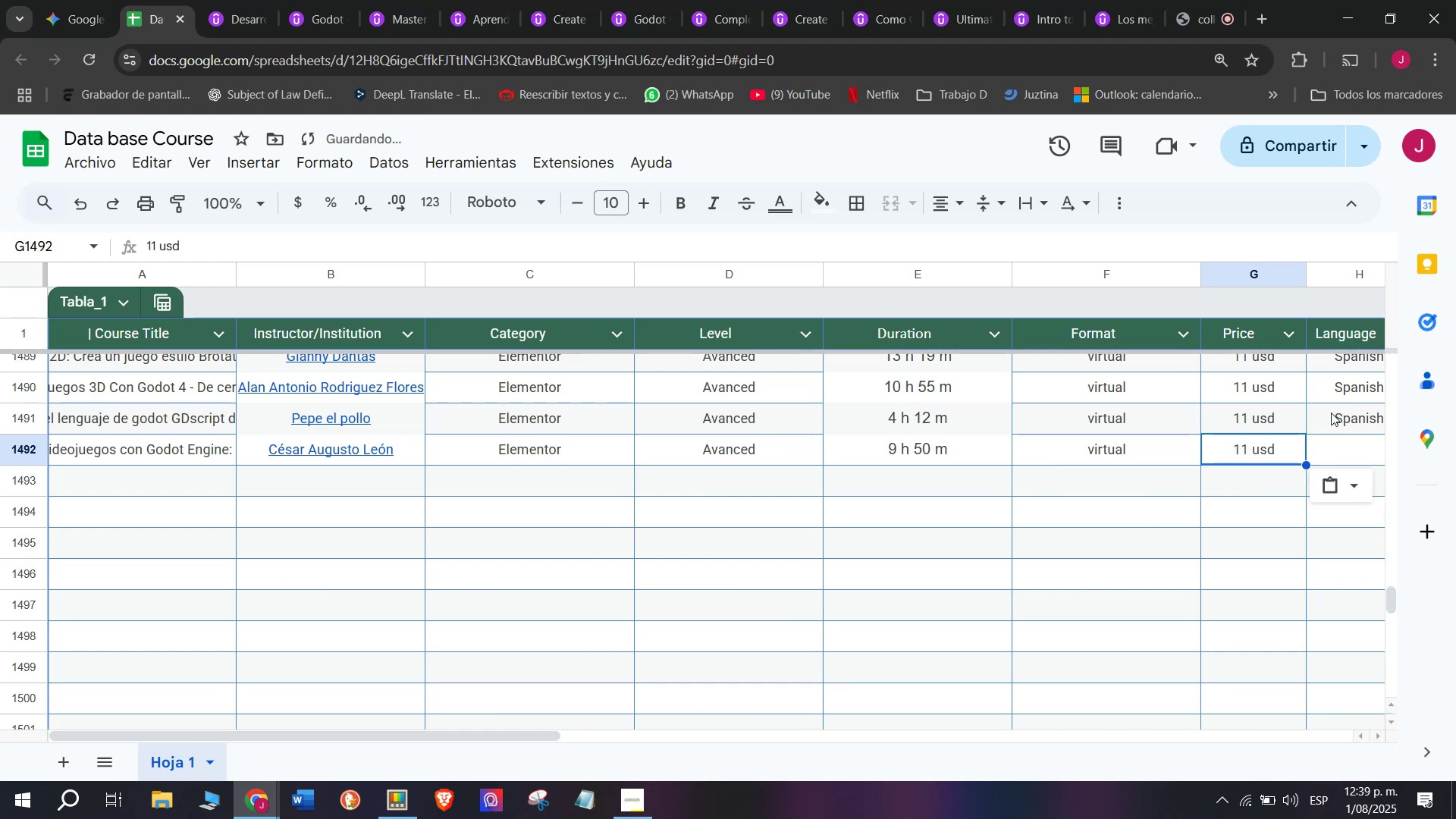 
key(Break)
 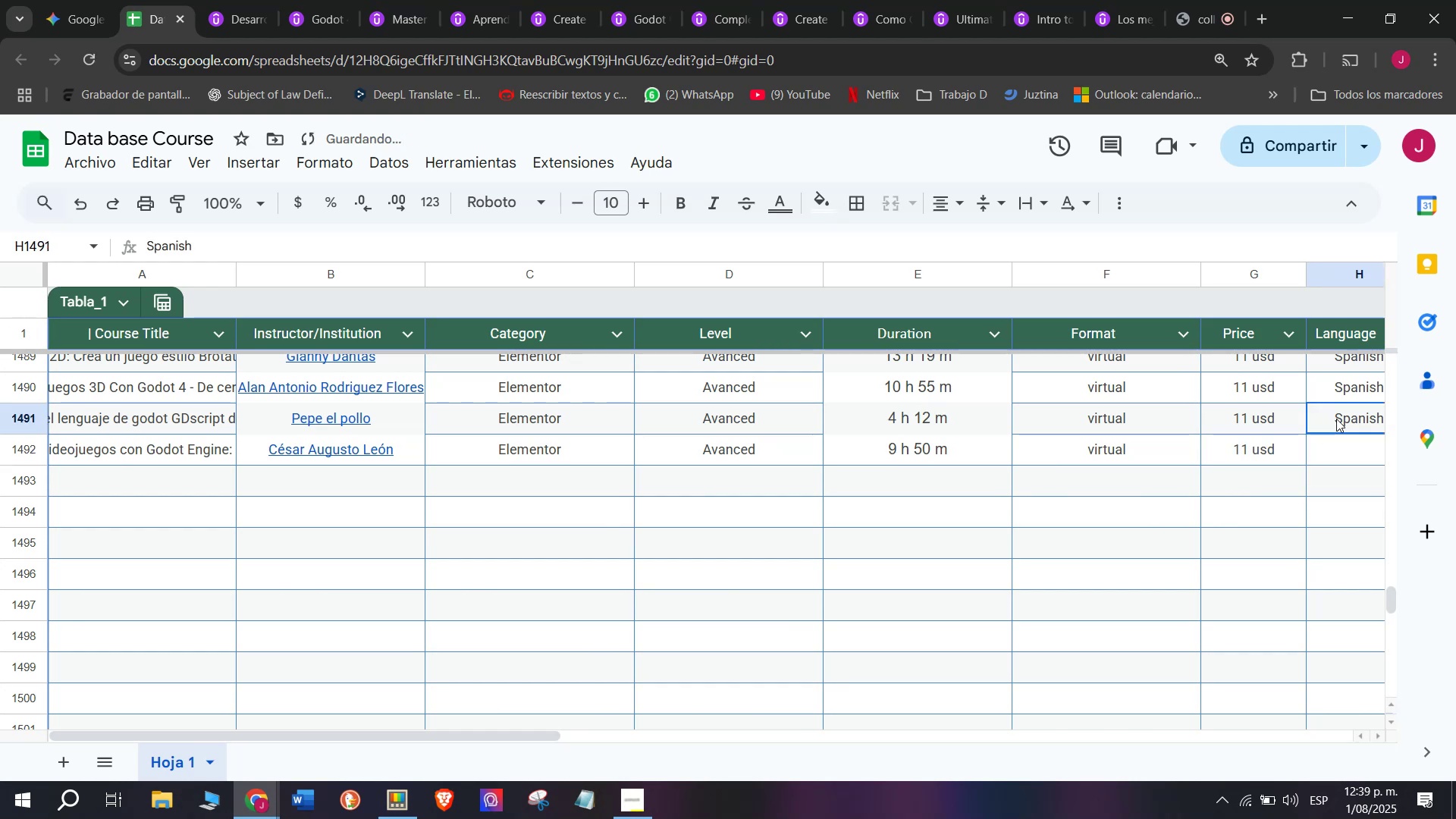 
key(Control+ControlLeft)
 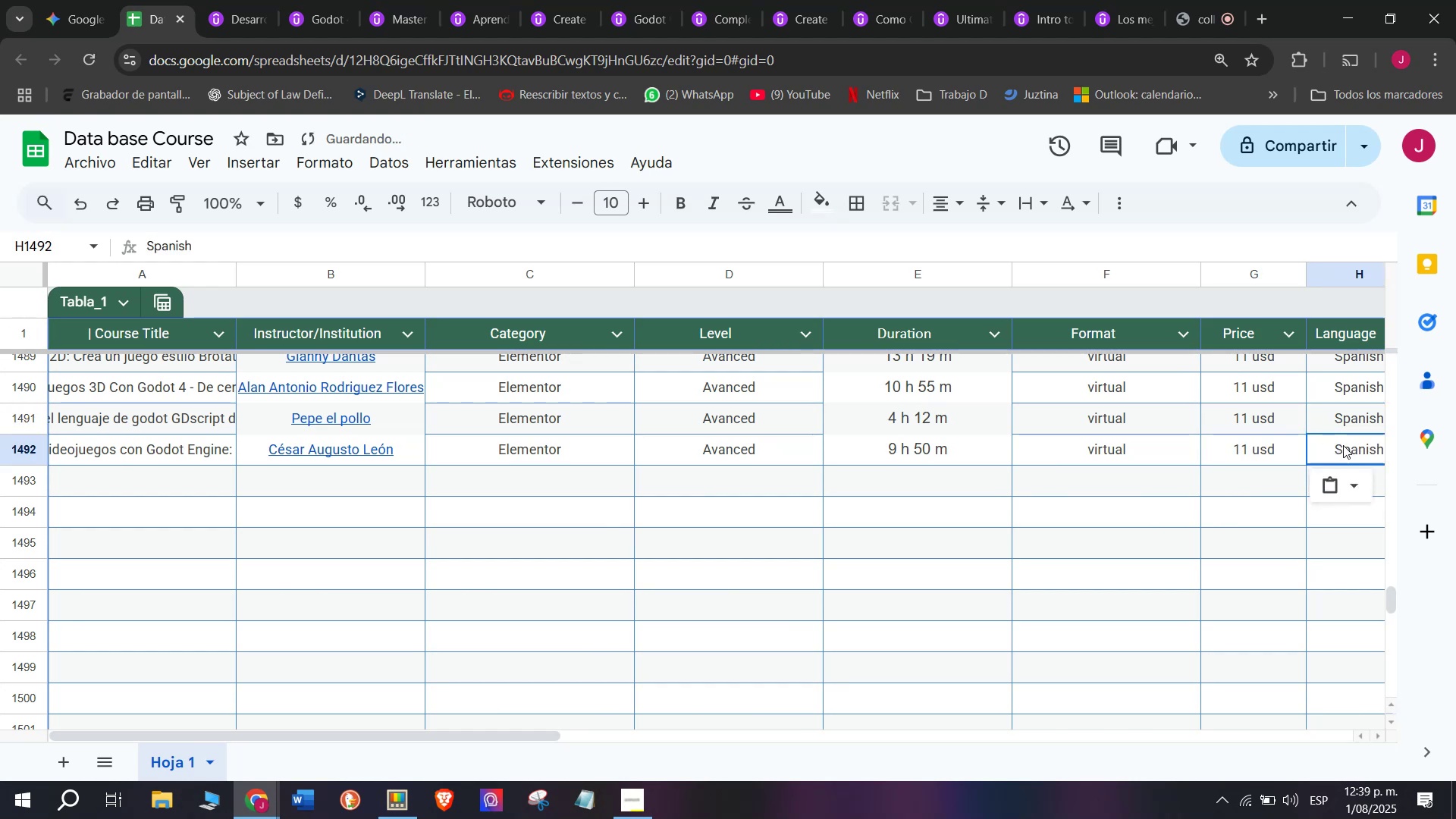 
key(Control+C)
 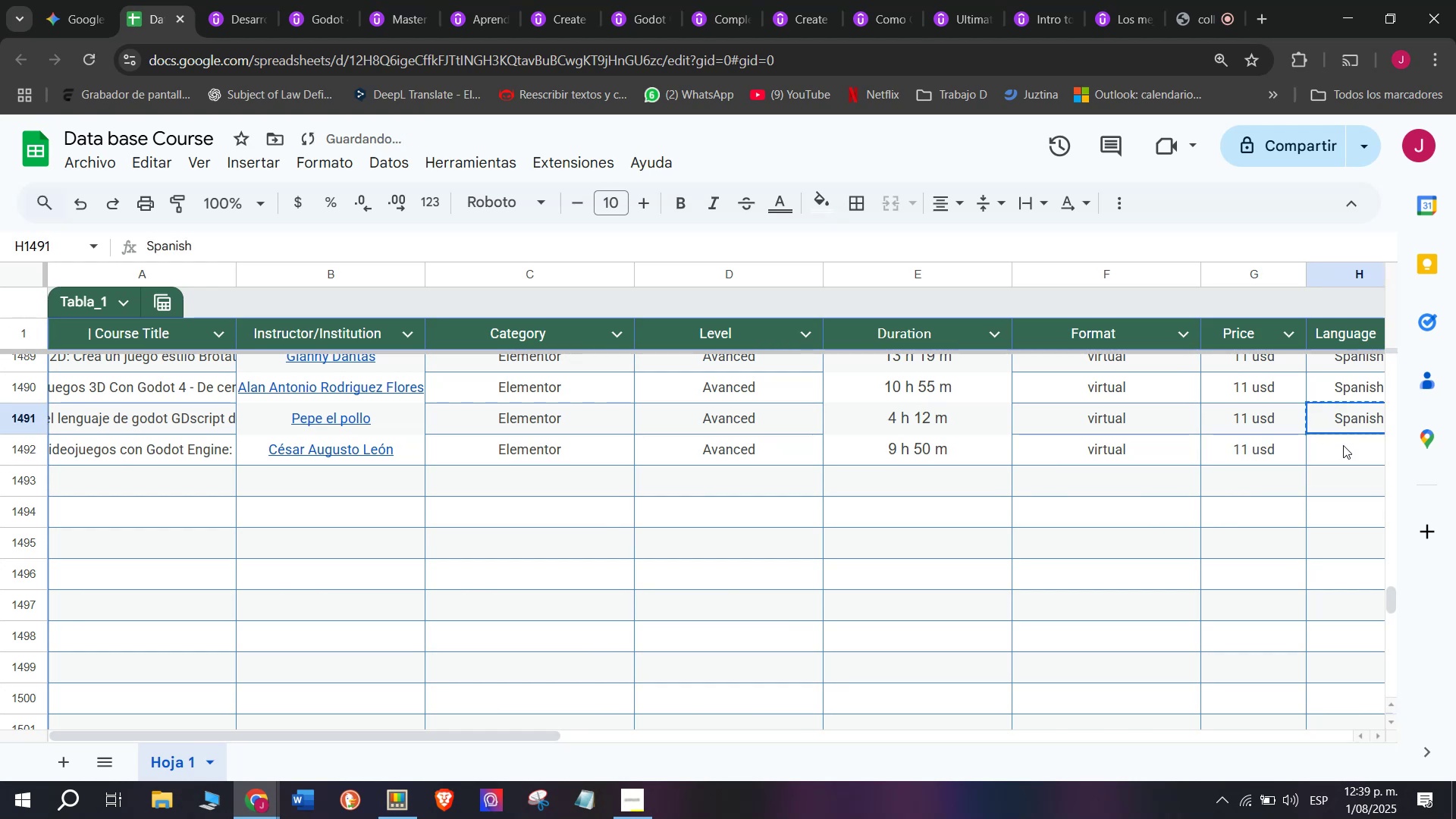 
key(Z)
 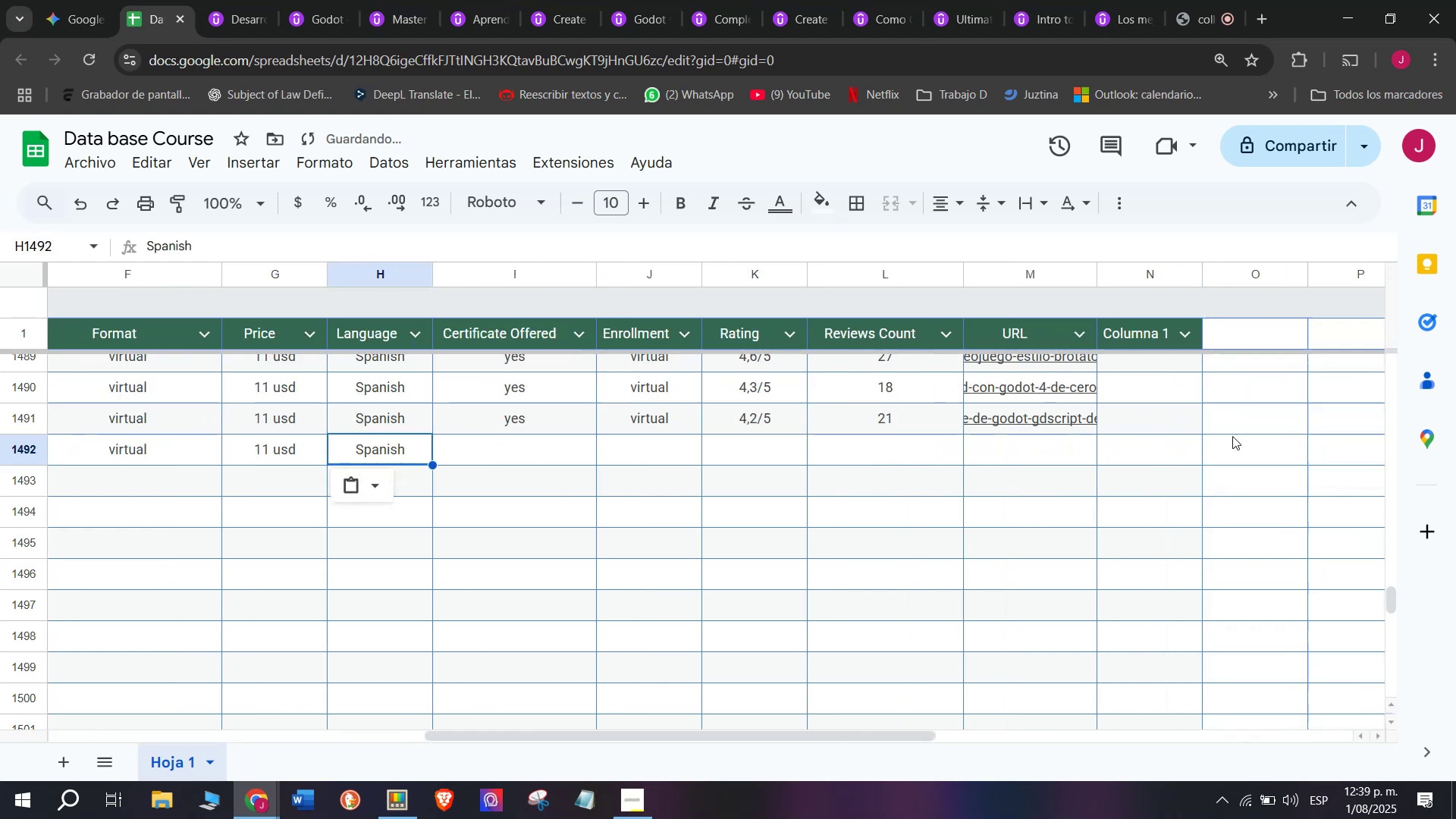 
key(Control+V)
 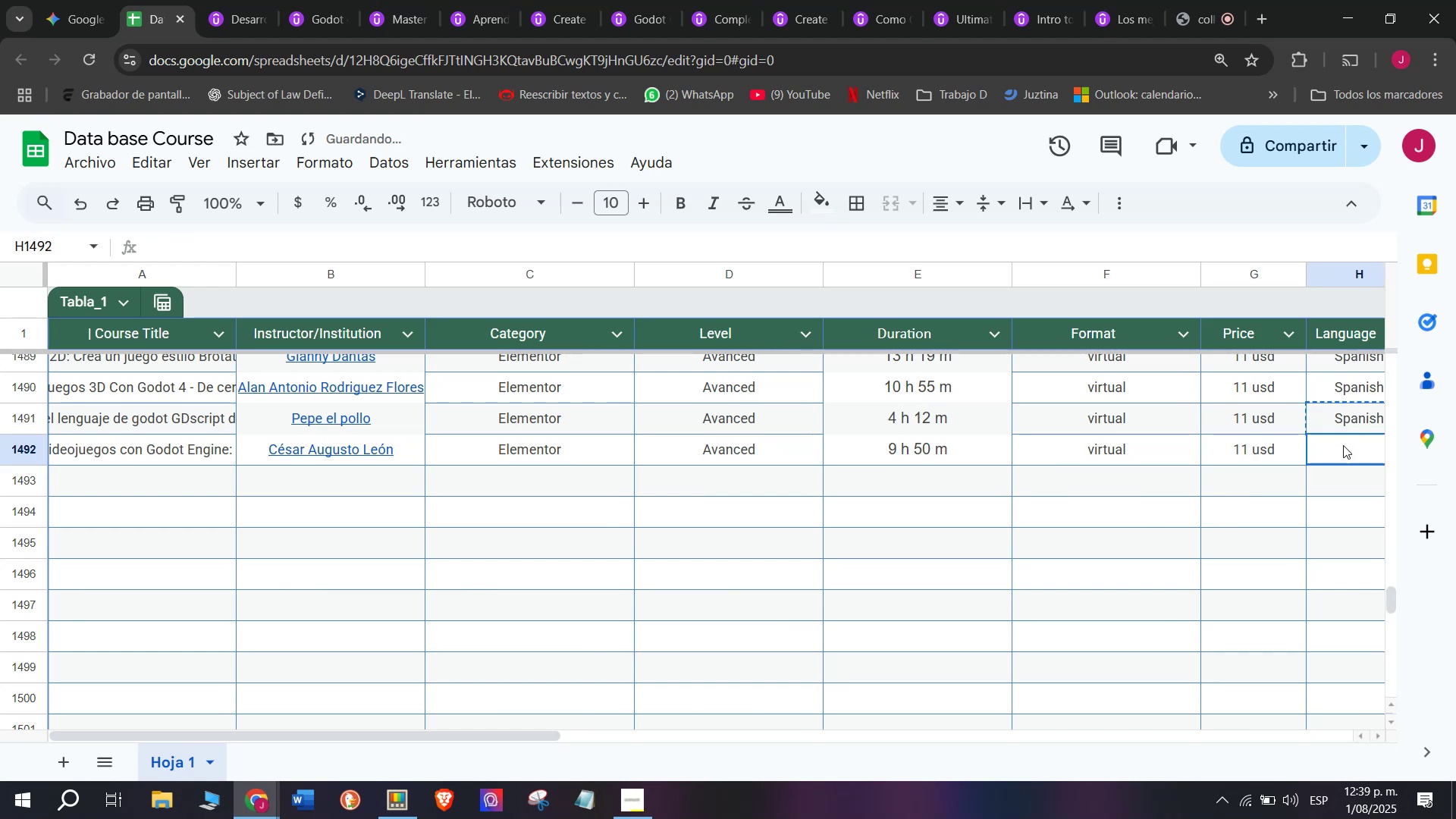 
key(Control+ControlLeft)
 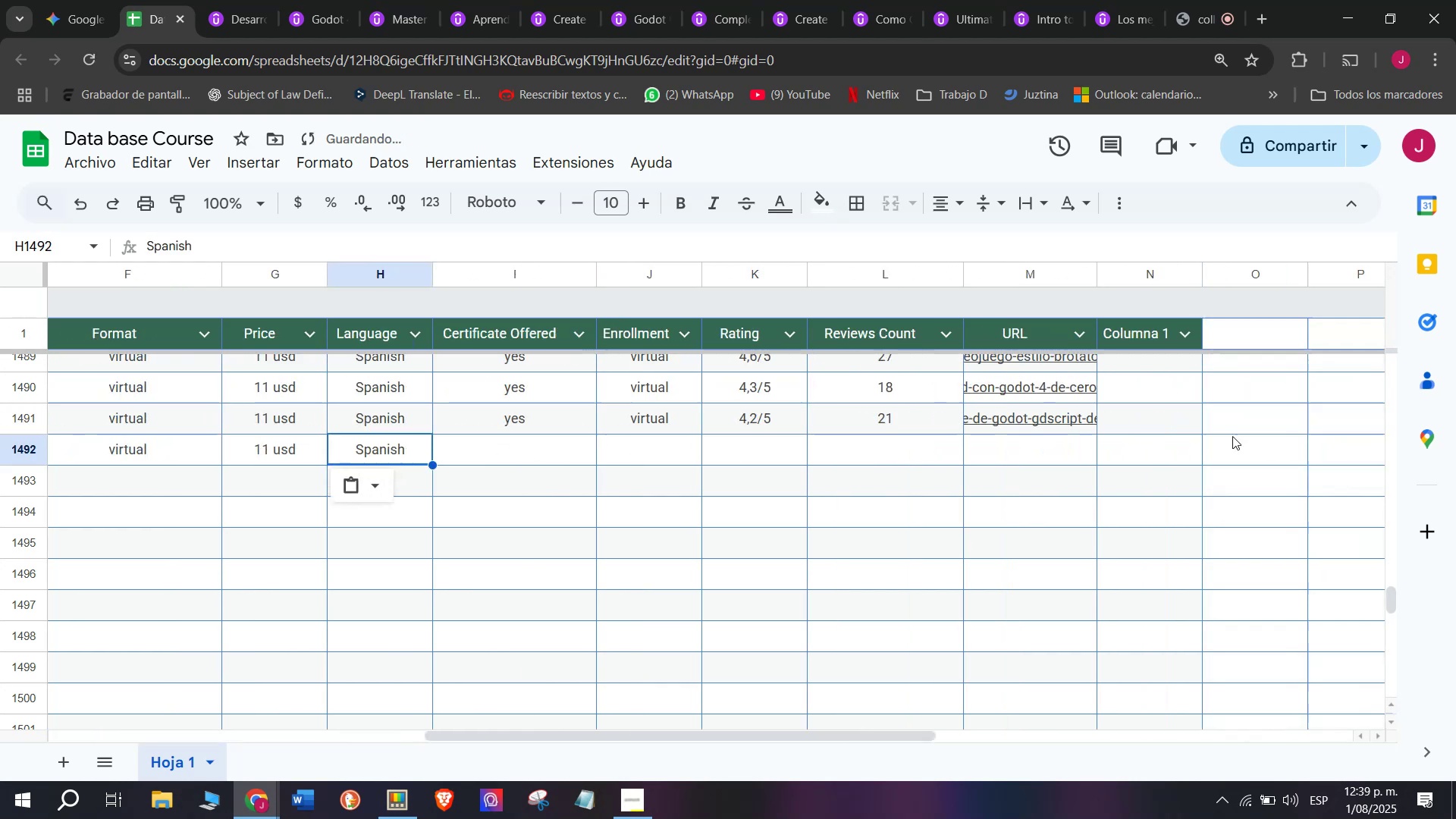 
double_click([1343, 445])
 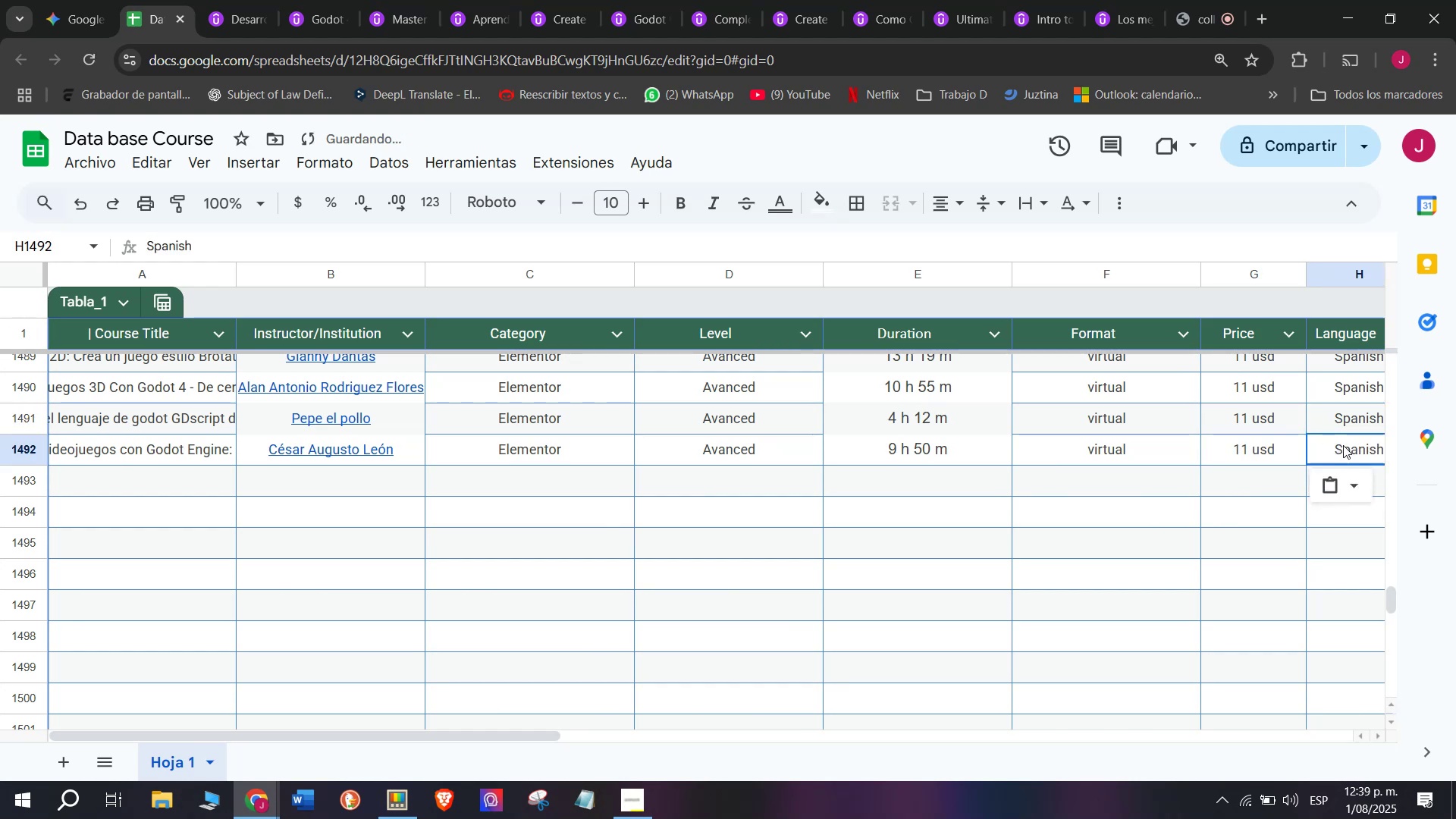 
scroll: coordinate [25, 524], scroll_direction: down, amount: 3.0
 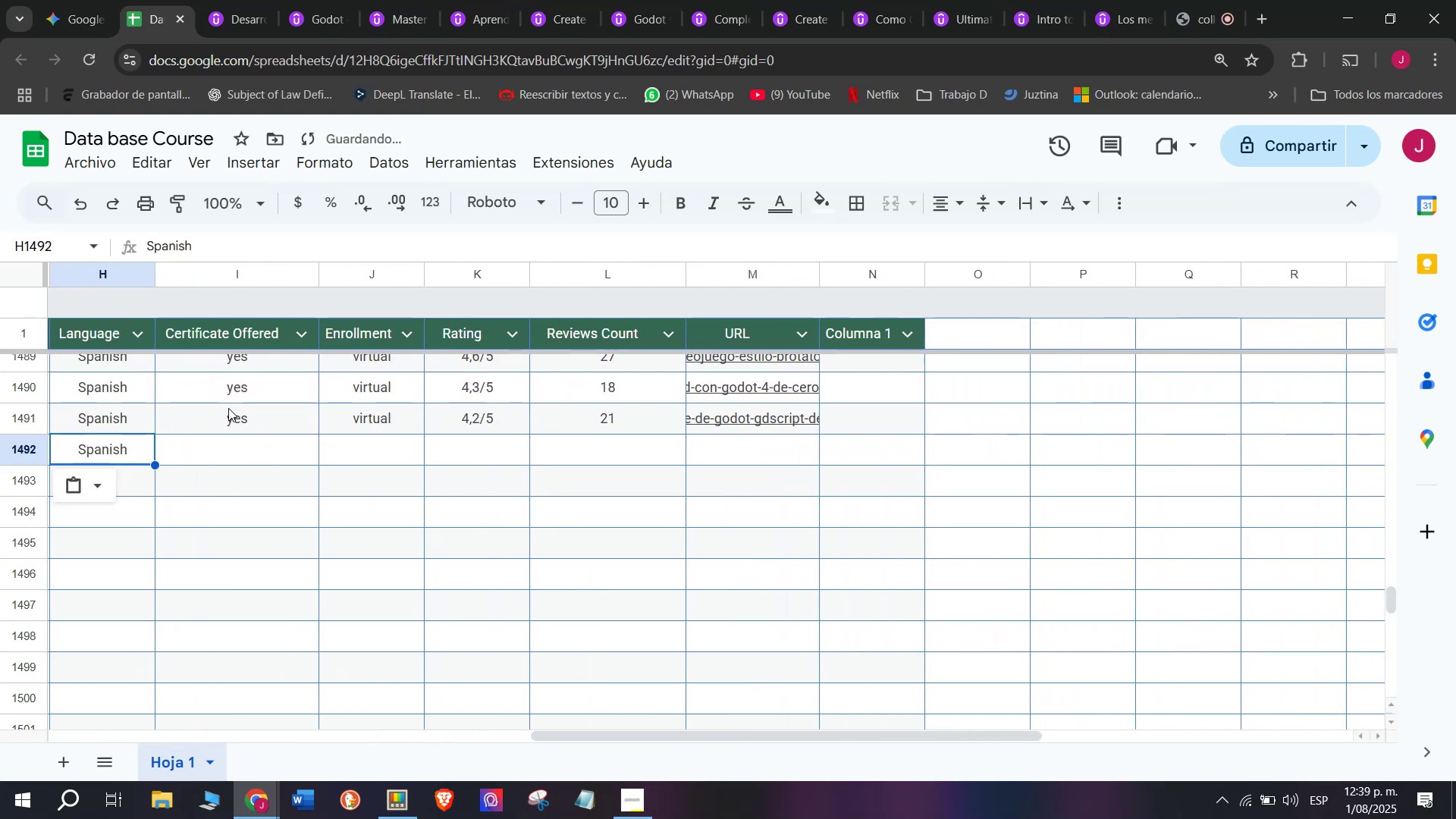 
key(Control+ControlLeft)
 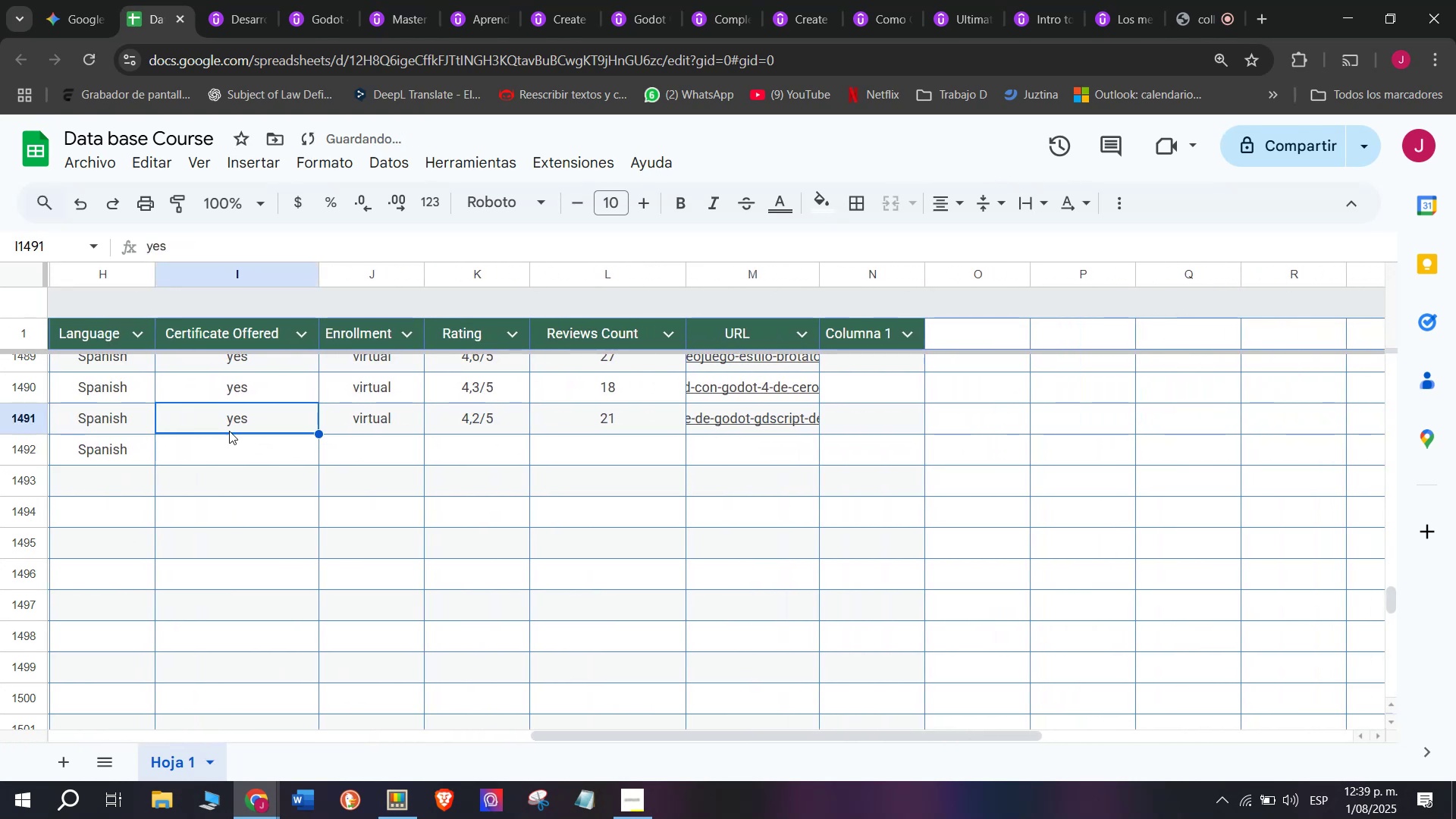 
key(Break)
 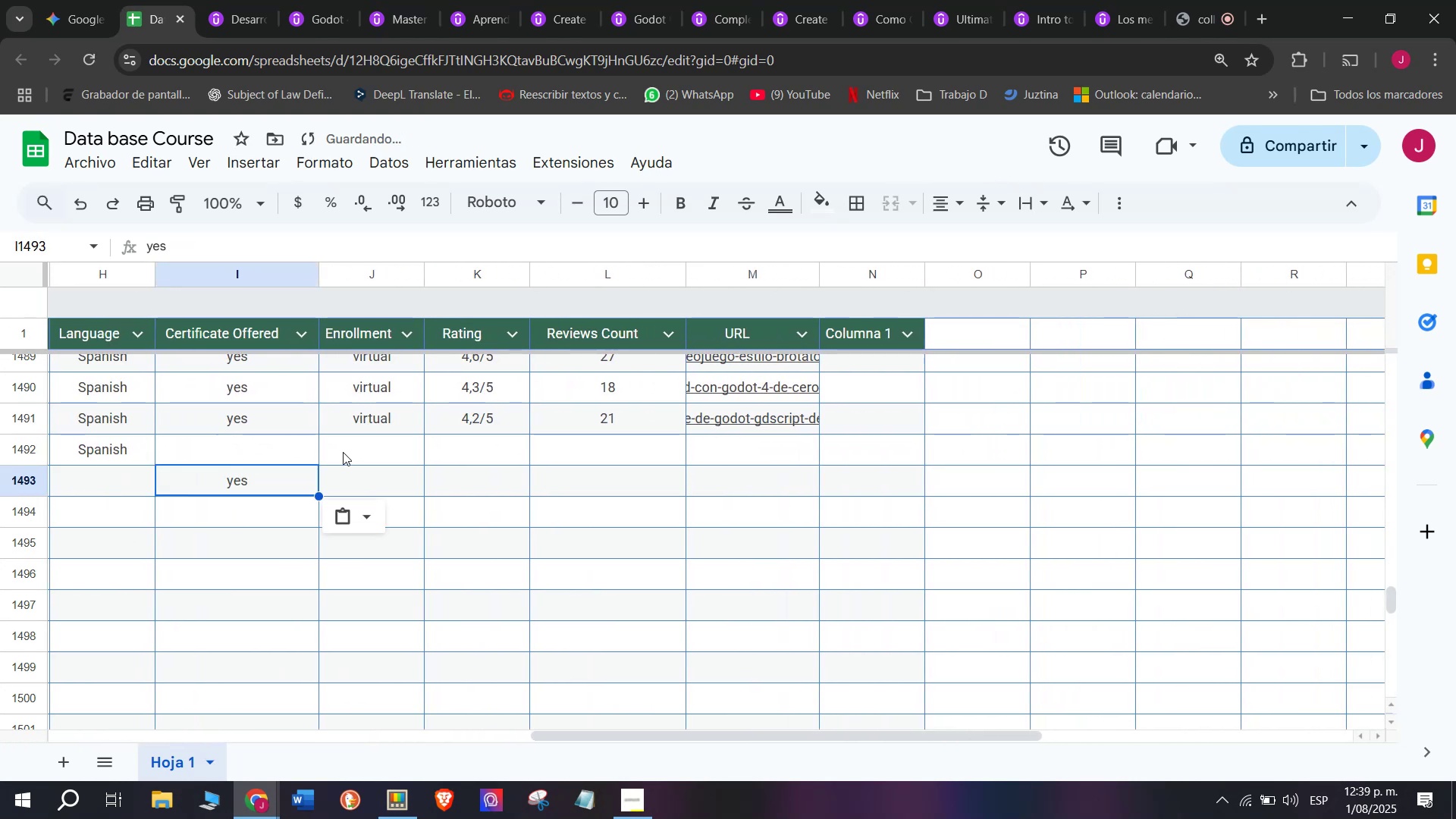 
key(Control+C)
 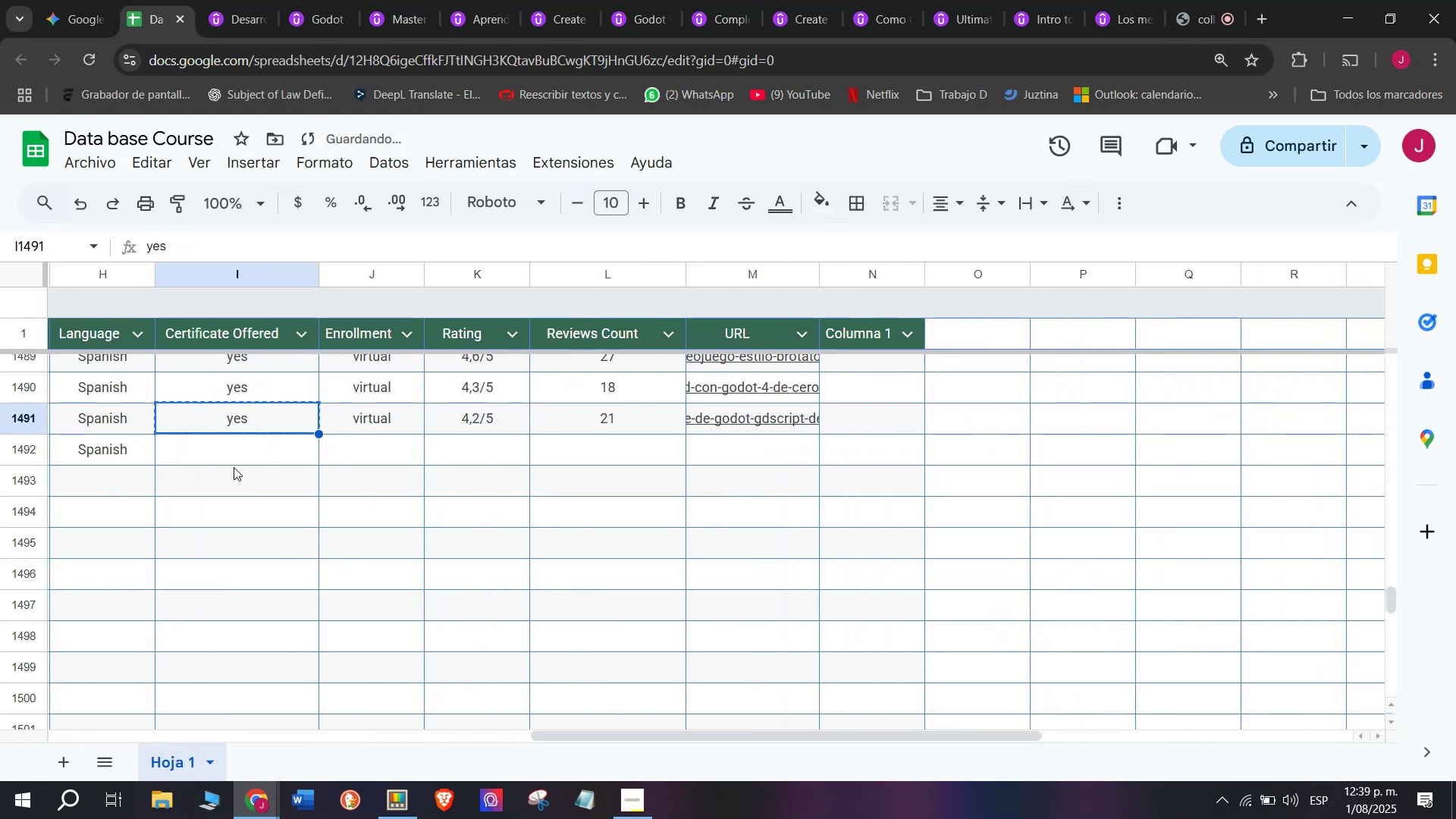 
double_click([234, 467])
 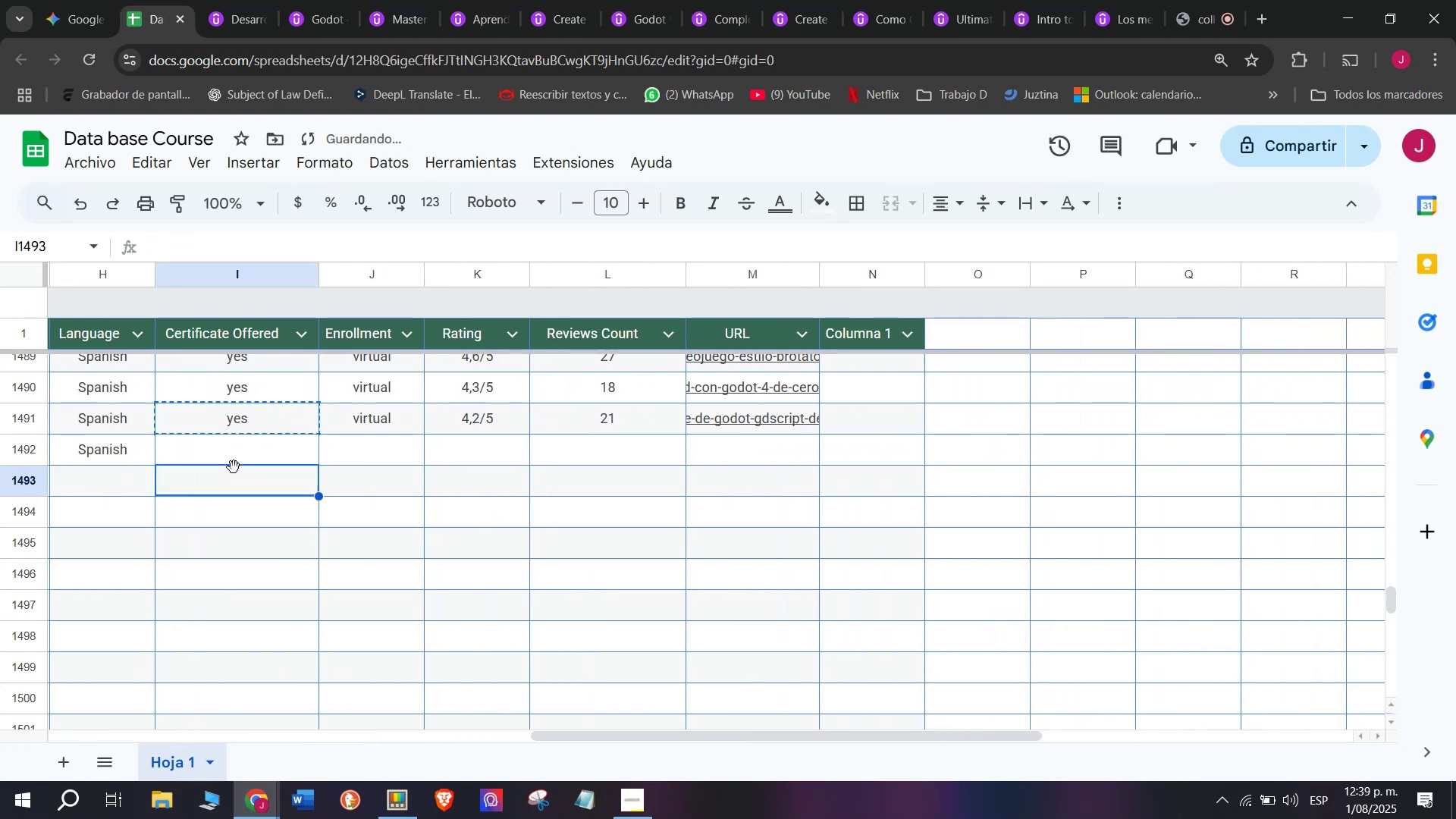 
key(Z)
 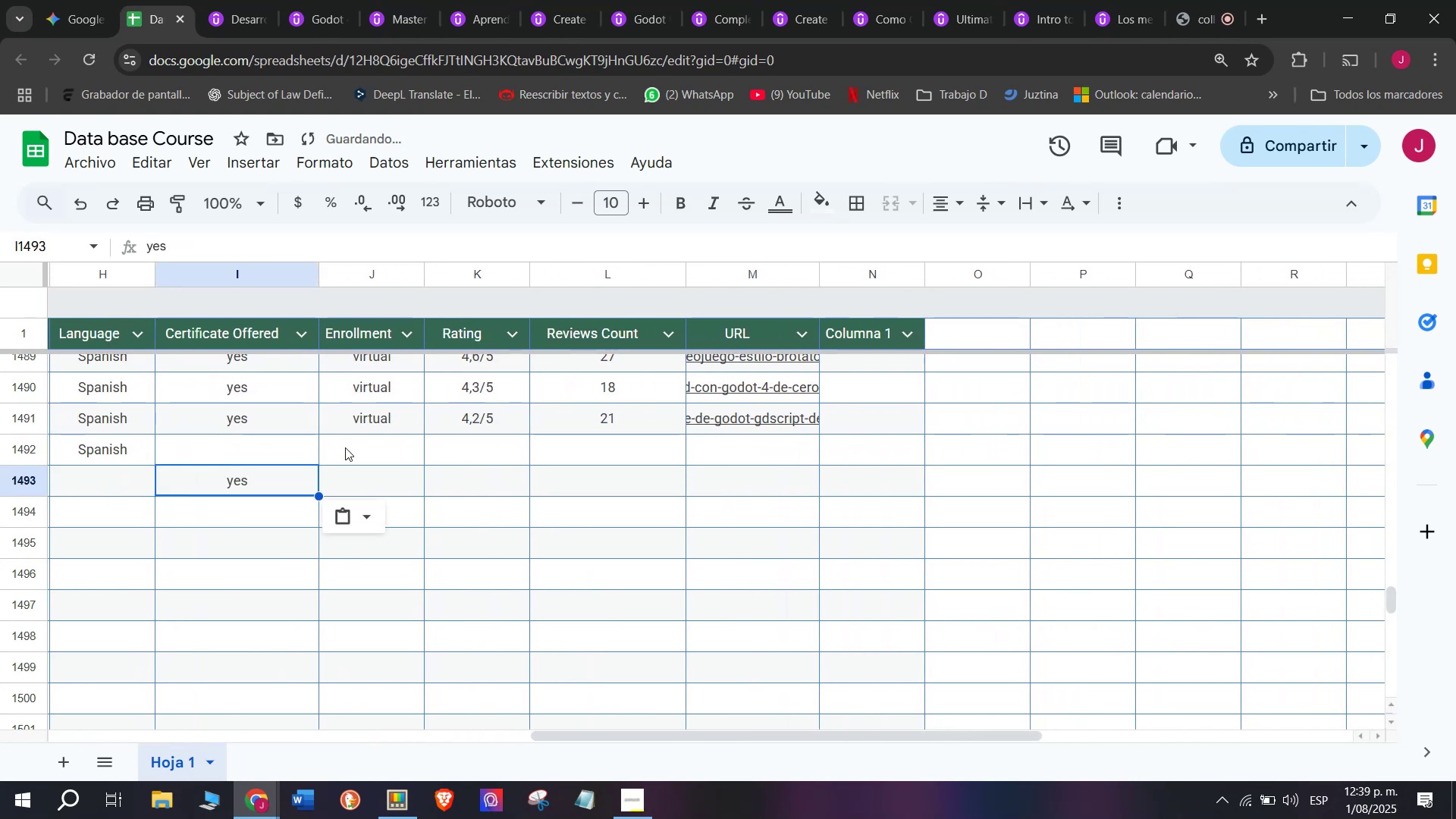 
key(Control+ControlLeft)
 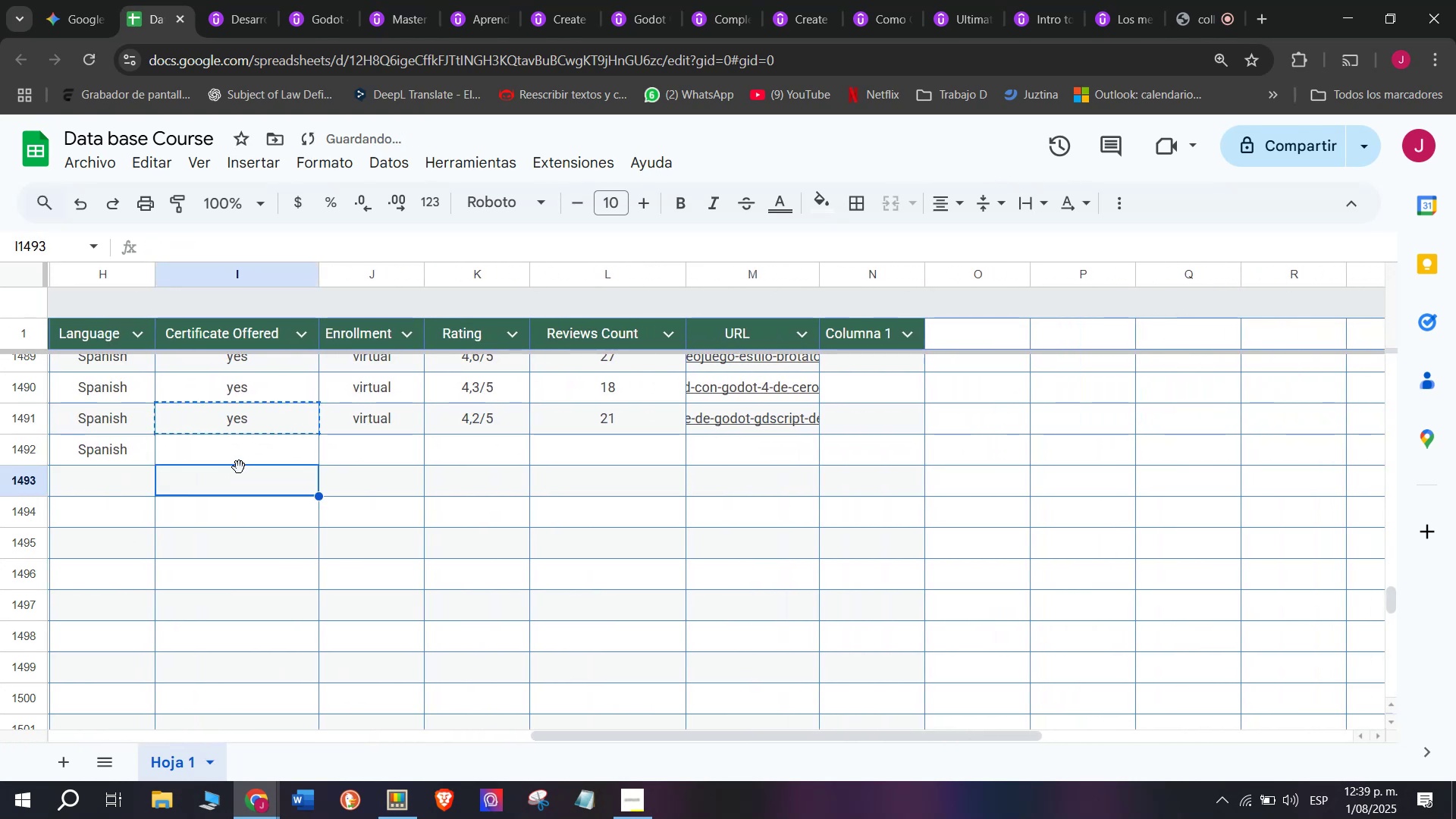 
key(Control+V)
 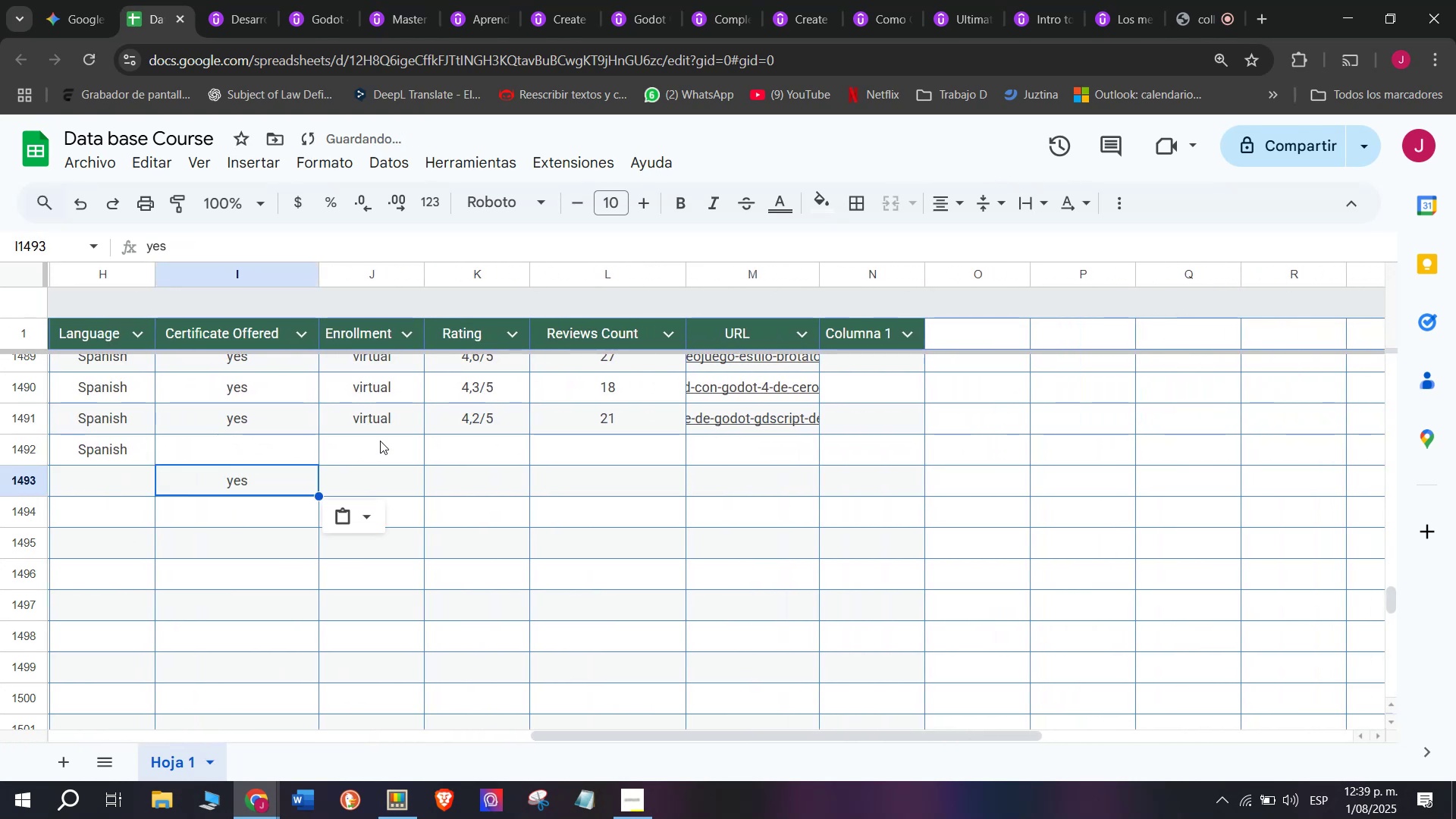 
key(Shift+ShiftLeft)
 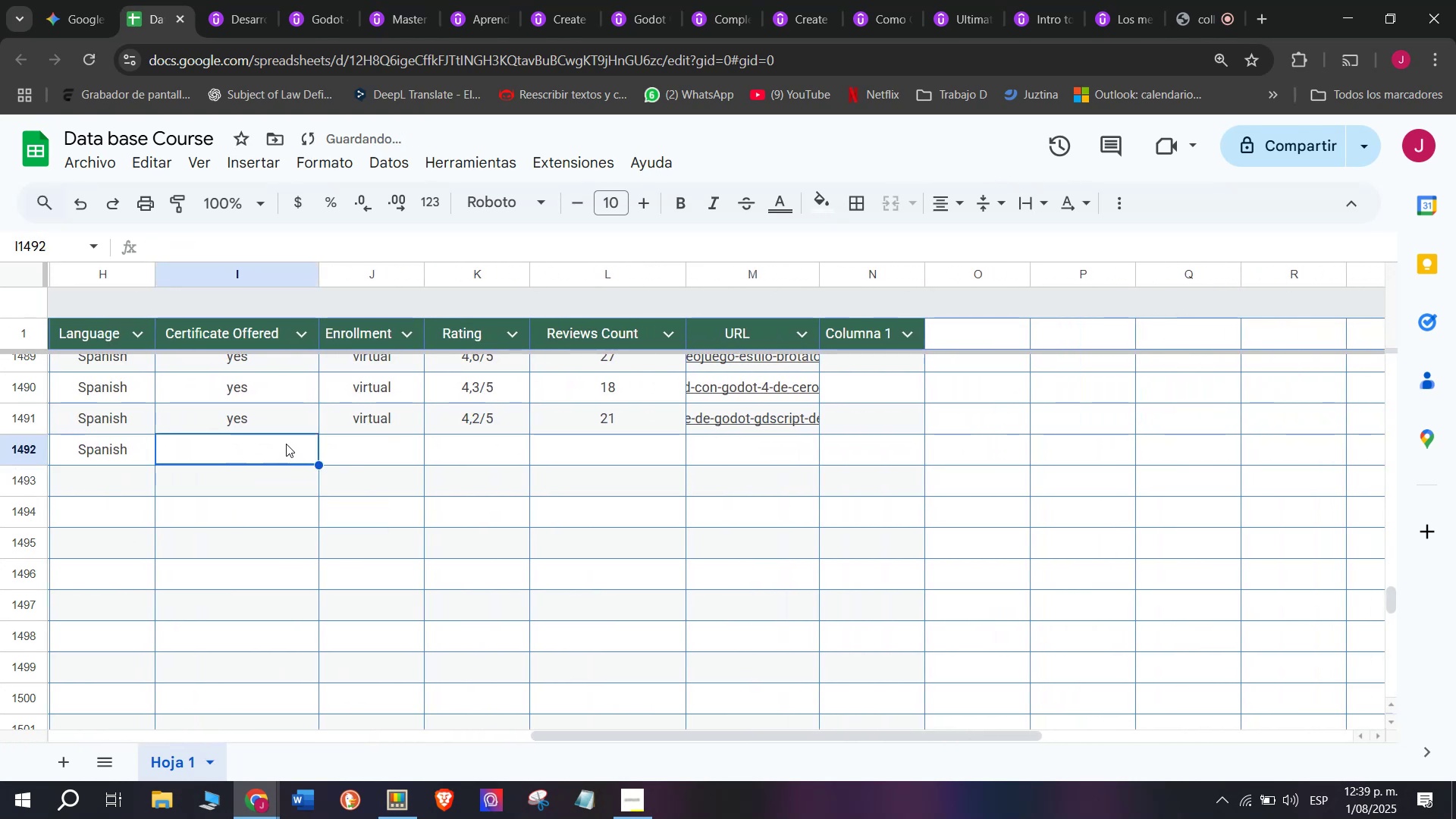 
key(Control+Shift+ControlLeft)
 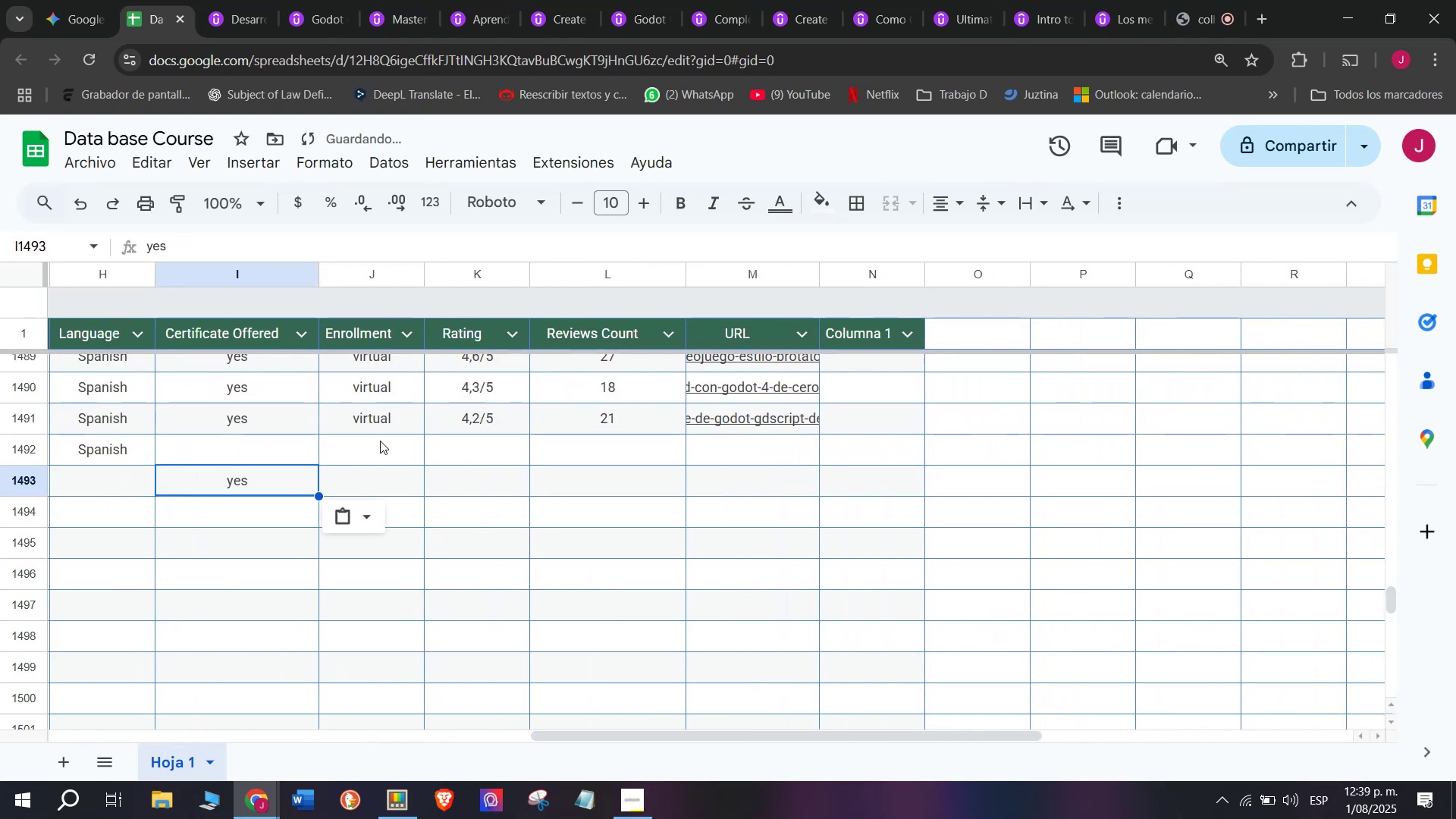 
key(Control+Shift+Z)
 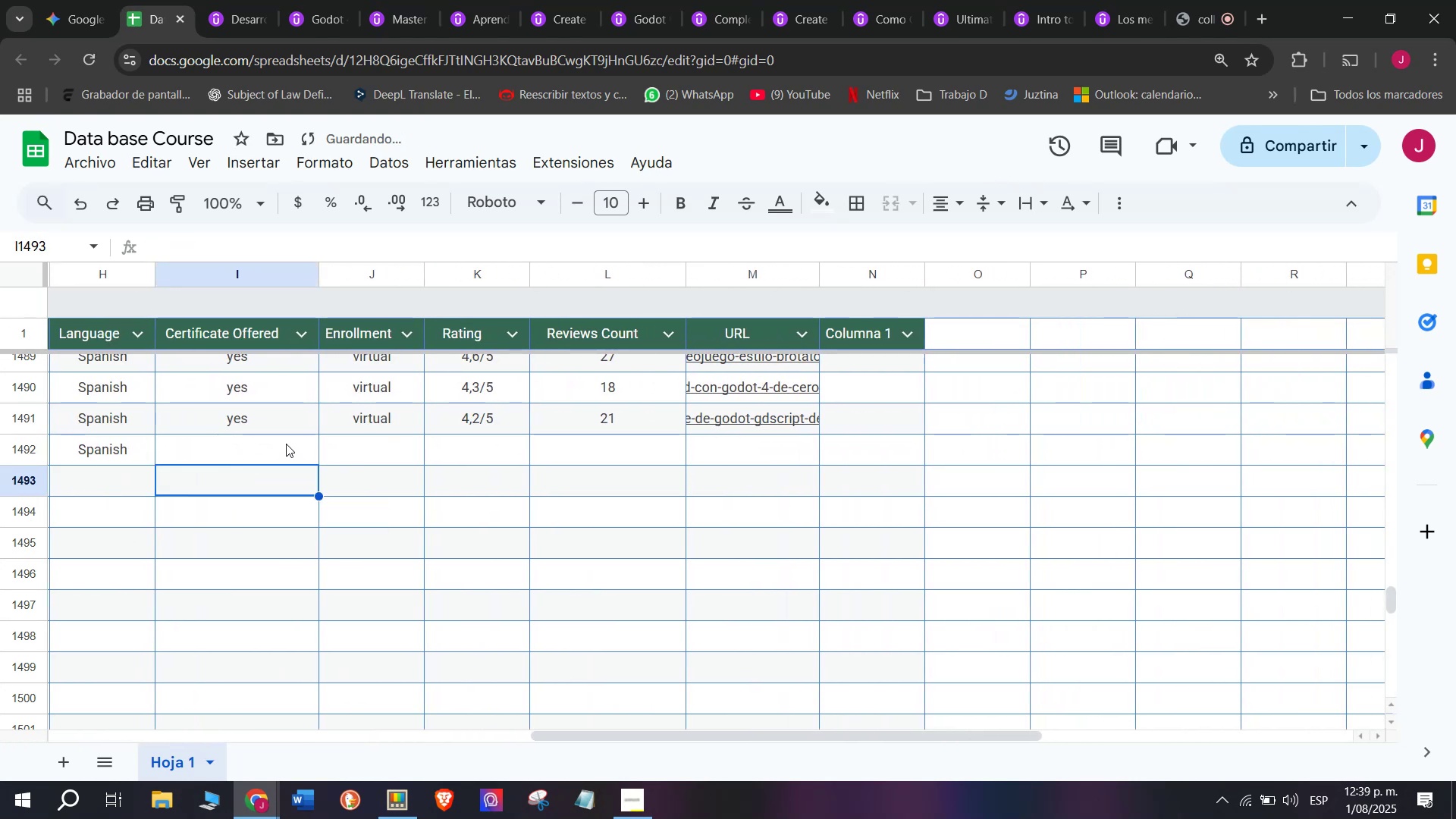 
key(Z)
 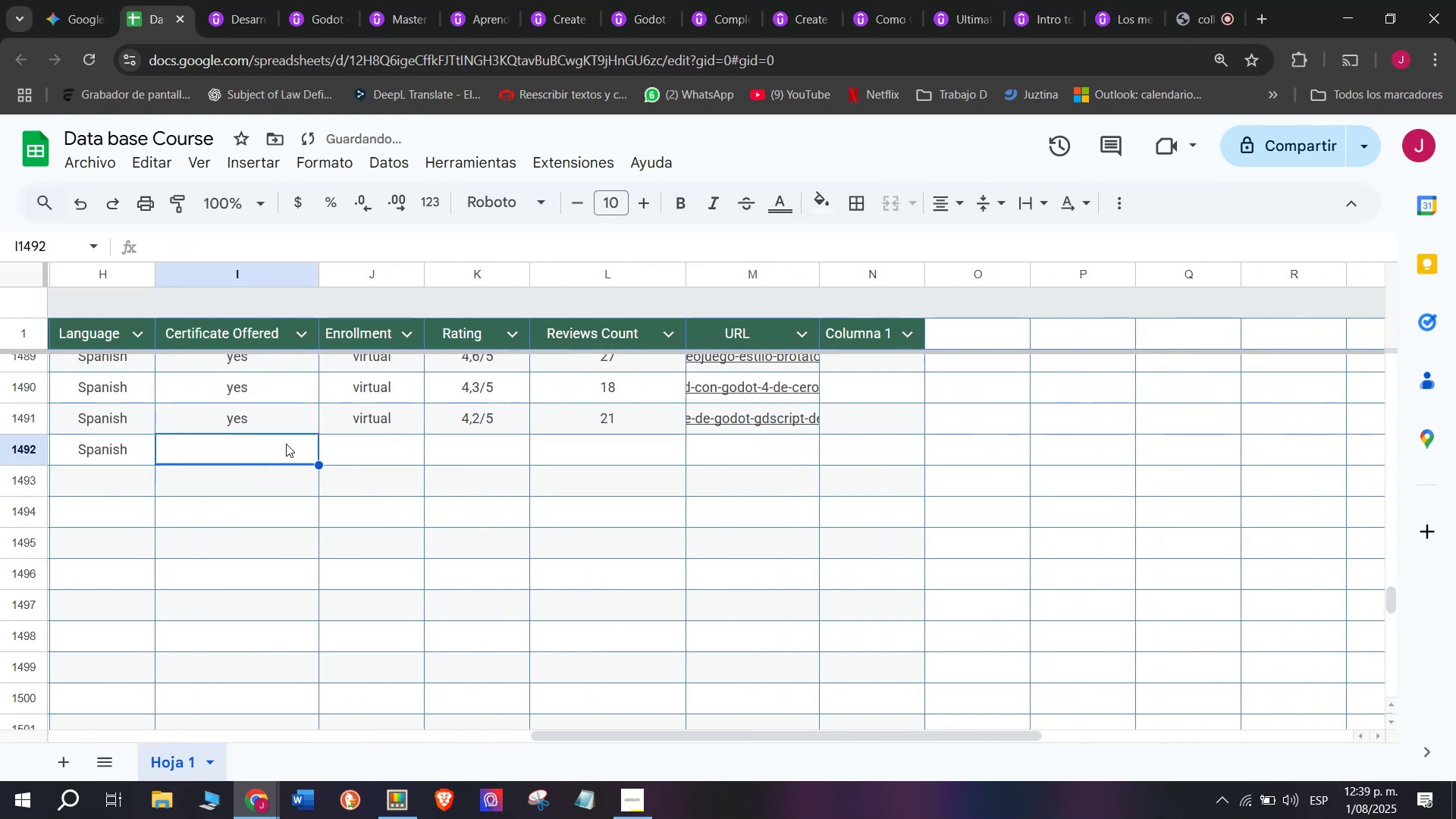 
key(Control+ControlLeft)
 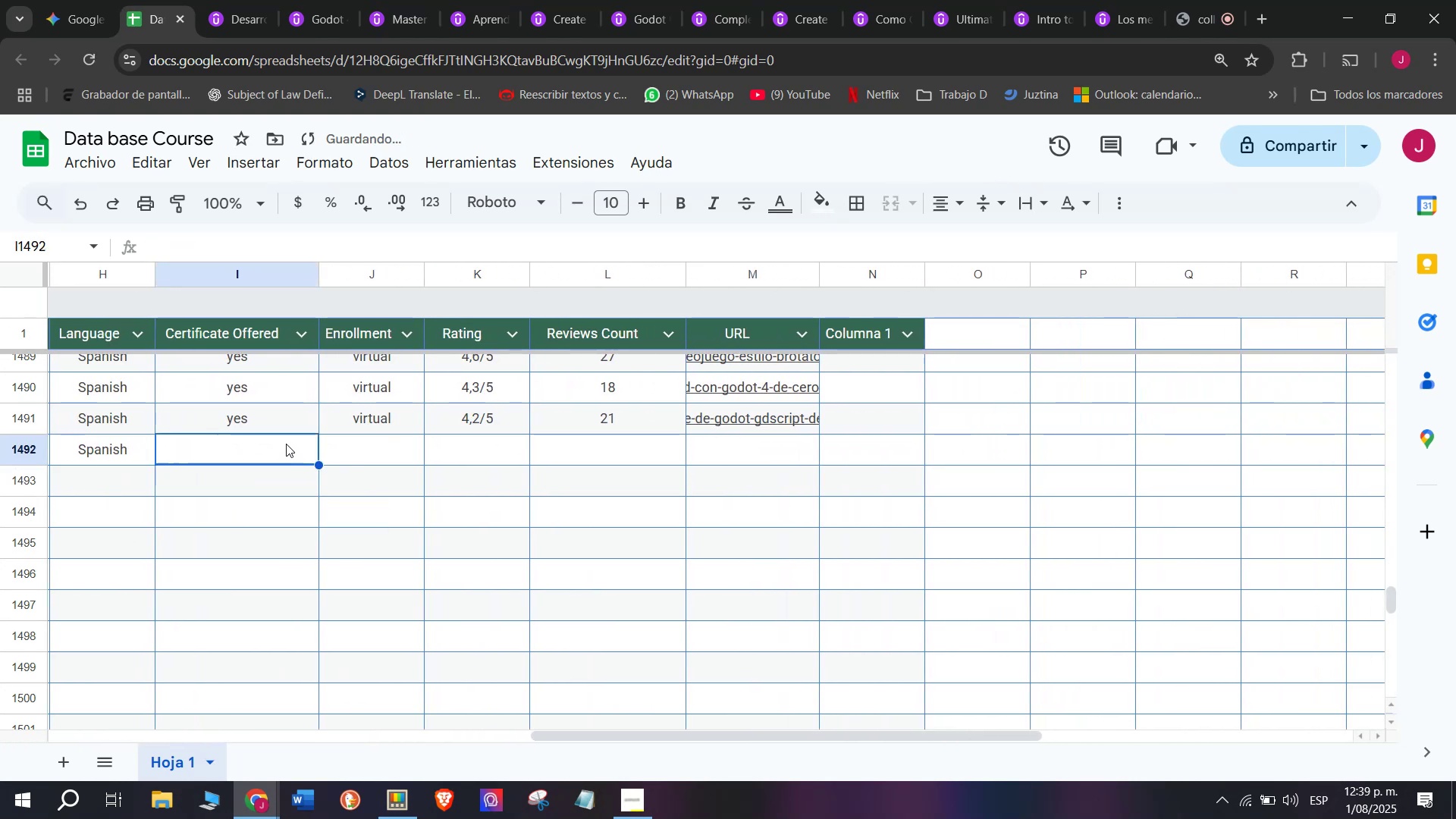 
key(Control+V)
 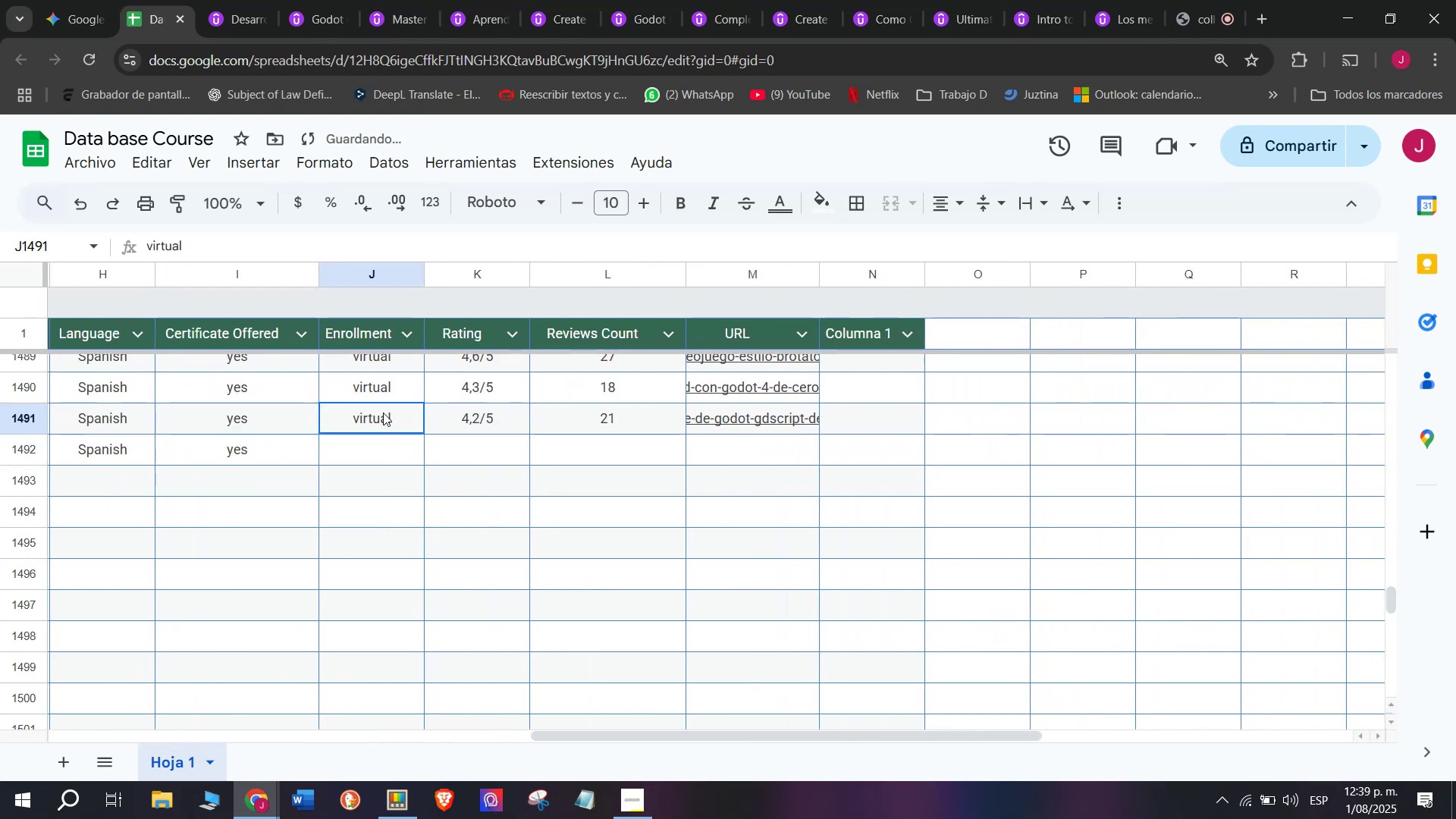 
key(Control+ControlLeft)
 